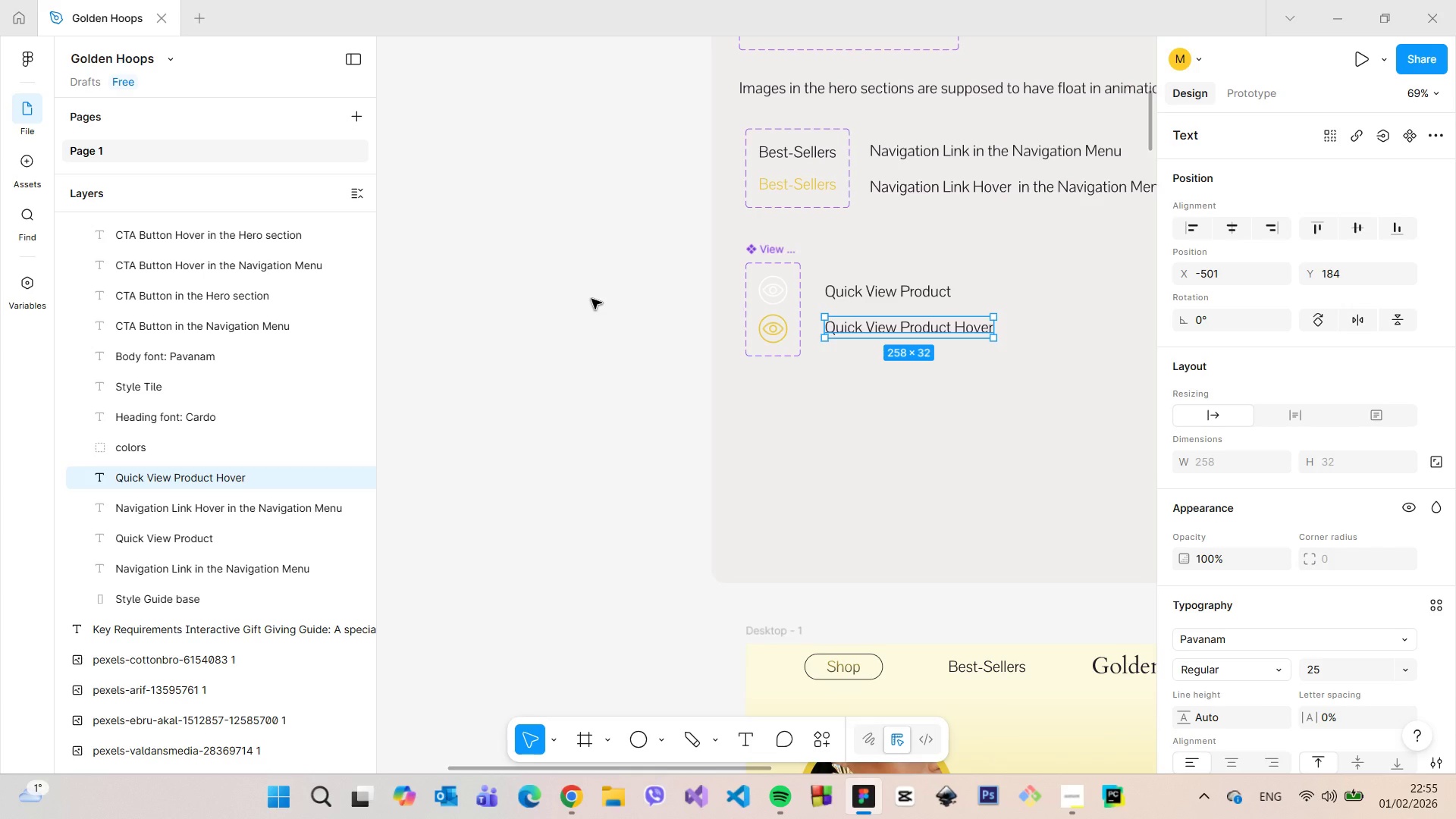 
left_click([592, 299])
 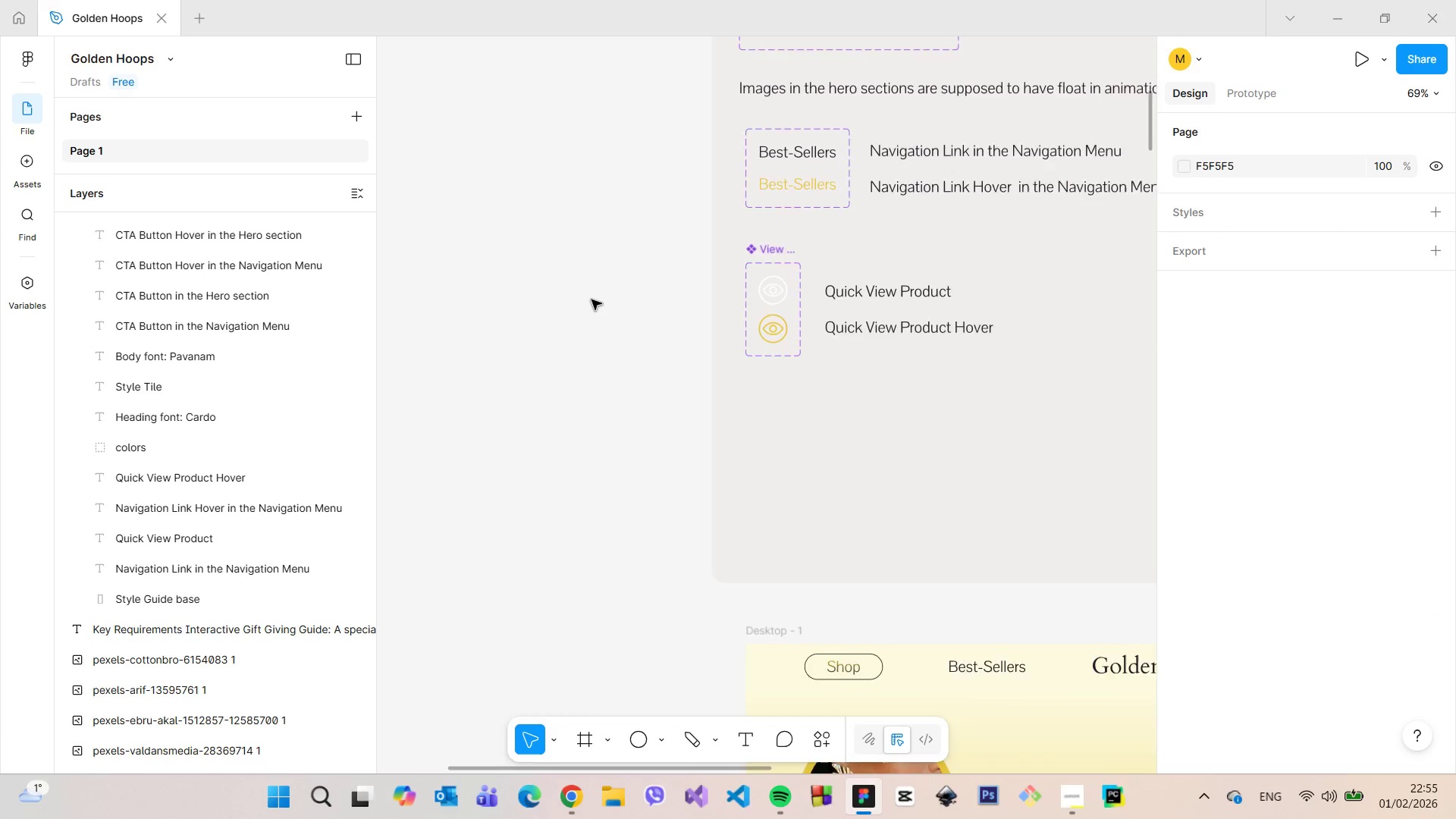 
scroll: coordinate [595, 377], scroll_direction: down, amount: 18.0
 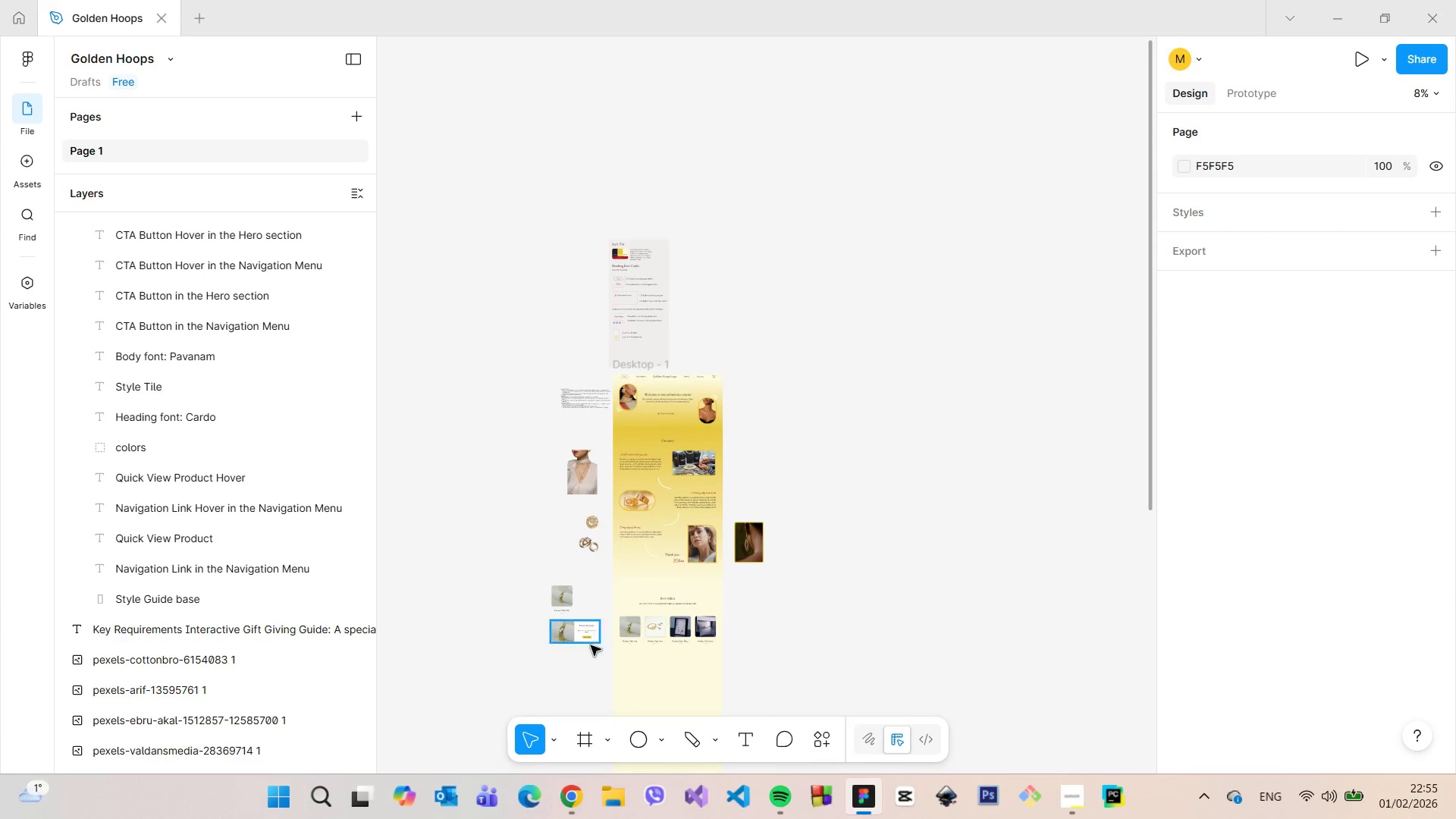 
scroll: coordinate [116, 370], scroll_direction: up, amount: 12.0
 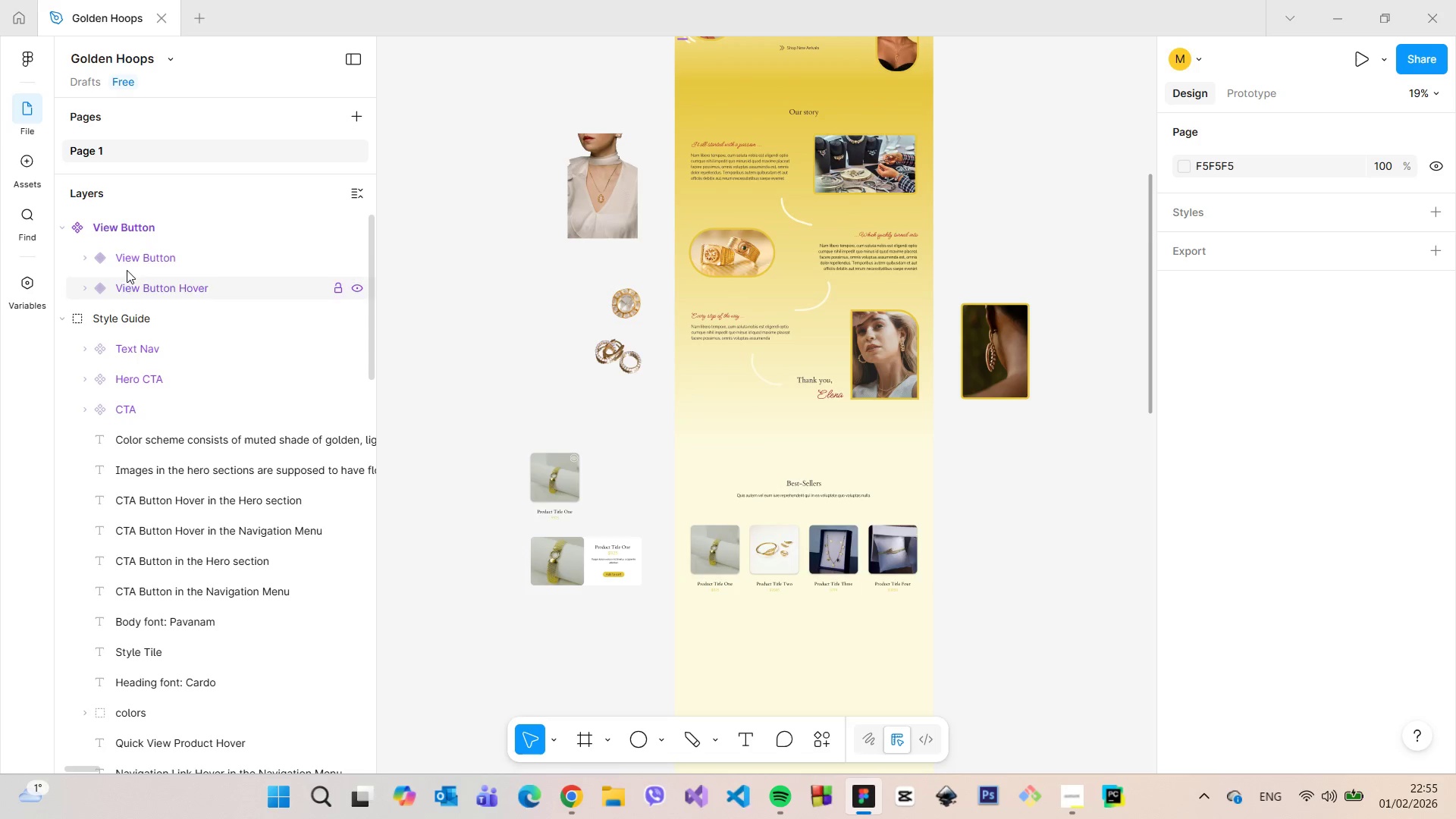 
left_click([131, 262])
 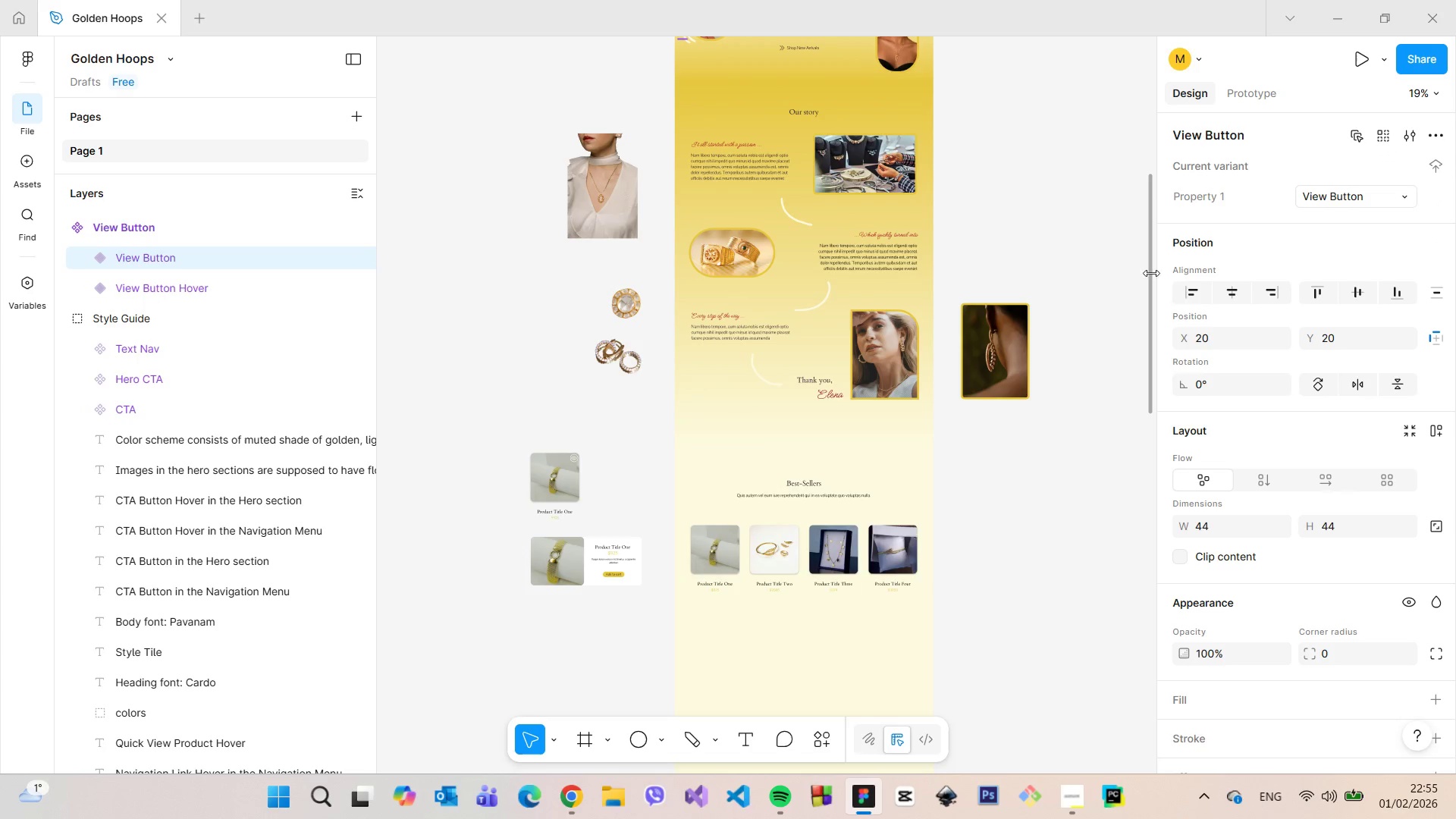 
left_click_drag(start_coordinate=[1150, 273], to_coordinate=[1150, 168])
 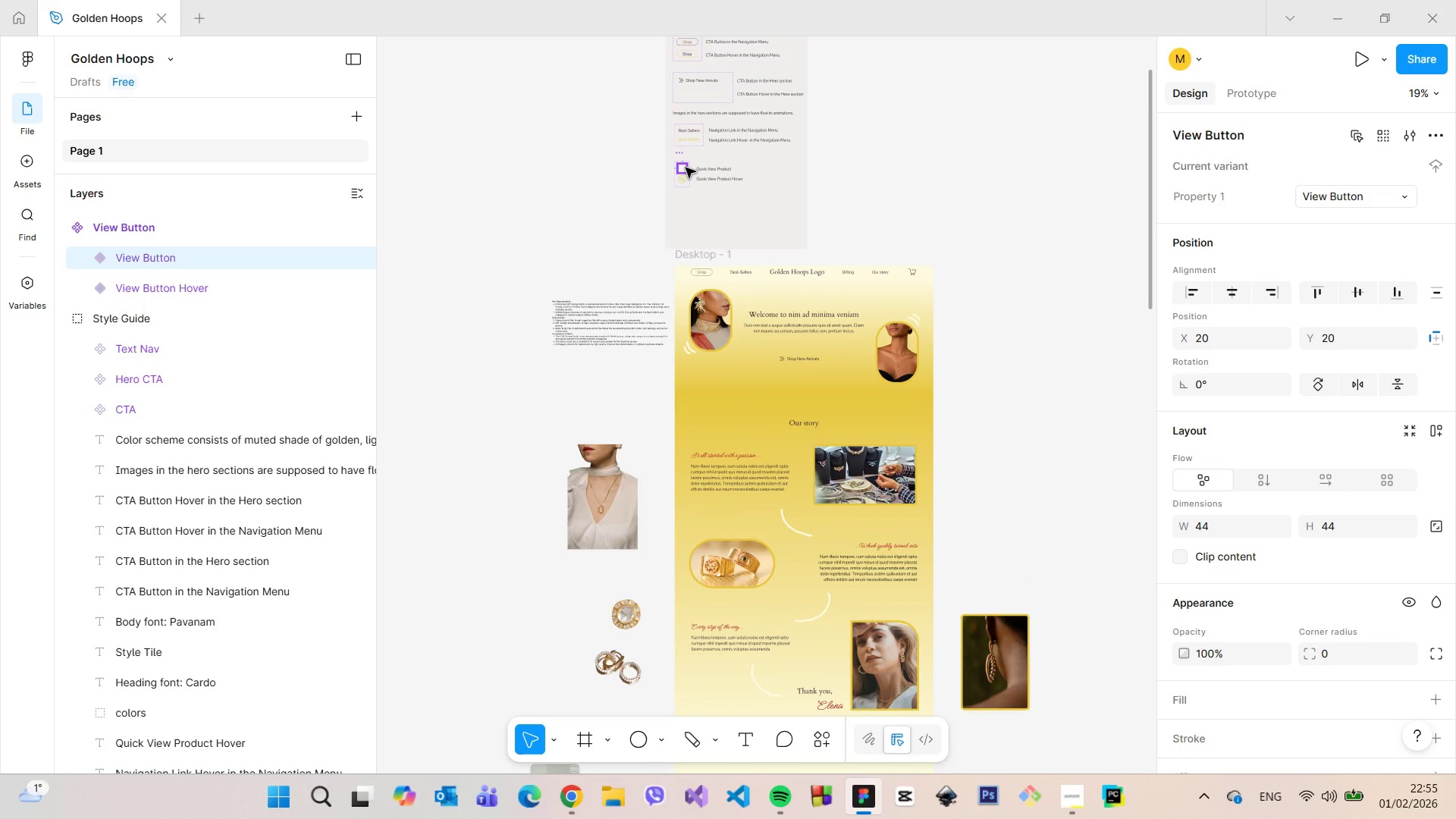 
hold_key(key=AltLeft, duration=1.5)
left_click_drag(start_coordinate=[686, 168], to_coordinate=[730, 549])
 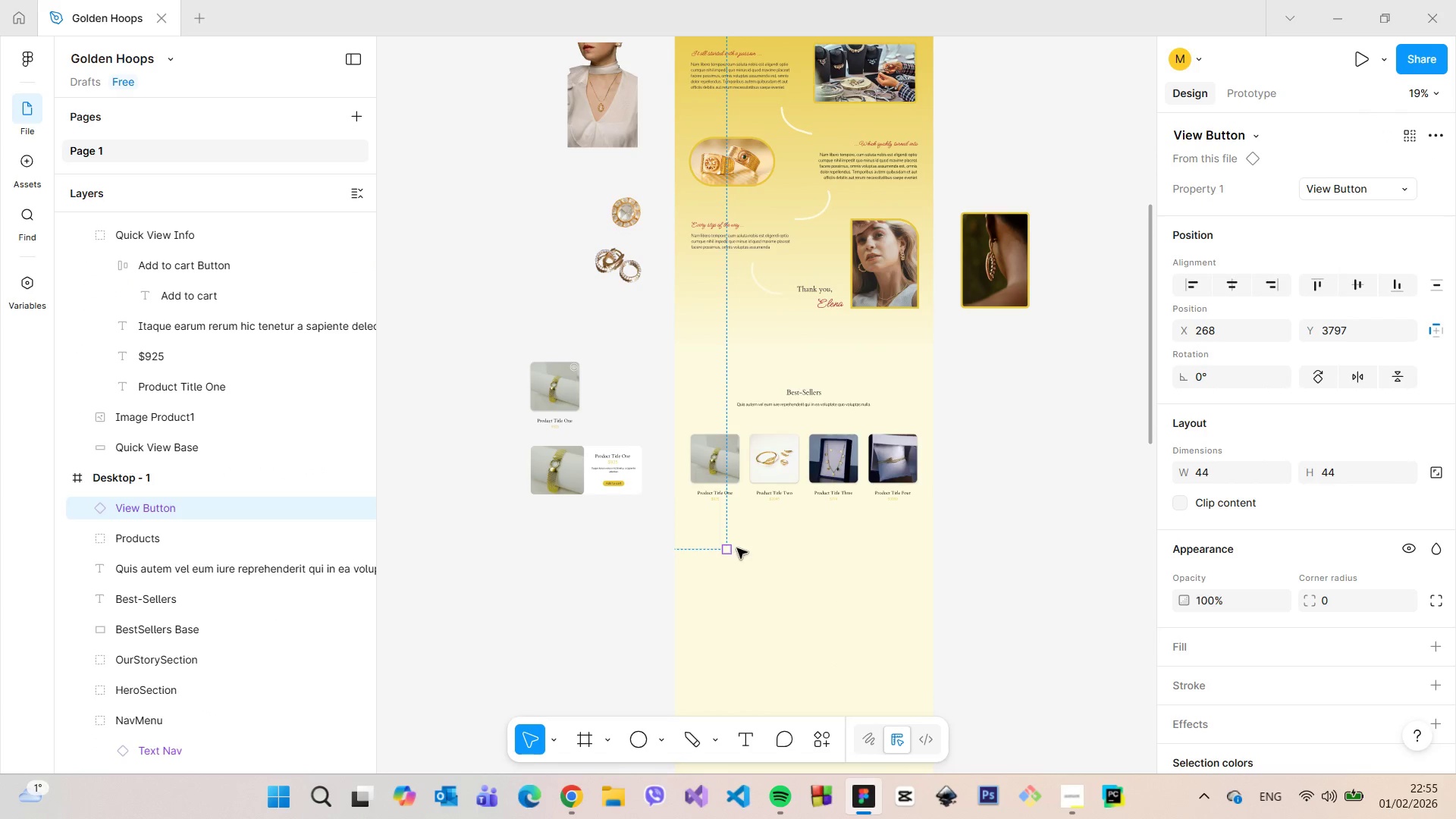 
hold_key(key=AltLeft, duration=1.23)
 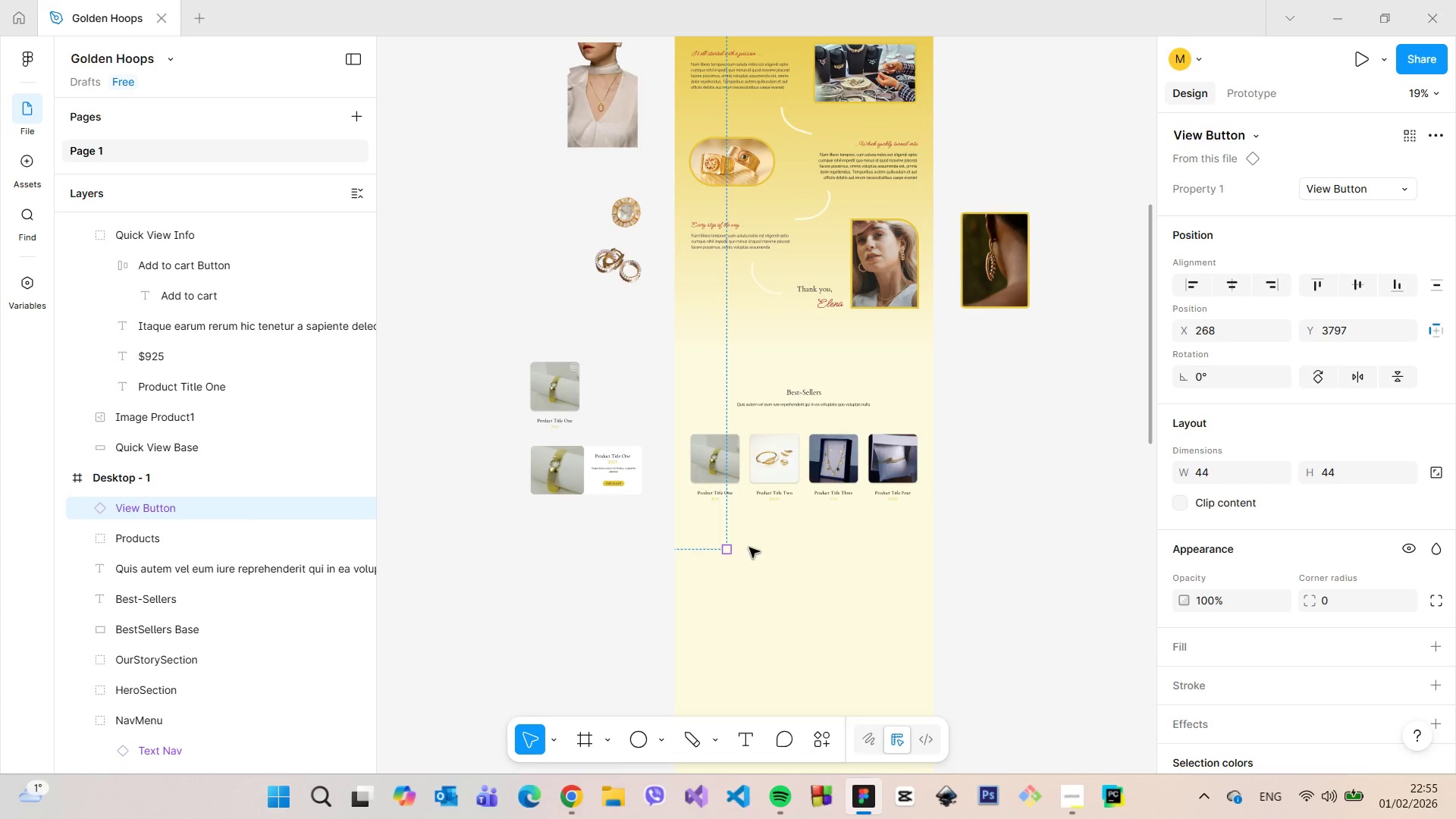 
left_click_drag(start_coordinate=[727, 552], to_coordinate=[732, 448])
 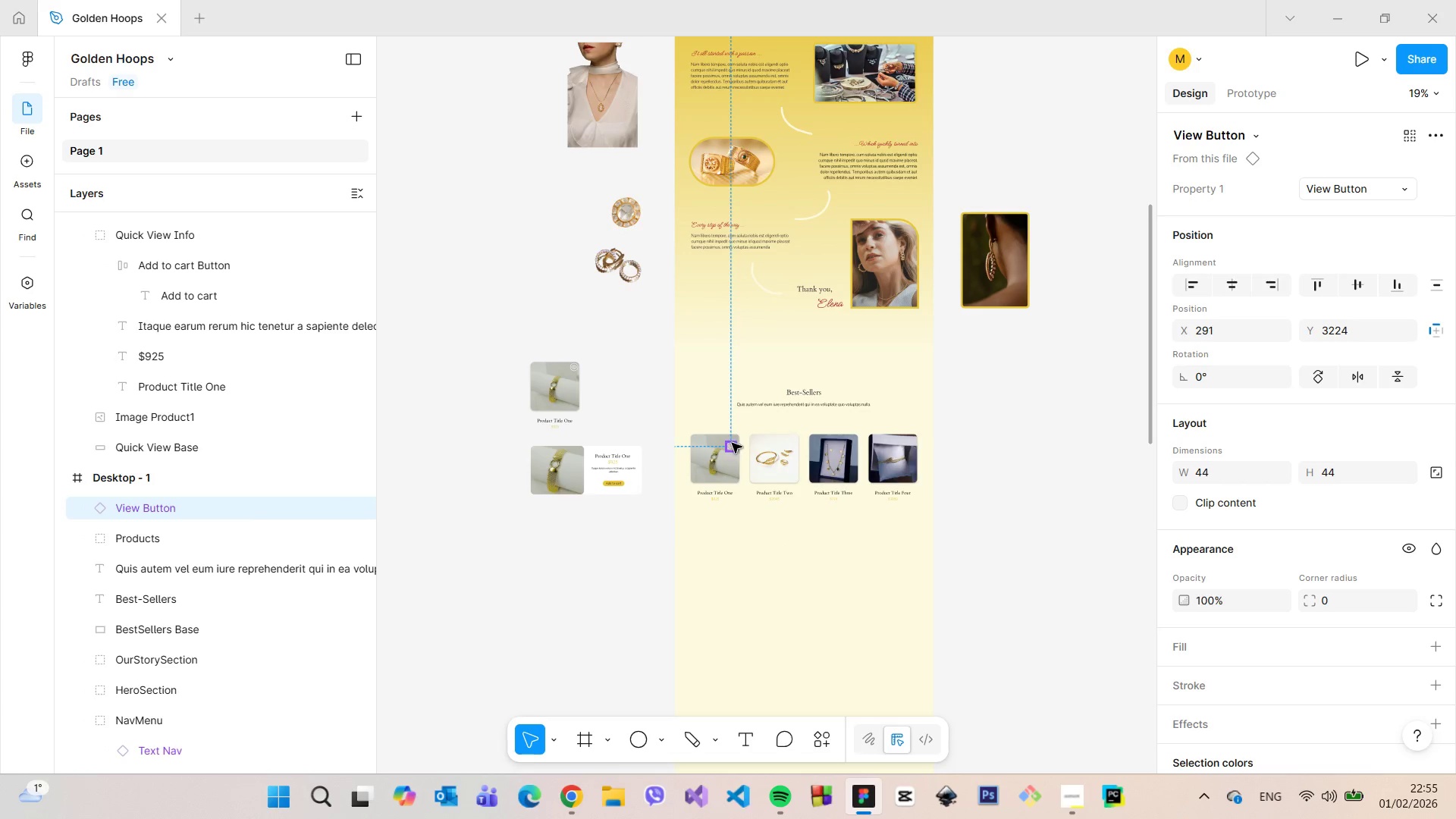 
hold_key(key=ControlLeft, duration=1.3)
scroll: coordinate [745, 451], scroll_direction: up, amount: 17.0
 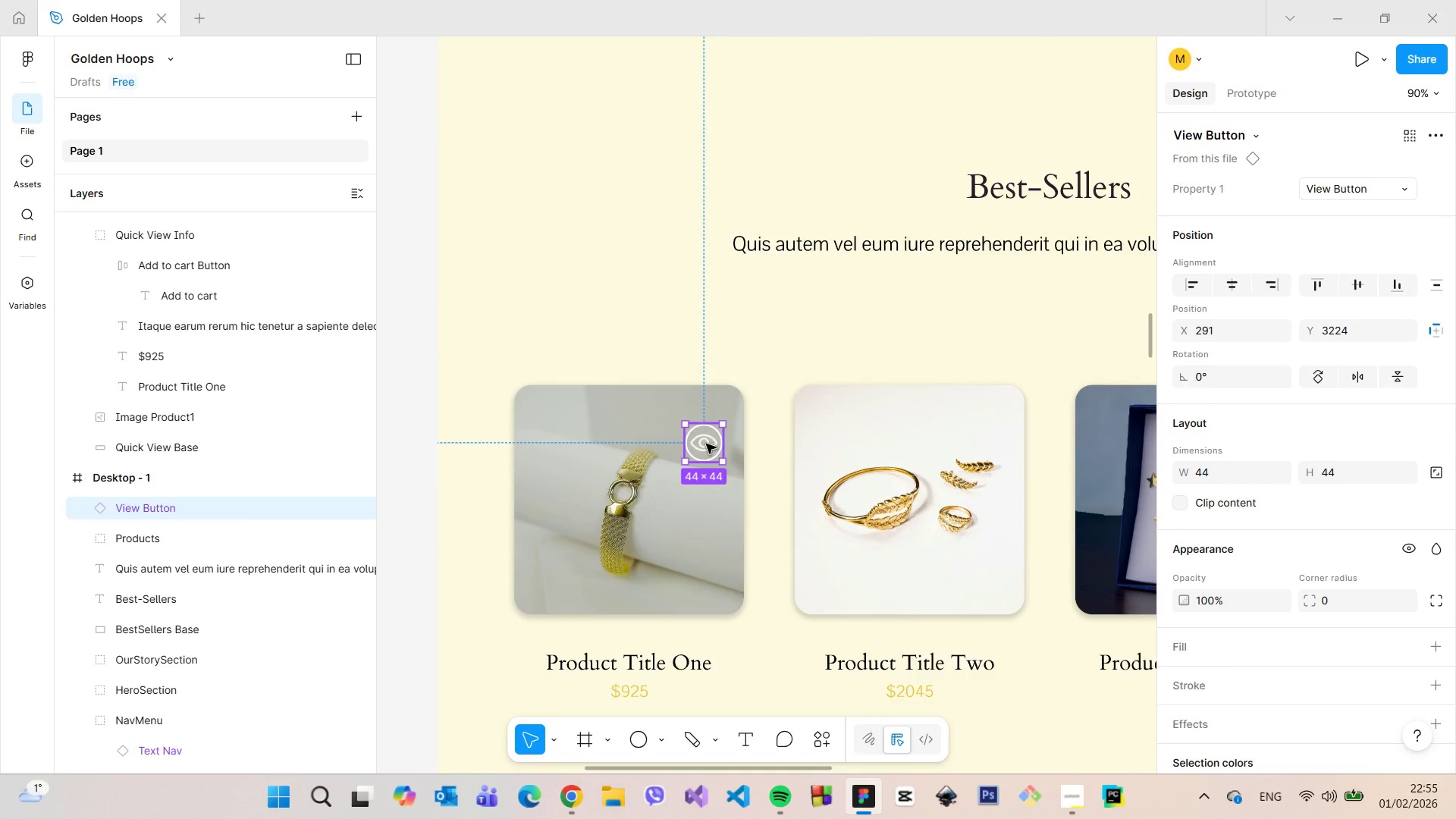 
left_click_drag(start_coordinate=[704, 444], to_coordinate=[720, 410])
 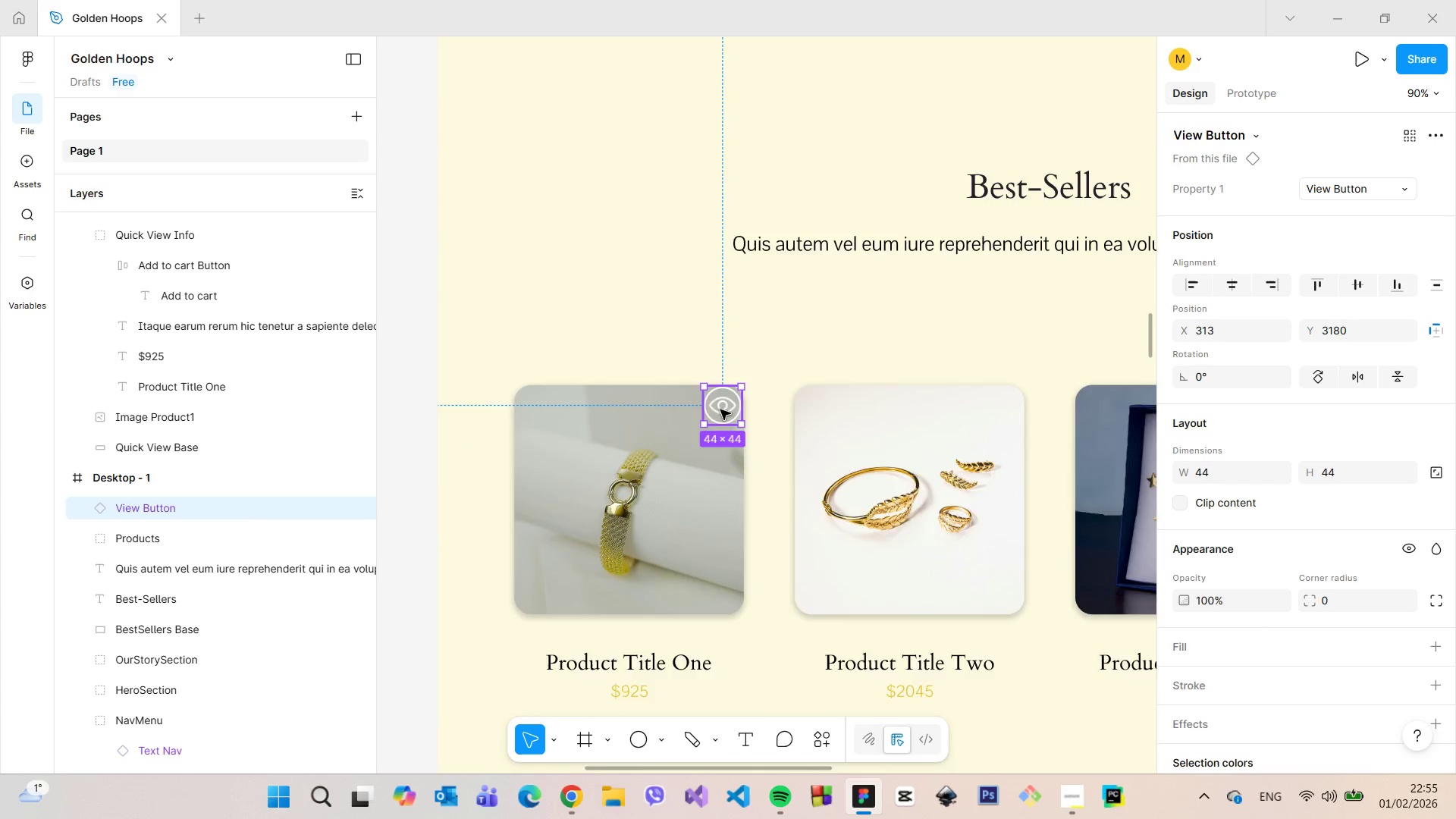 
left_click([829, 344])
 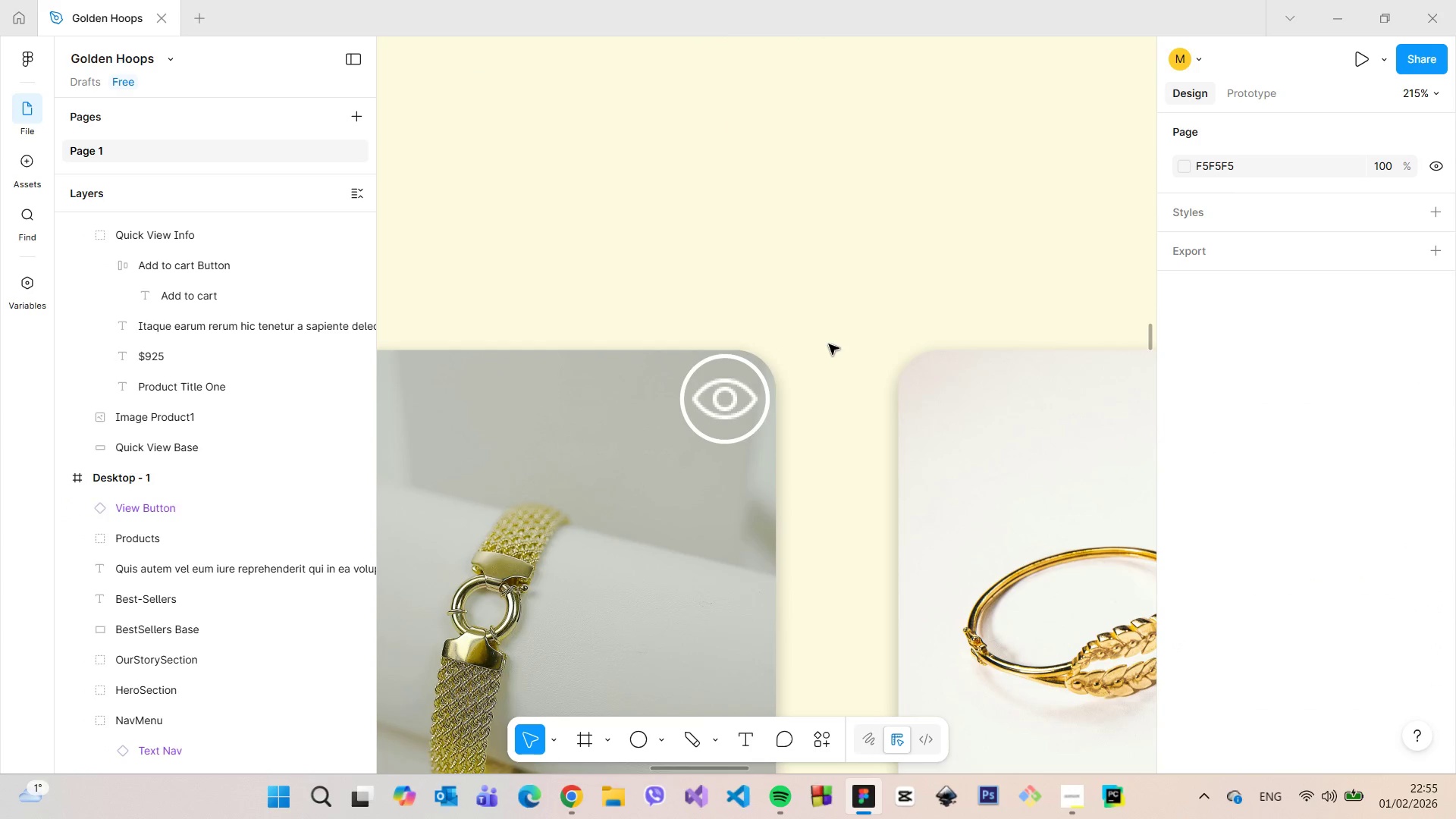 
scroll: coordinate [721, 410], scroll_direction: up, amount: 7.0
 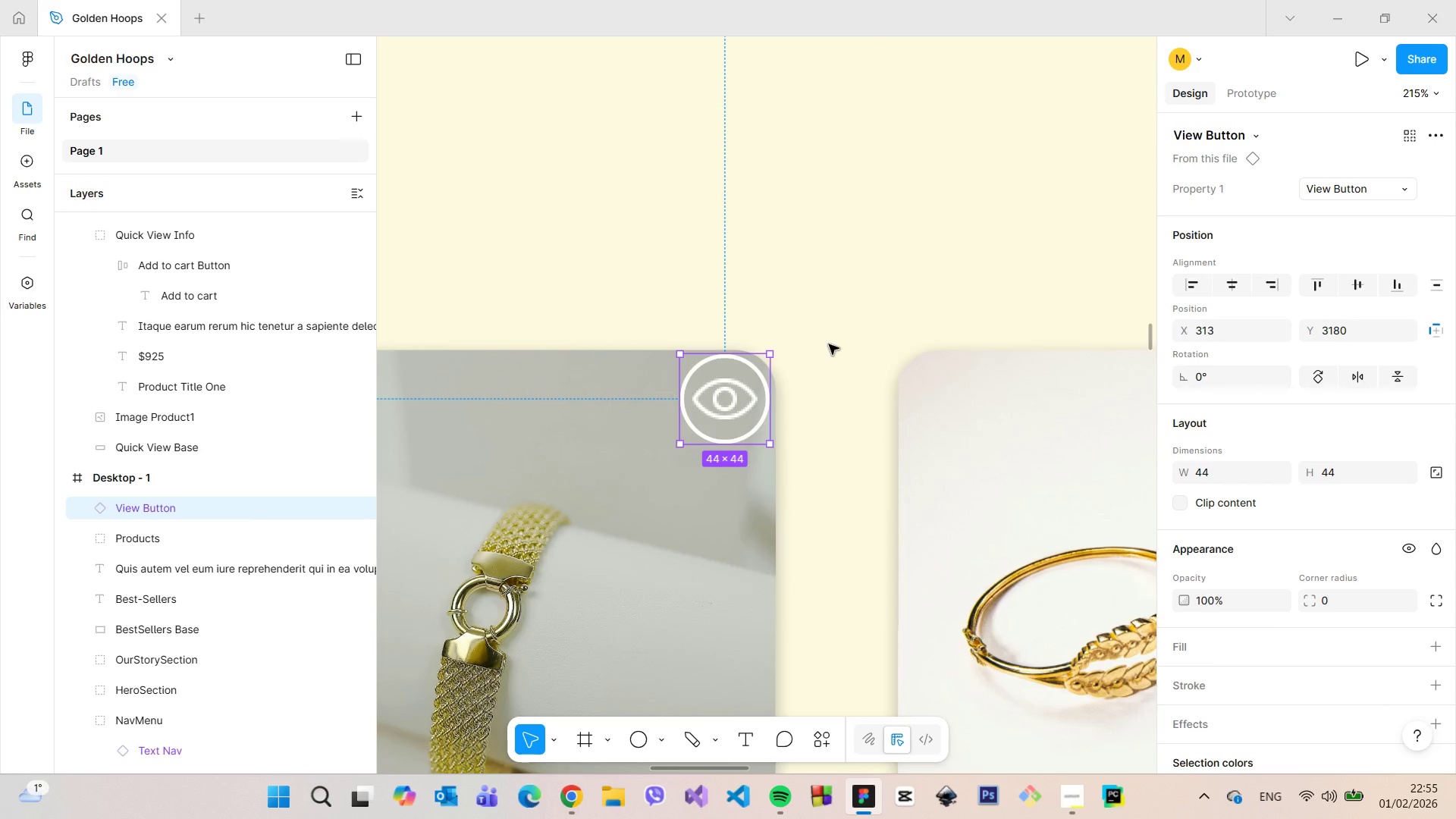 
scroll: coordinate [832, 344], scroll_direction: down, amount: 7.0
 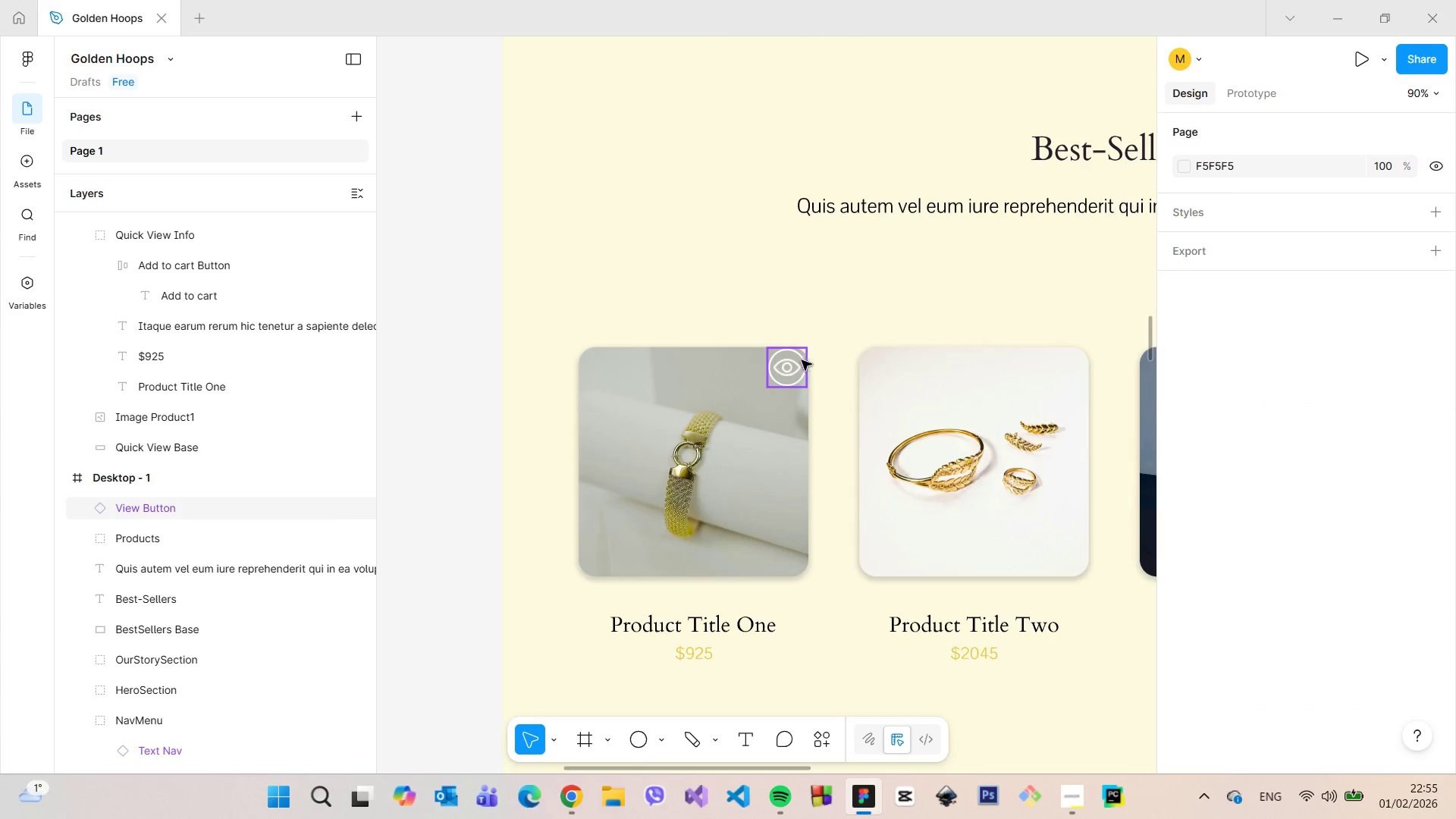 
left_click([800, 360])
 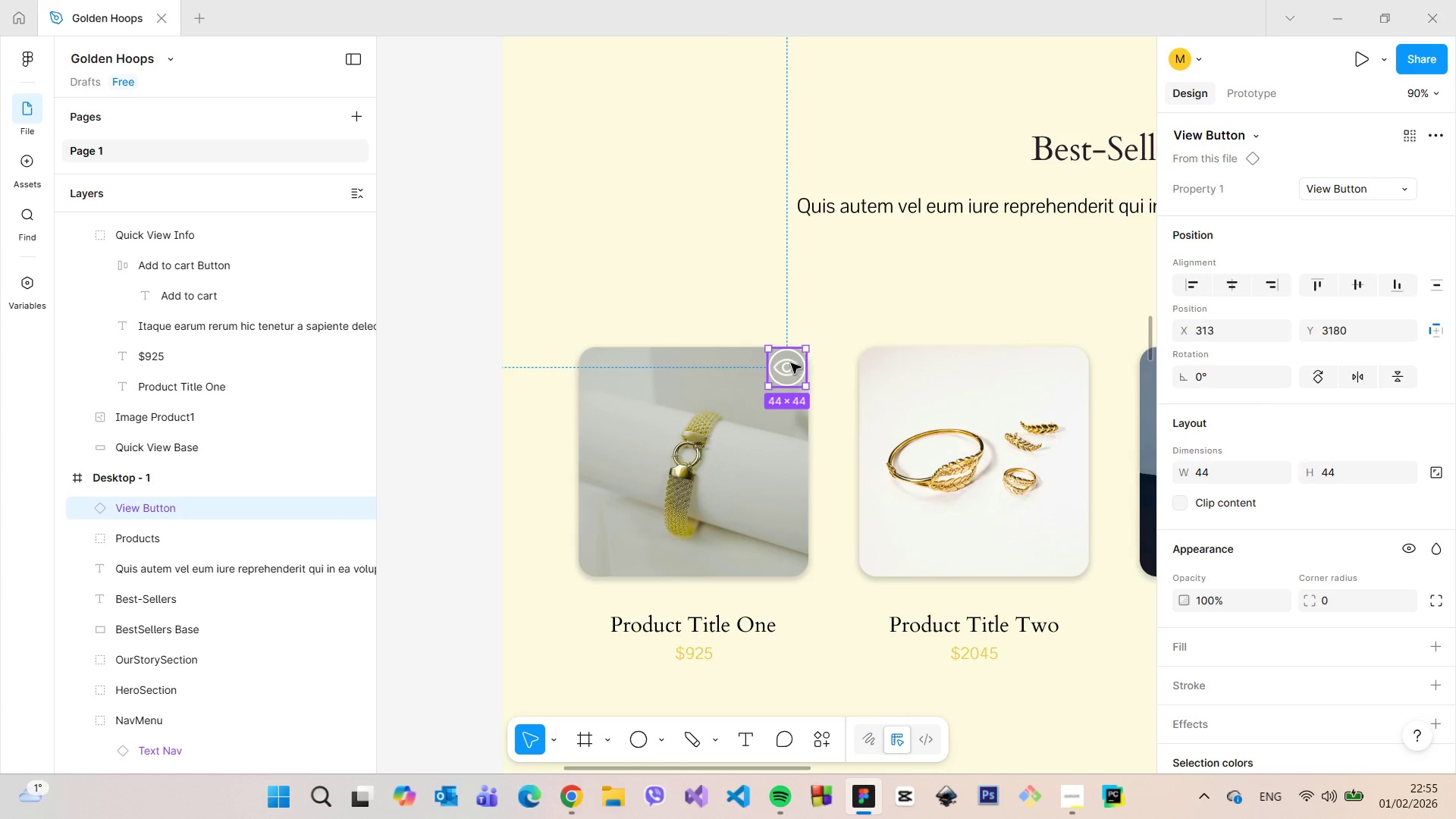 
left_click_drag(start_coordinate=[791, 363], to_coordinate=[785, 370])
 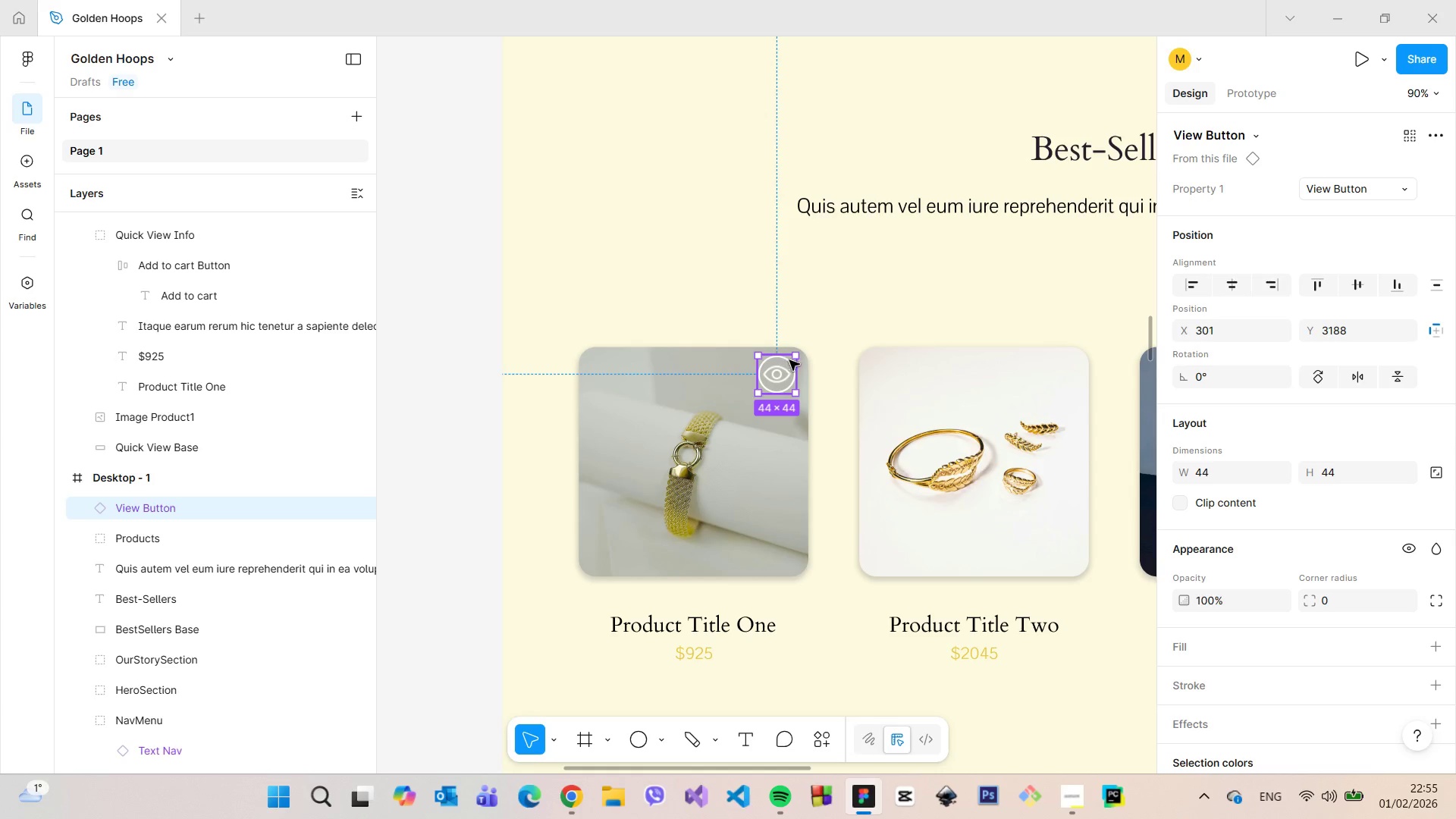 
scroll: coordinate [796, 362], scroll_direction: up, amount: 16.0
 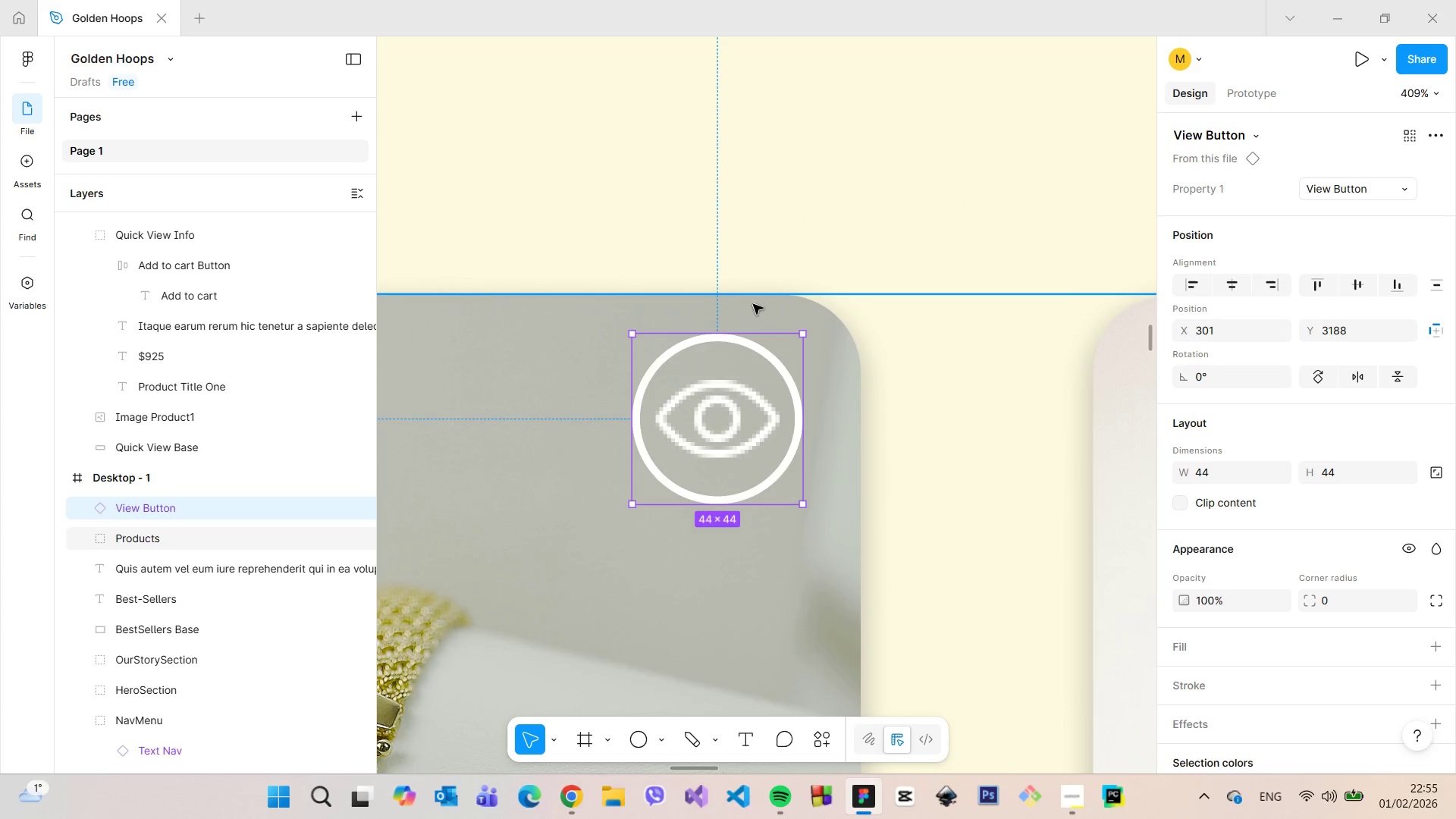 
hold_key(key=AltLeft, duration=0.62)
 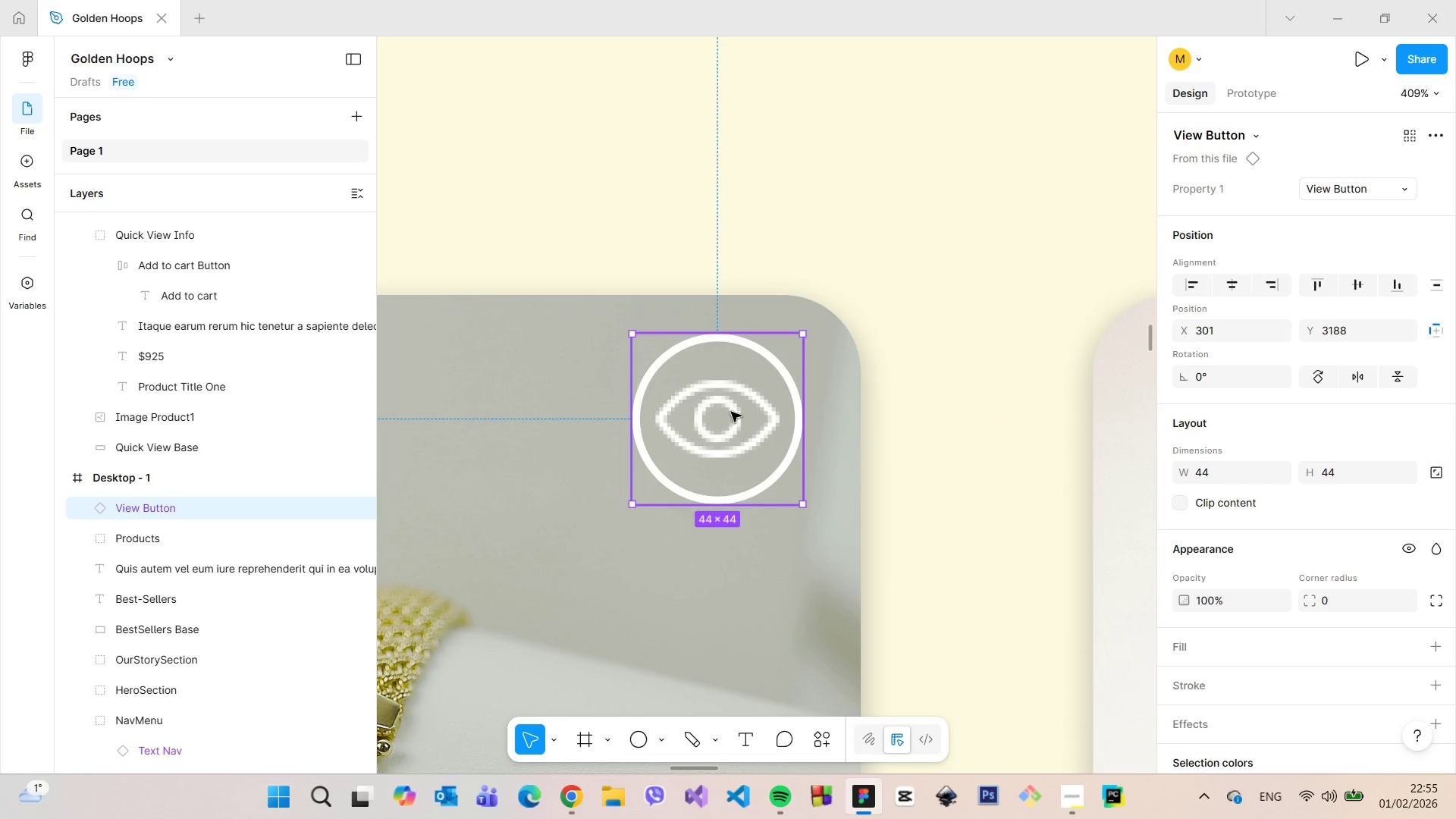 
left_click_drag(start_coordinate=[730, 412], to_coordinate=[745, 412])
 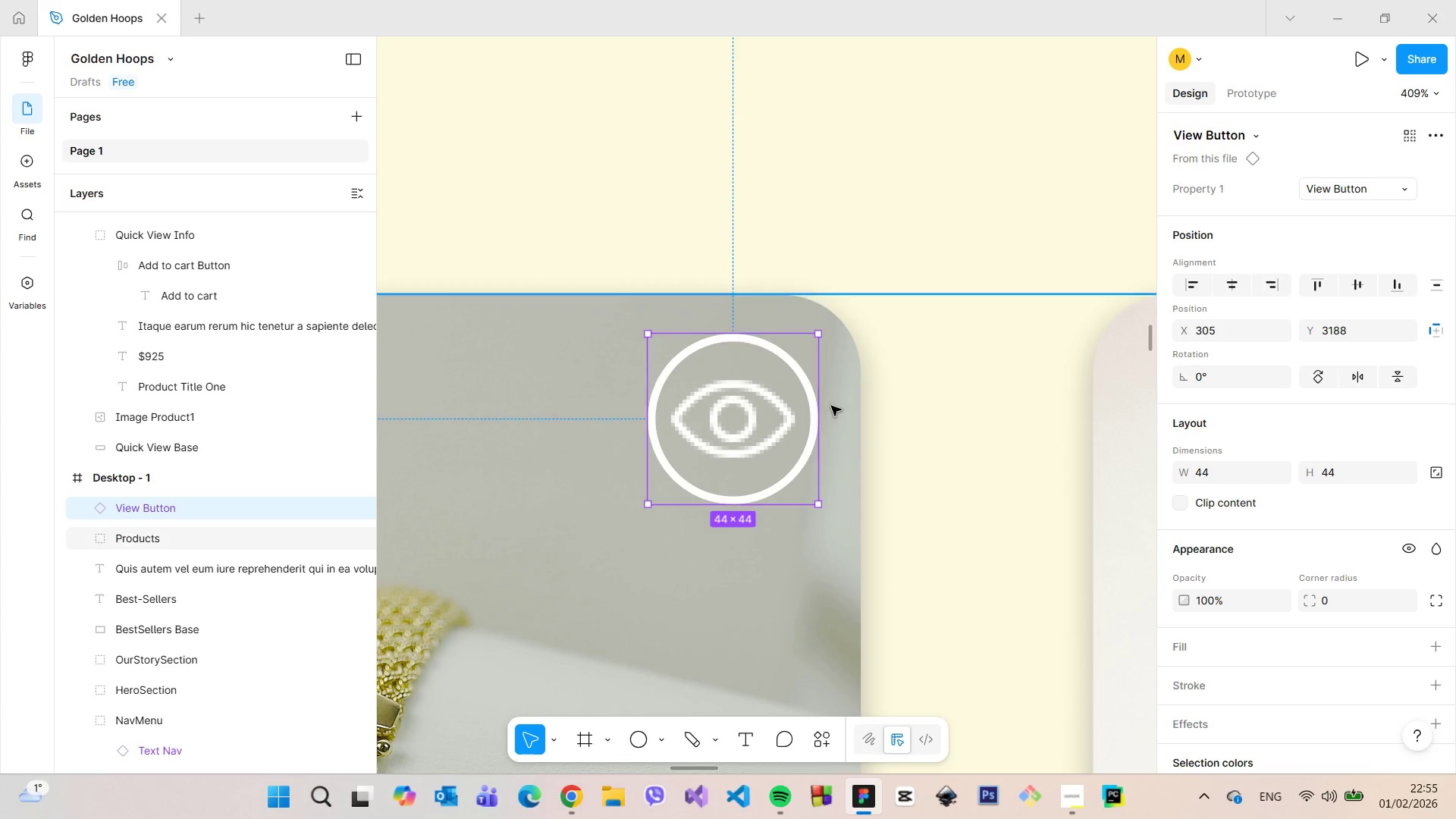 
hold_key(key=AltLeft, duration=1.5)
 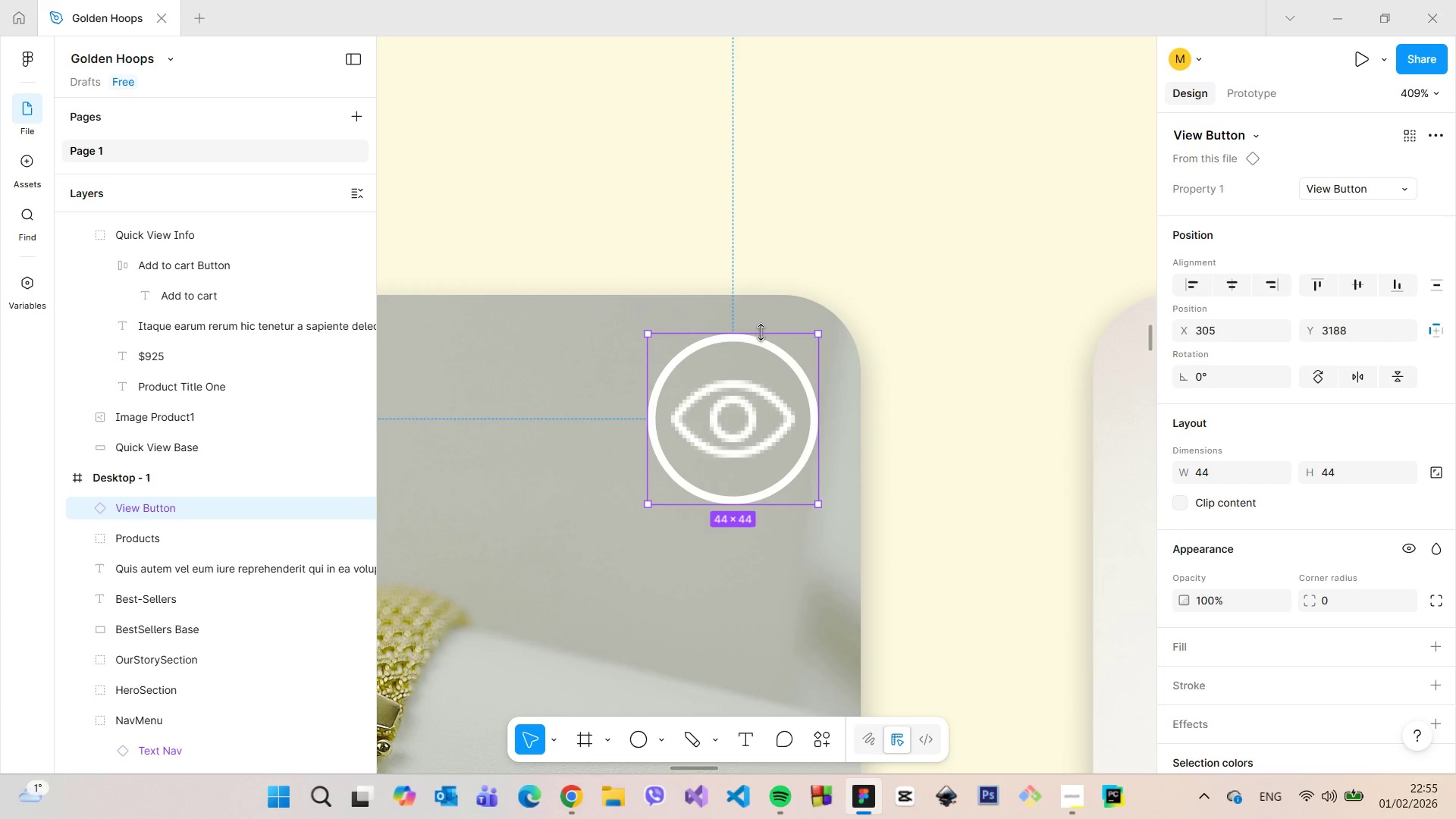 
hold_key(key=AltLeft, duration=0.58)
 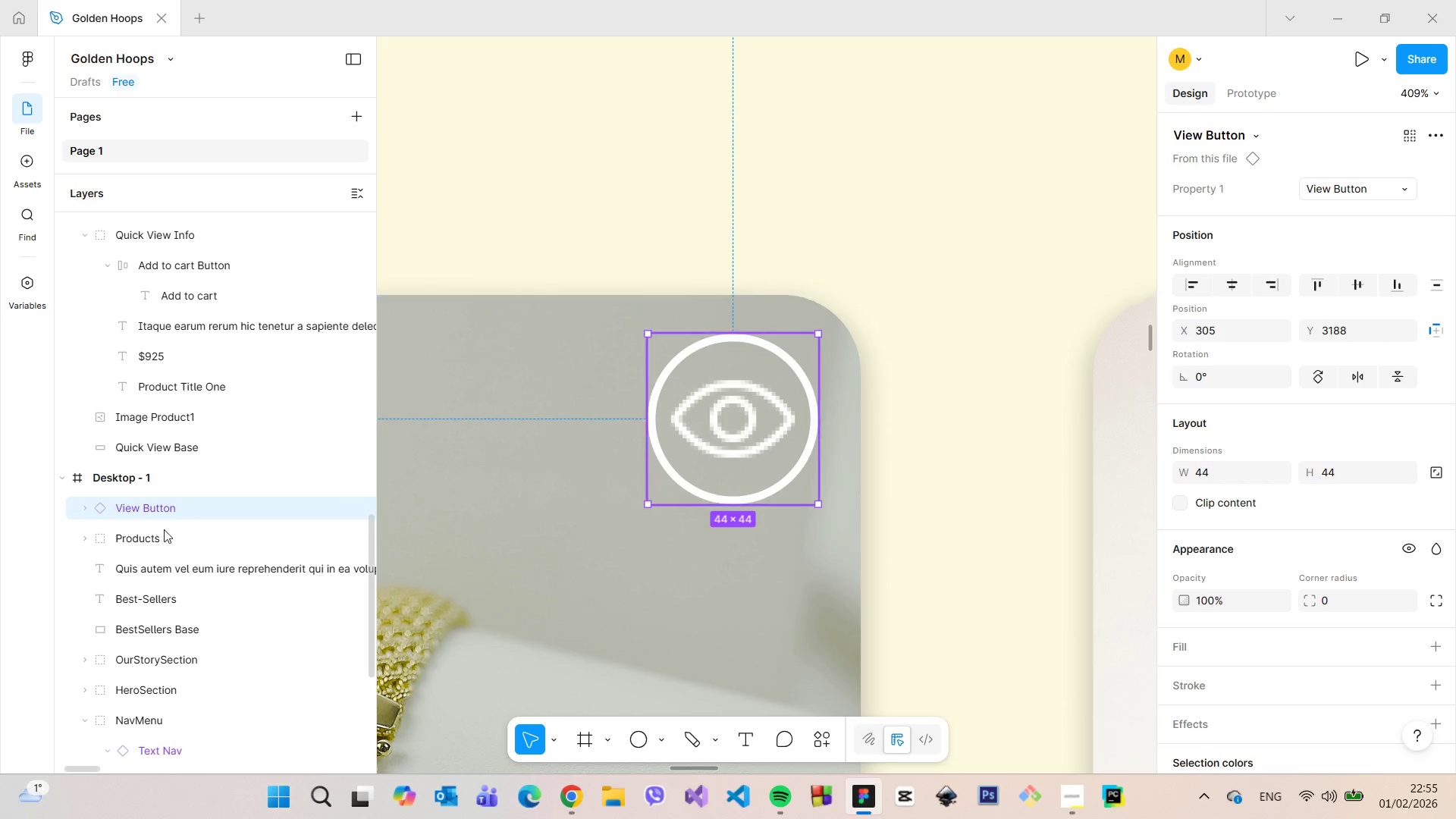 
left_click_drag(start_coordinate=[151, 513], to_coordinate=[151, 540])
 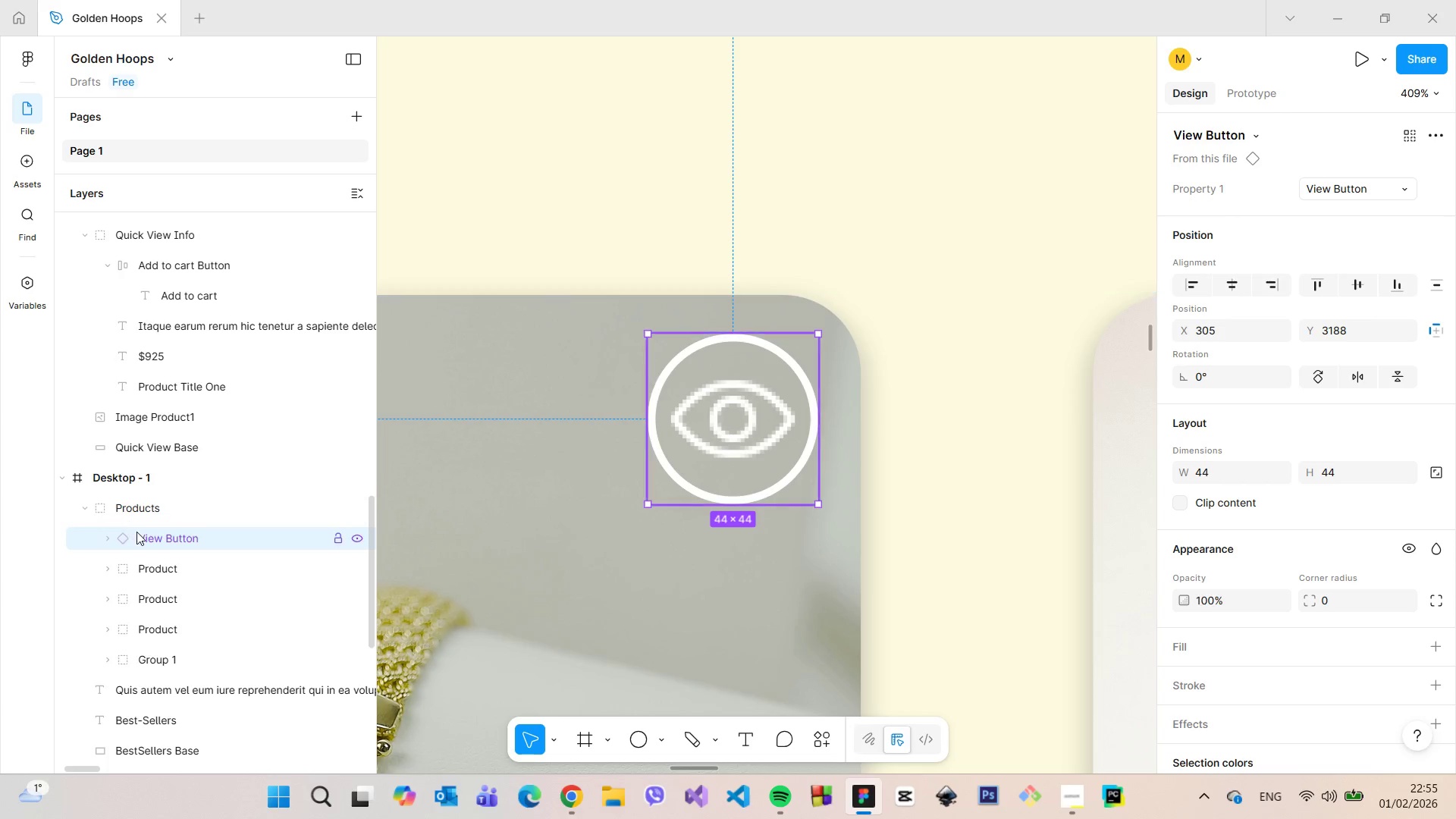 
left_click_drag(start_coordinate=[140, 535], to_coordinate=[180, 571])
 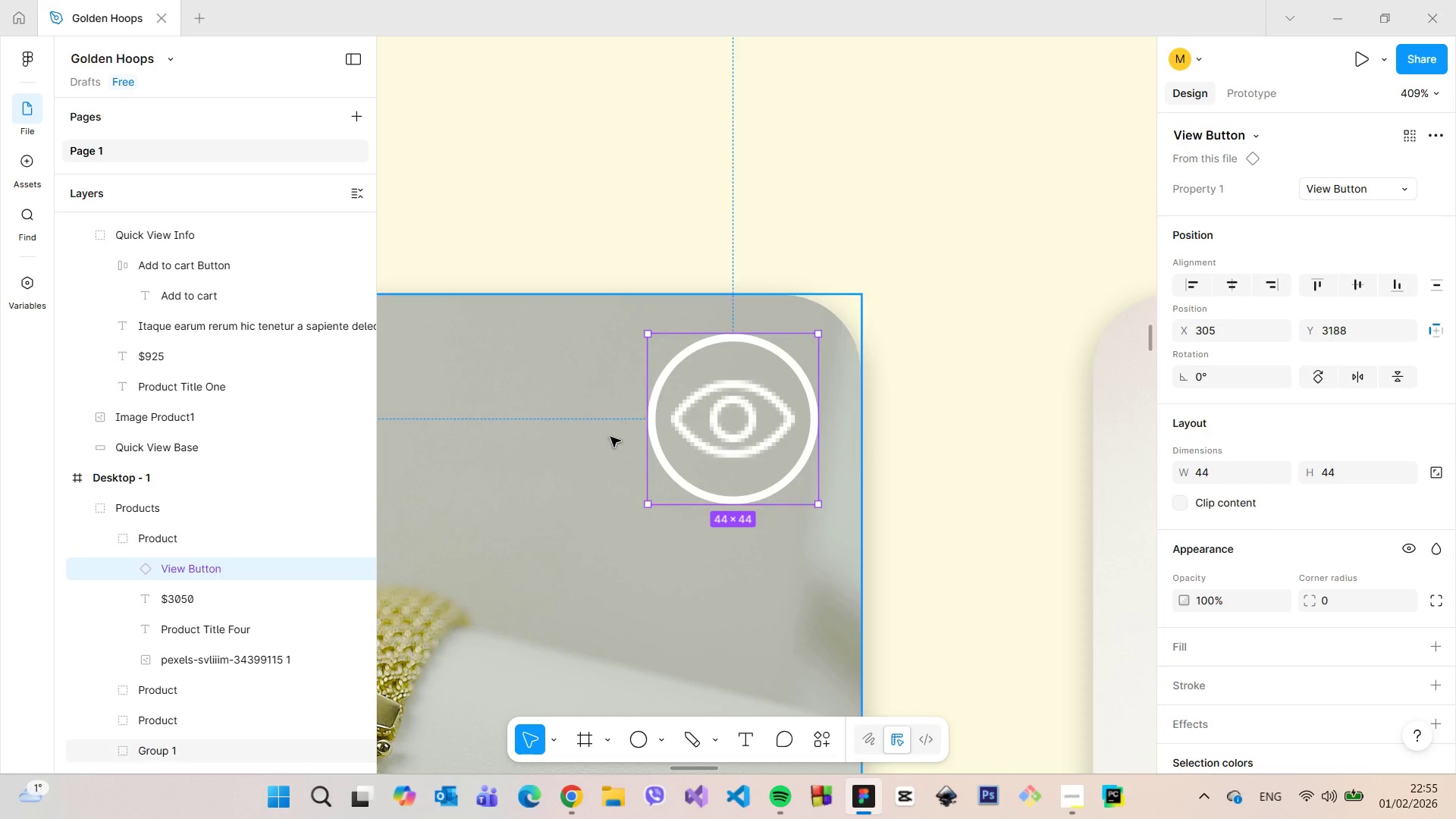 
left_click([604, 433])
 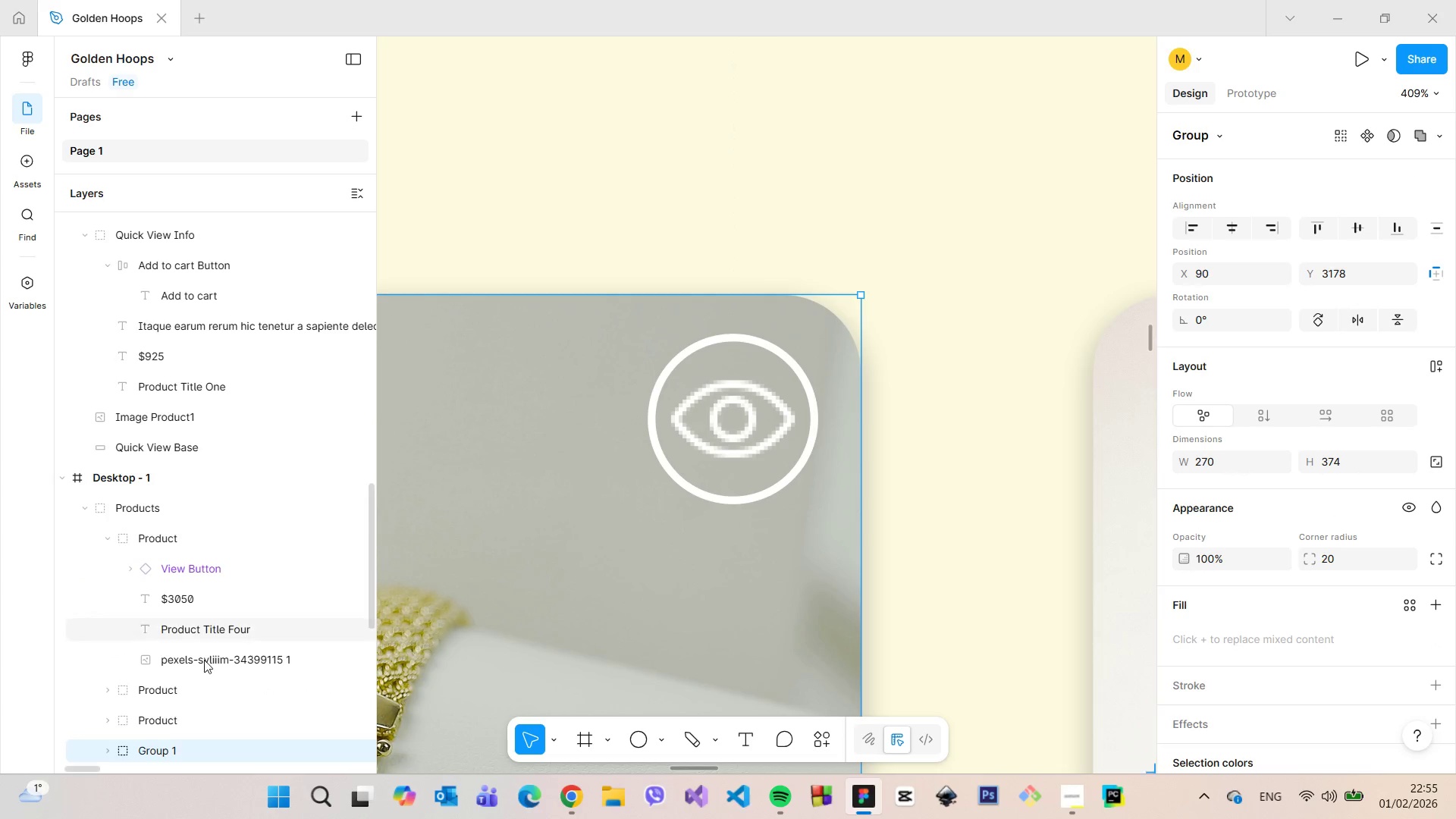 
scroll: coordinate [192, 675], scroll_direction: down, amount: 1.0
 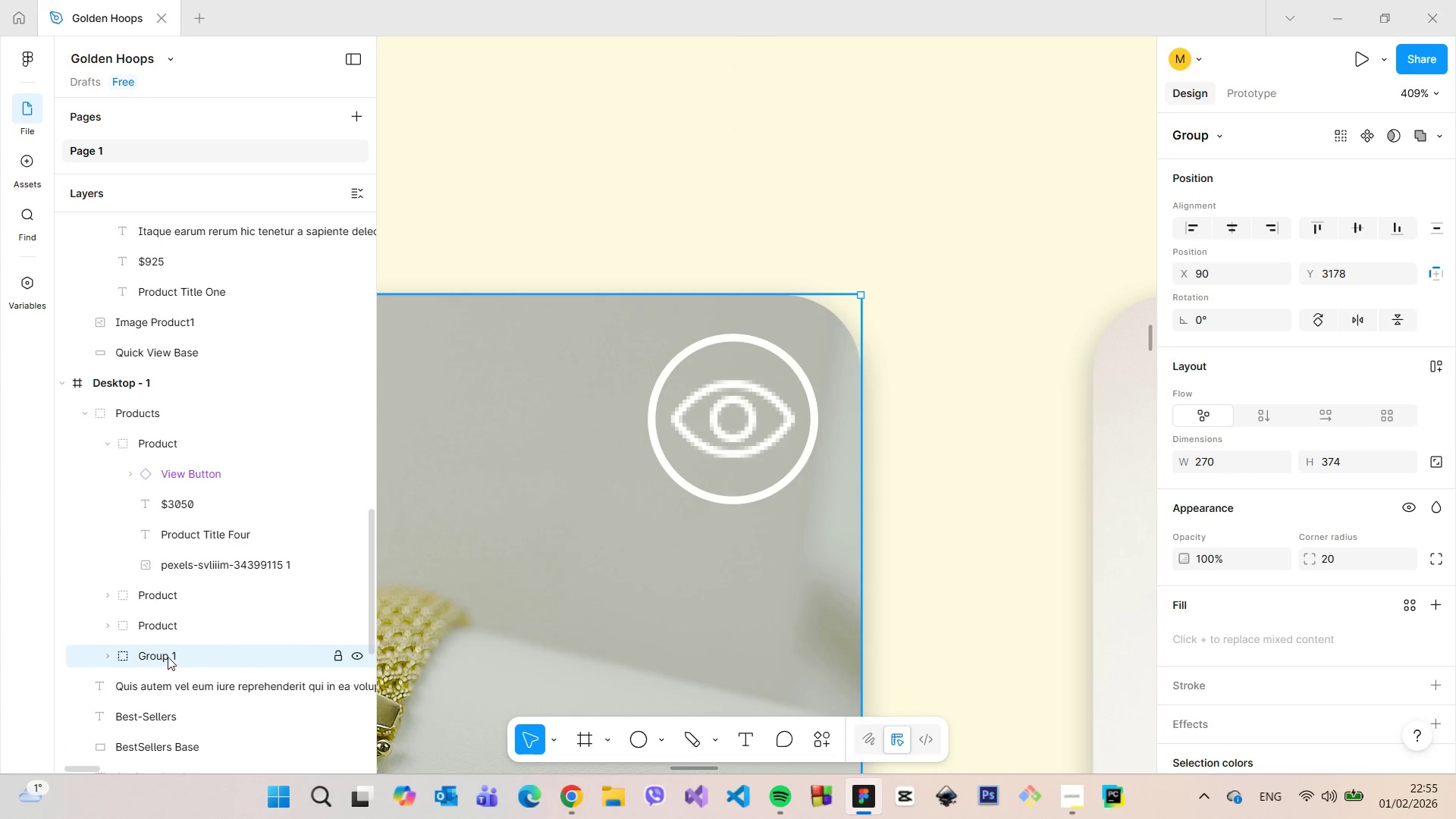 
double_click([168, 657])
 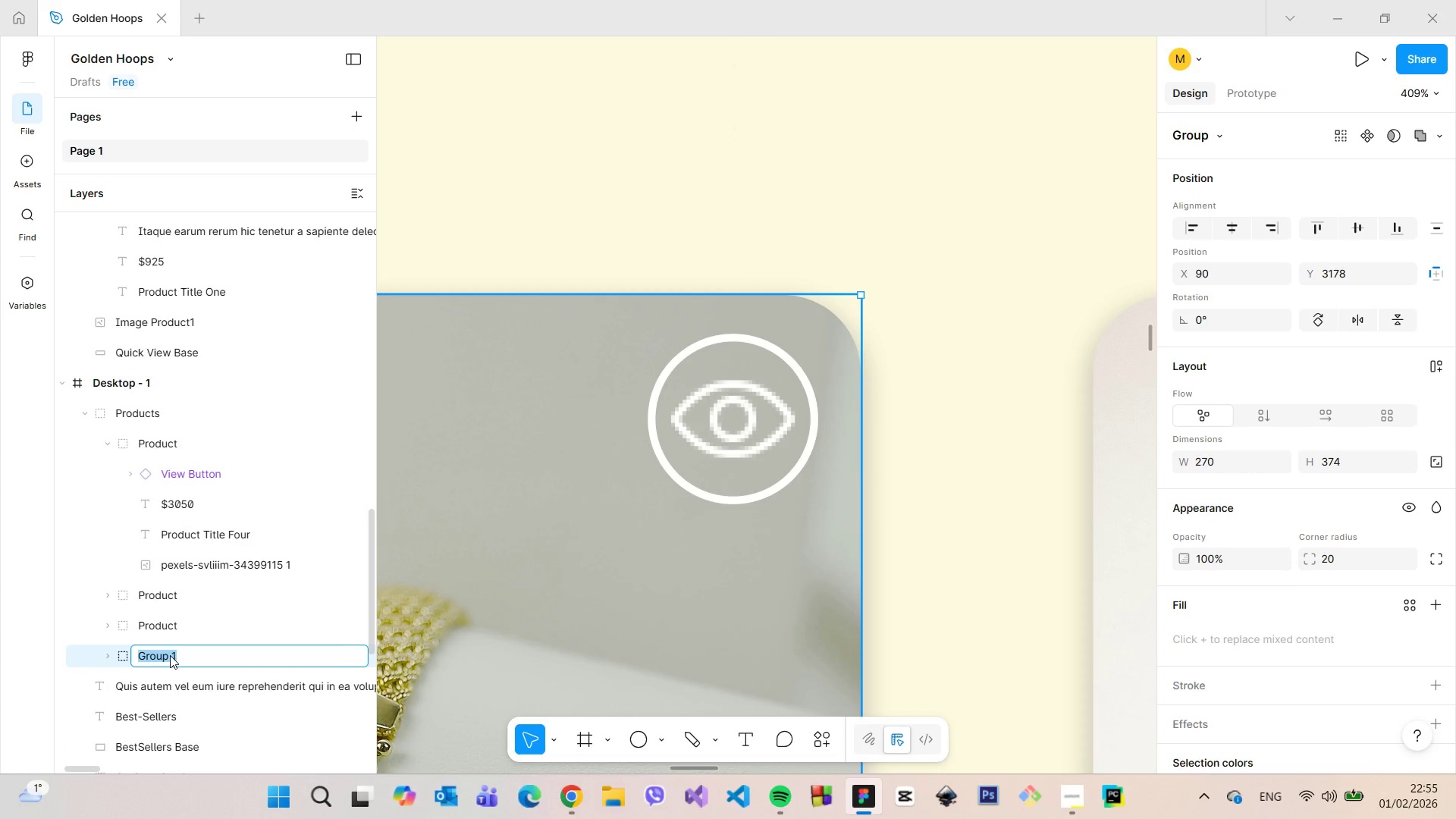 
type(Product)
 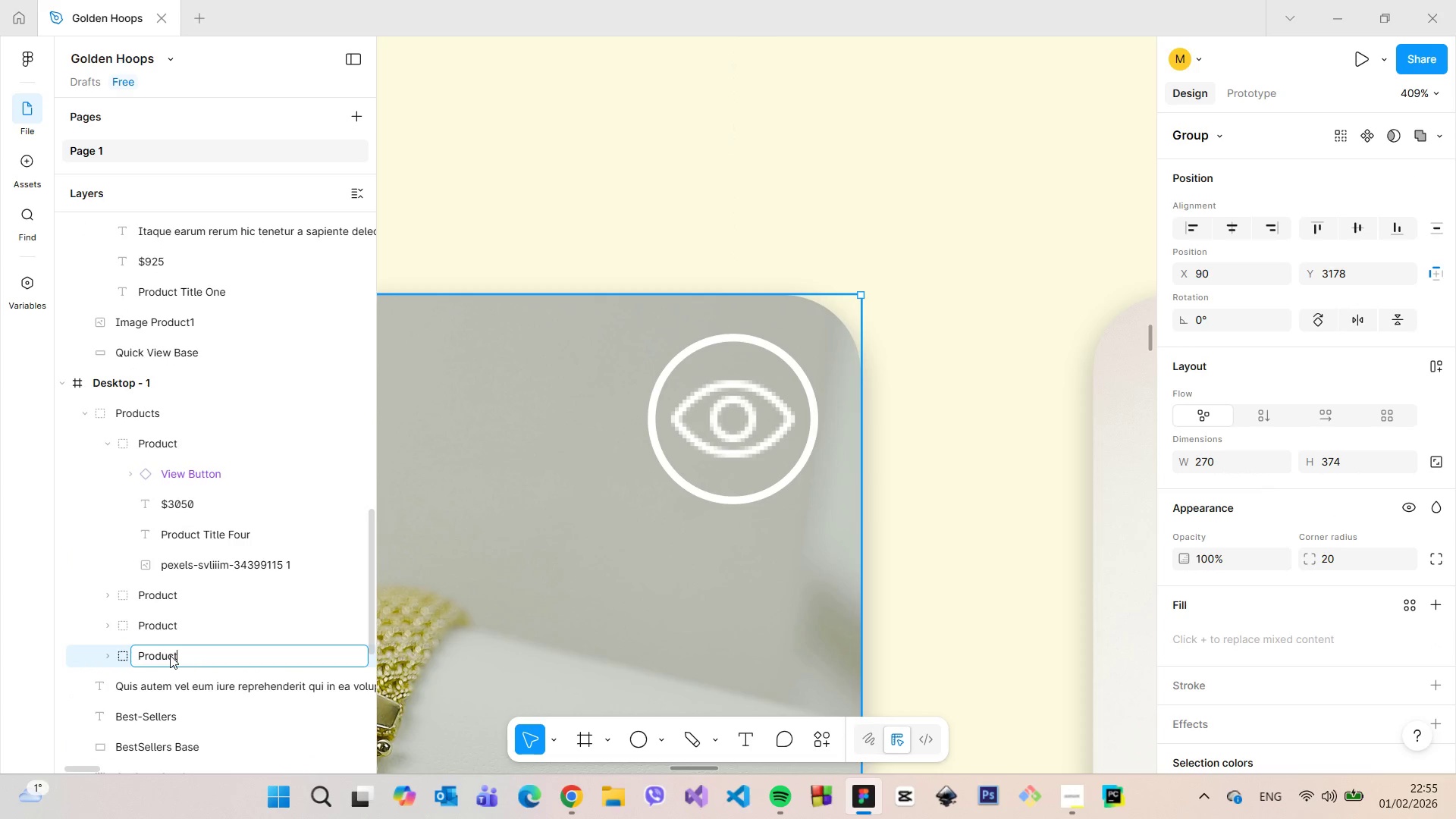 
key(Enter)
 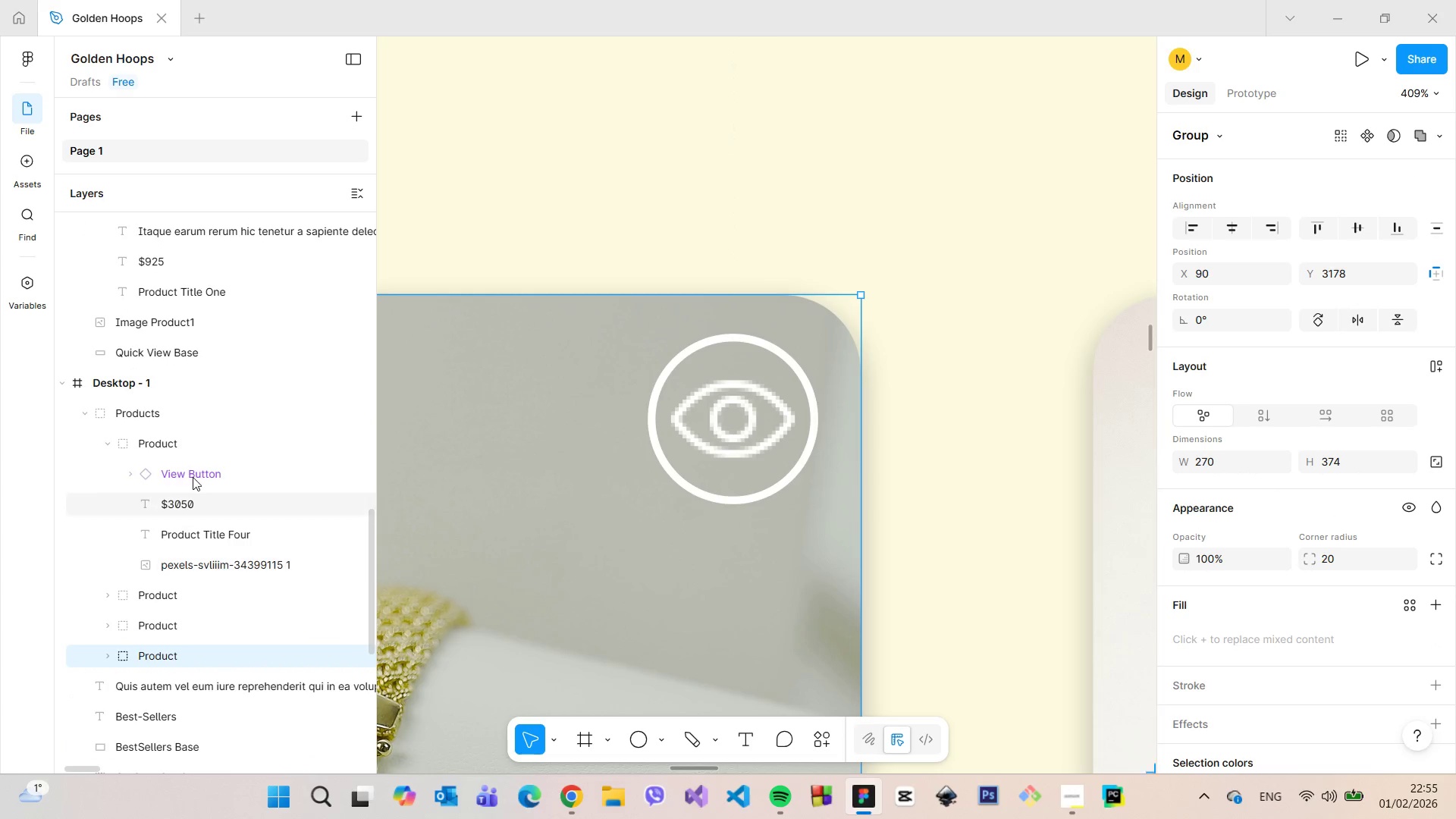 
left_click_drag(start_coordinate=[192, 471], to_coordinate=[194, 655])
 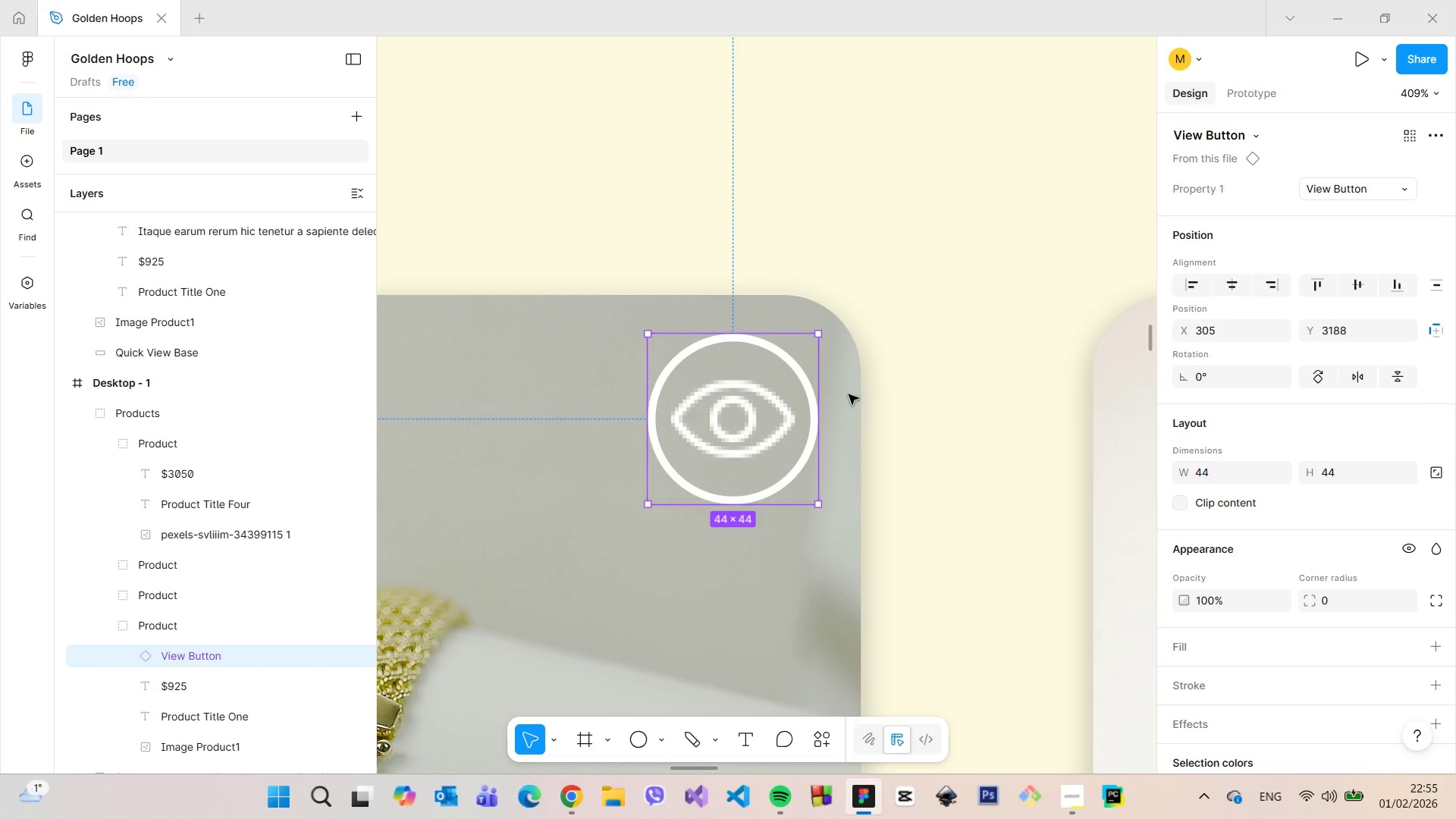 
hold_key(key=AltLeft, duration=0.92)
 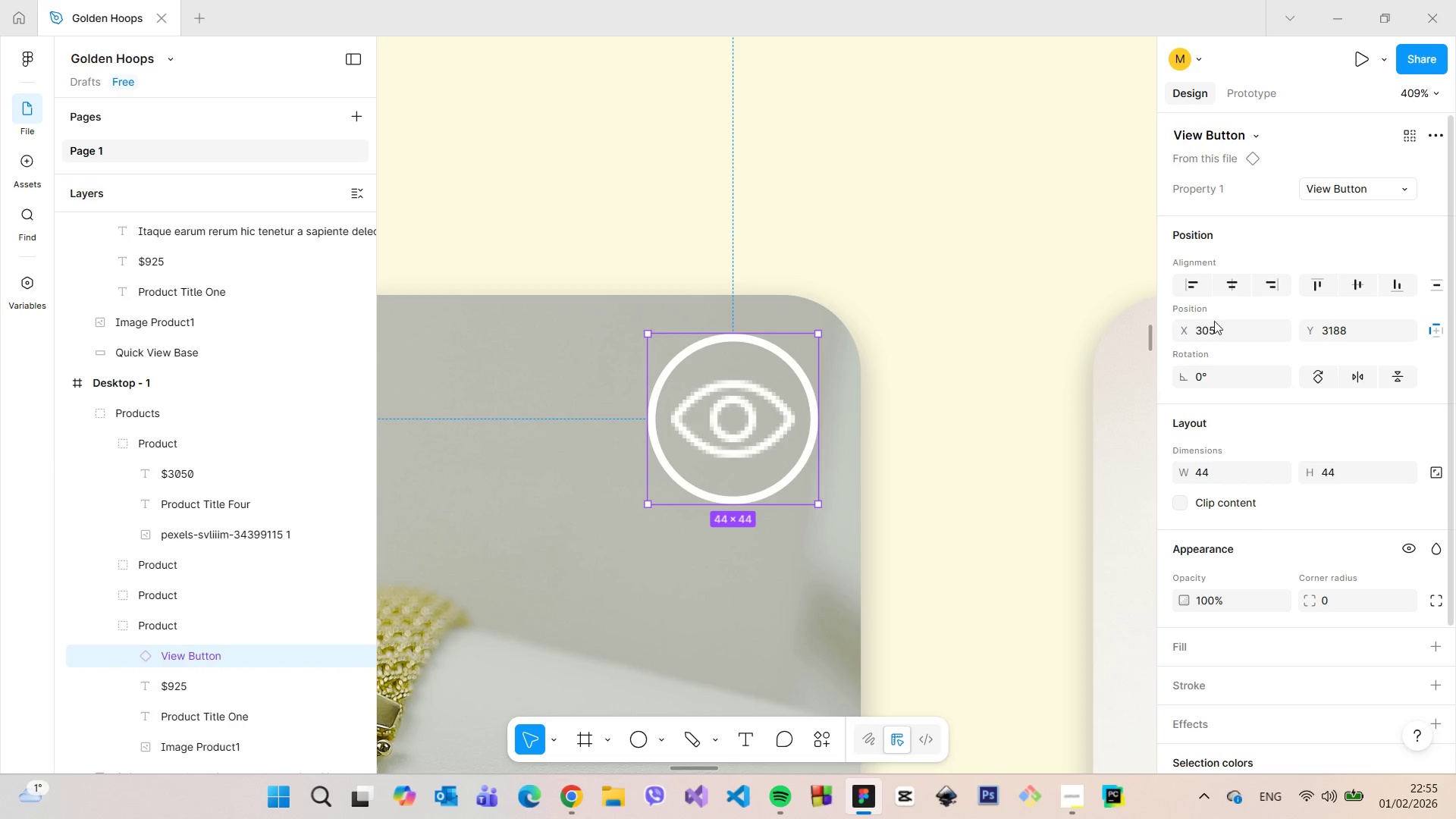 
left_click([1216, 328])
 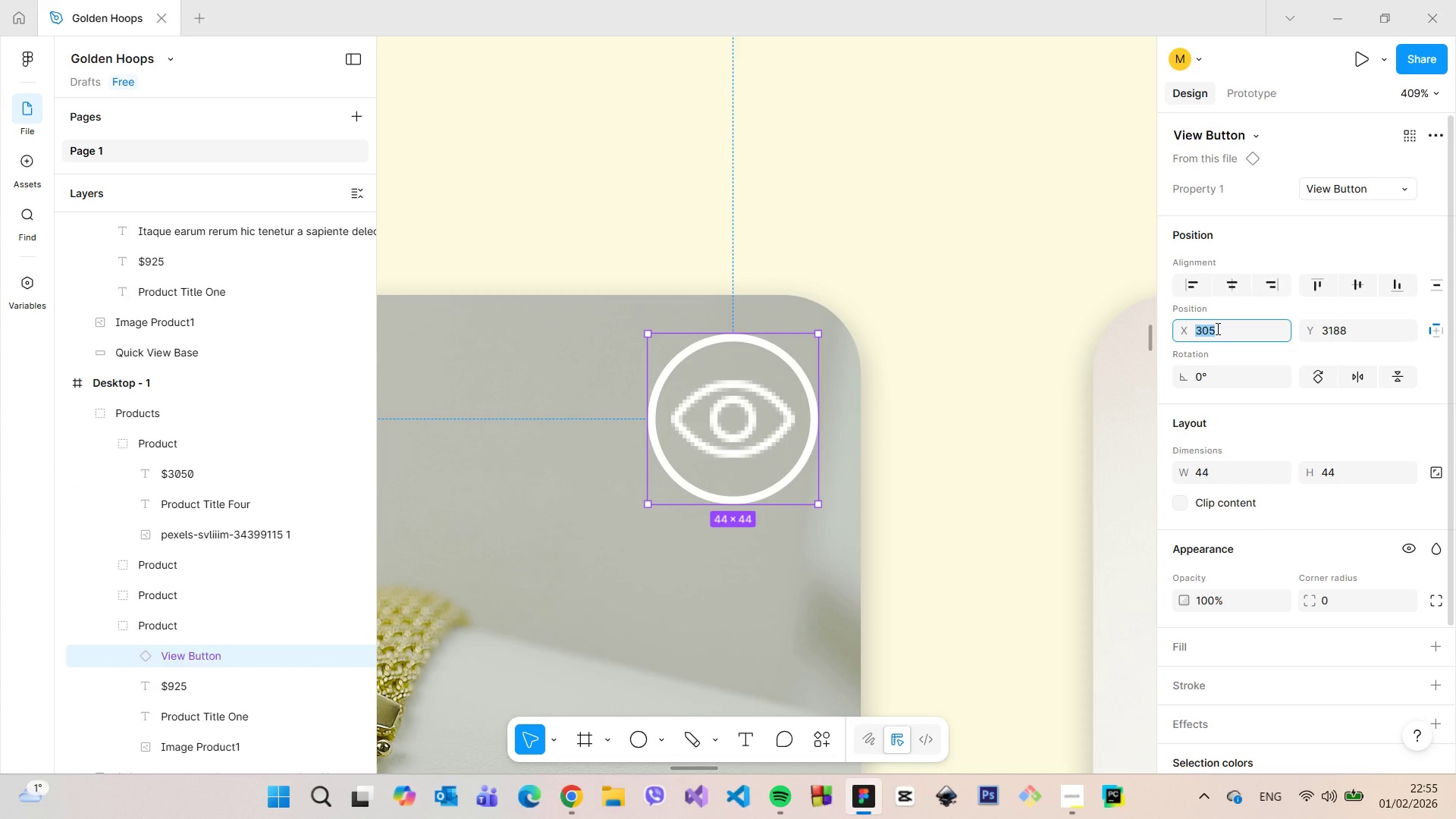 
key(ArrowDown)
 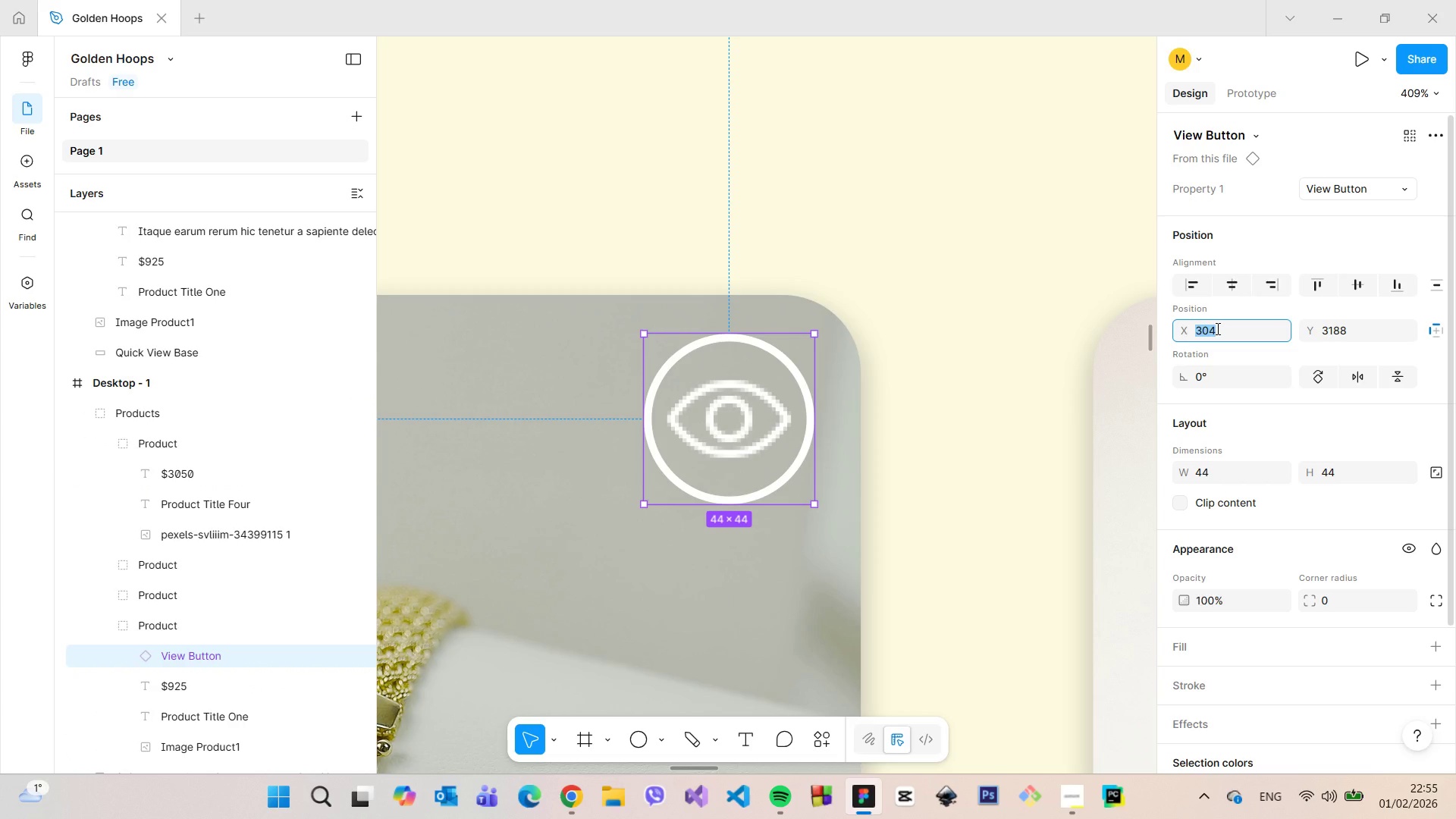 
key(ArrowUp)
 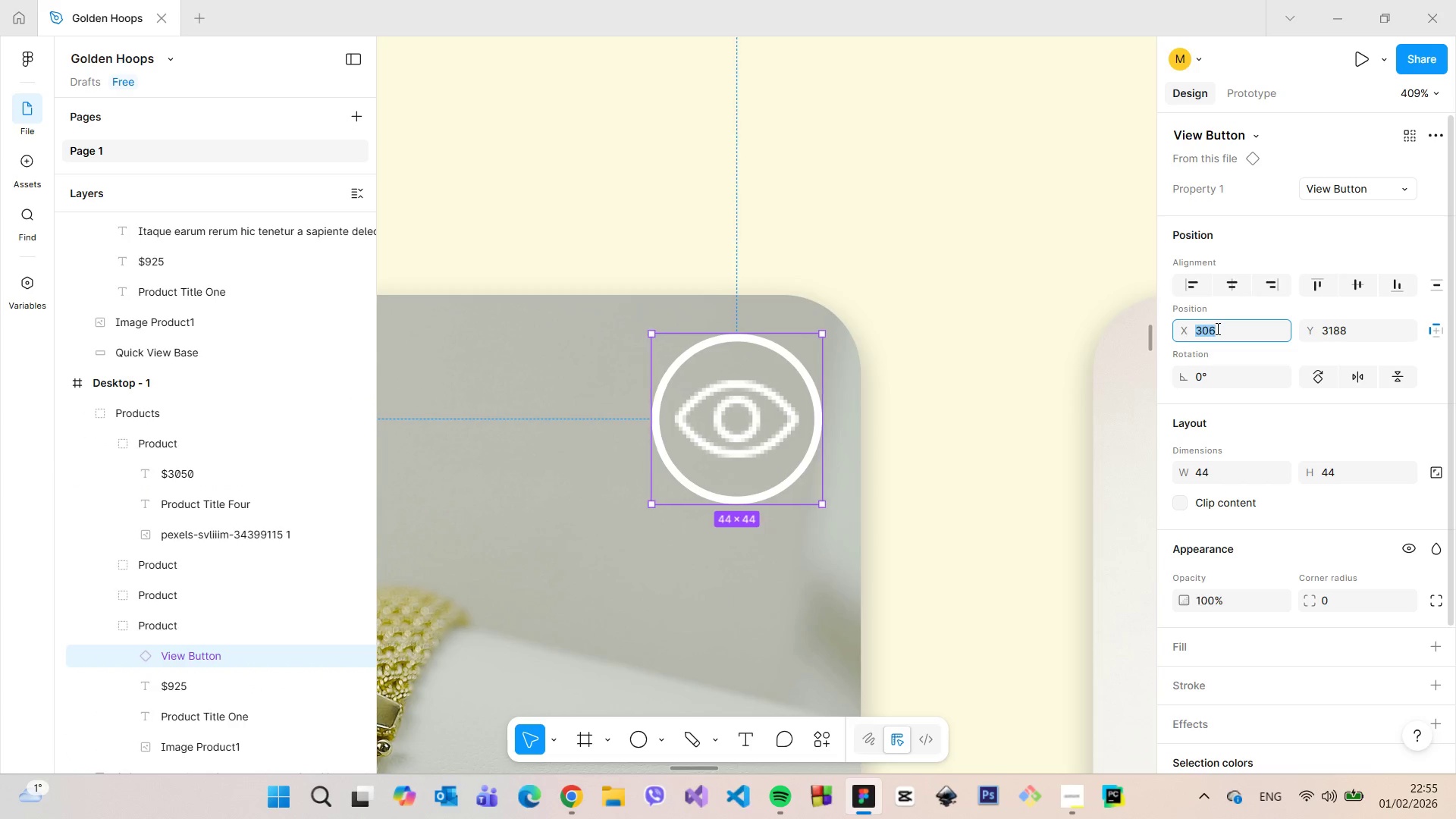 
key(ArrowUp)
 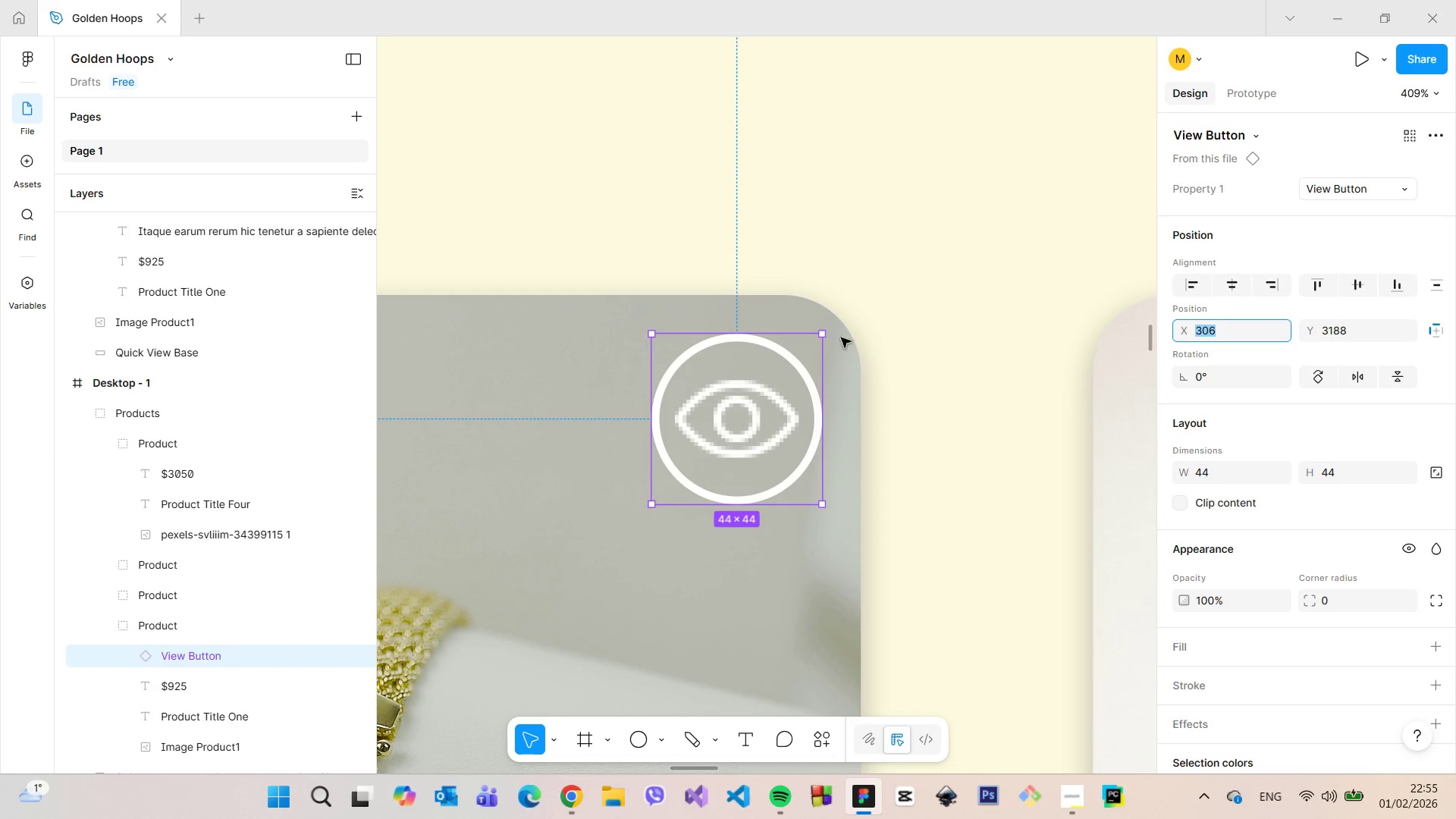 
hold_key(key=AltLeft, duration=0.73)
 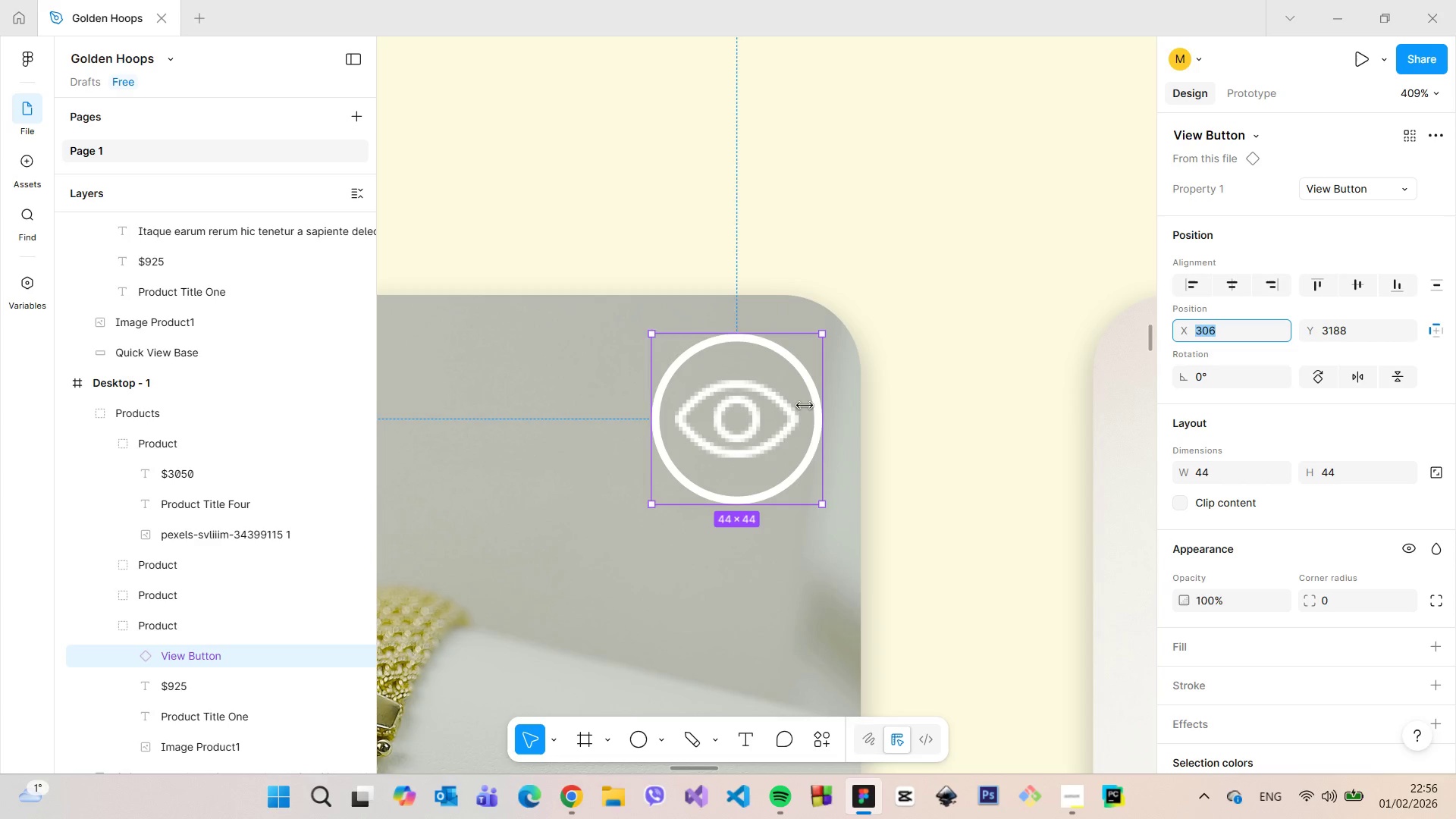 
left_click([781, 408])
 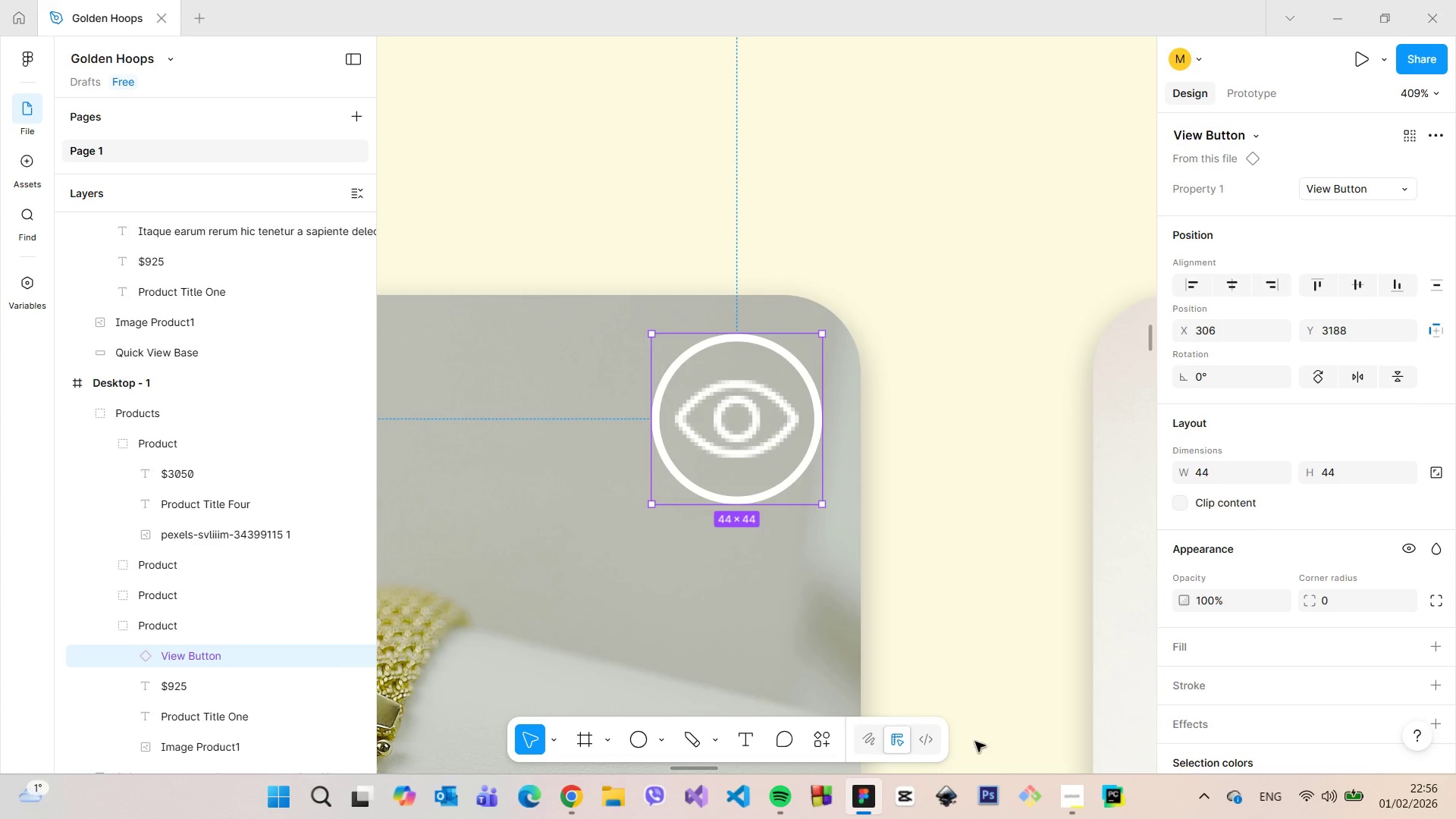 
scroll: coordinate [977, 728], scroll_direction: down, amount: 9.0
 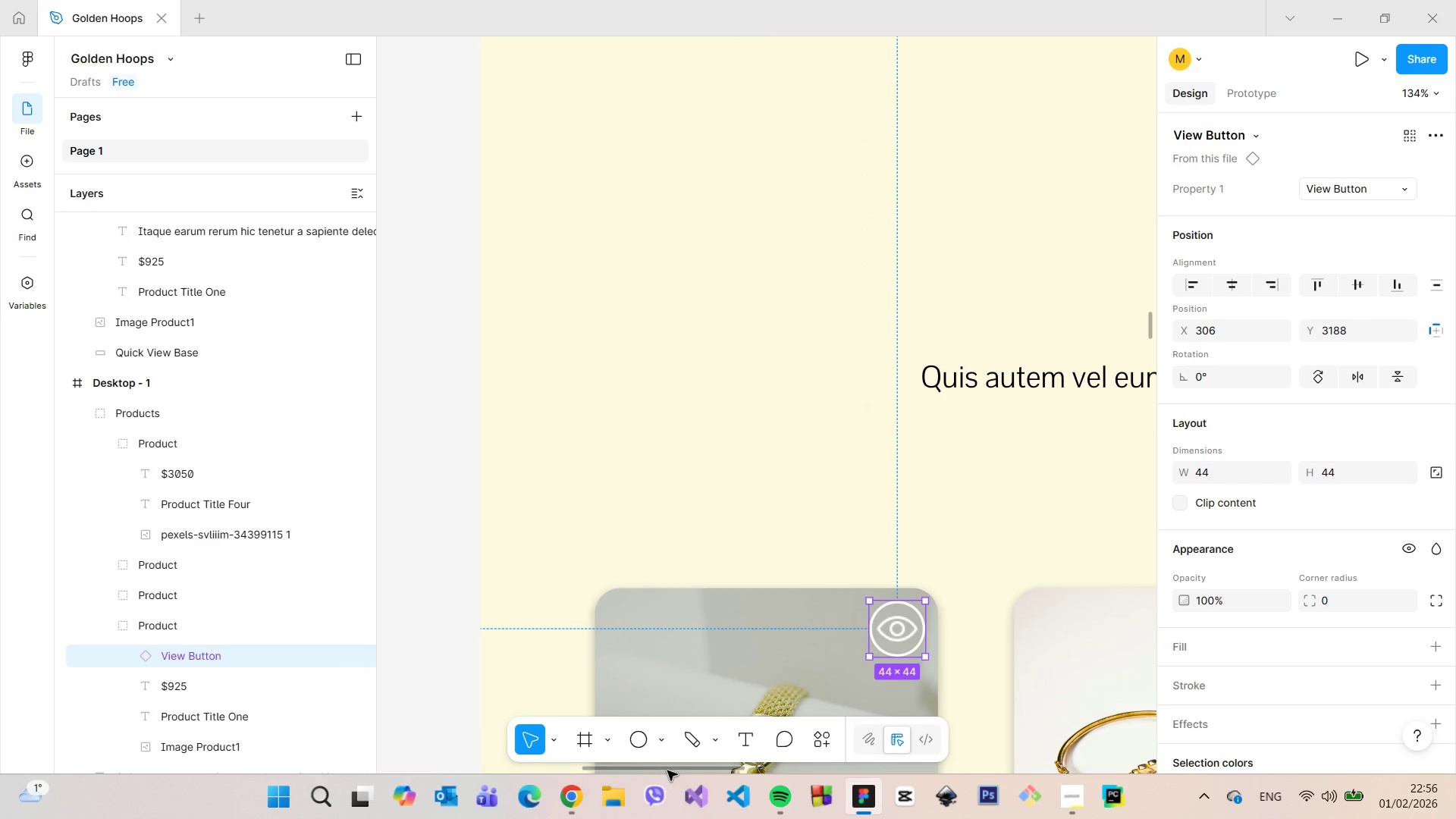 
left_click_drag(start_coordinate=[667, 770], to_coordinate=[753, 765])
 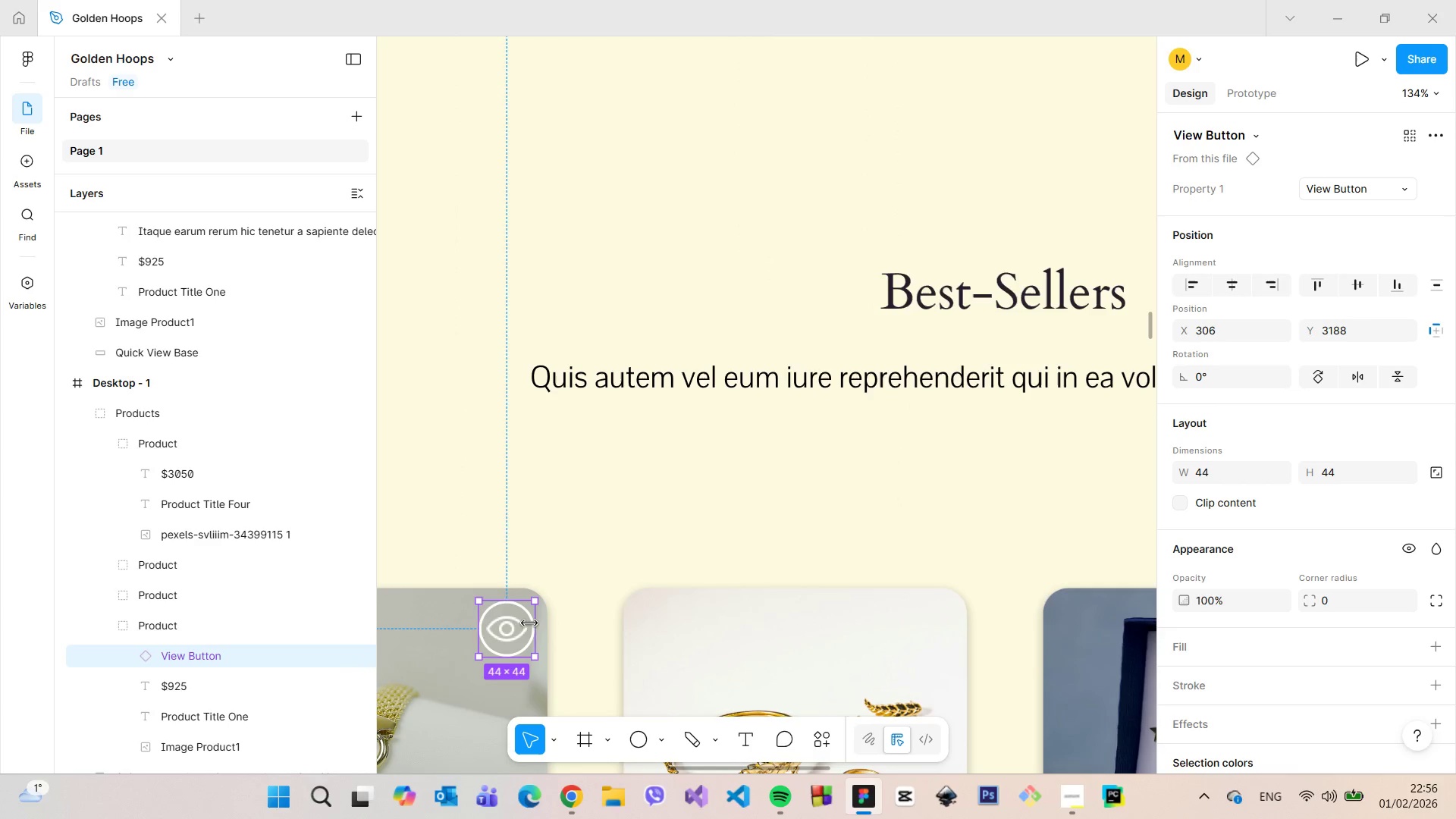 
hold_key(key=AltLeft, duration=1.06)
left_click_drag(start_coordinate=[520, 623], to_coordinate=[874, 626])
 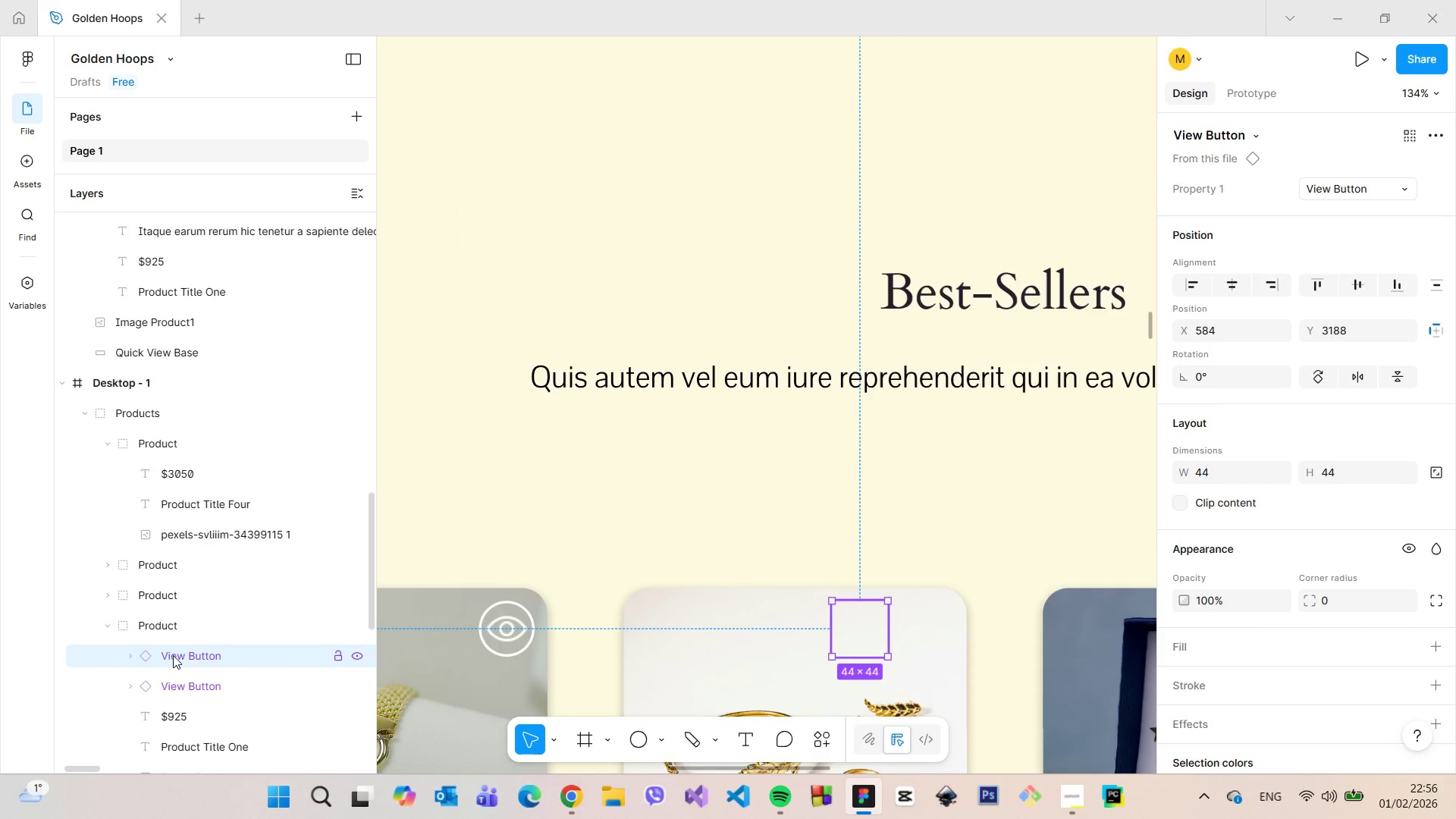 
left_click_drag(start_coordinate=[176, 659], to_coordinate=[177, 598])
 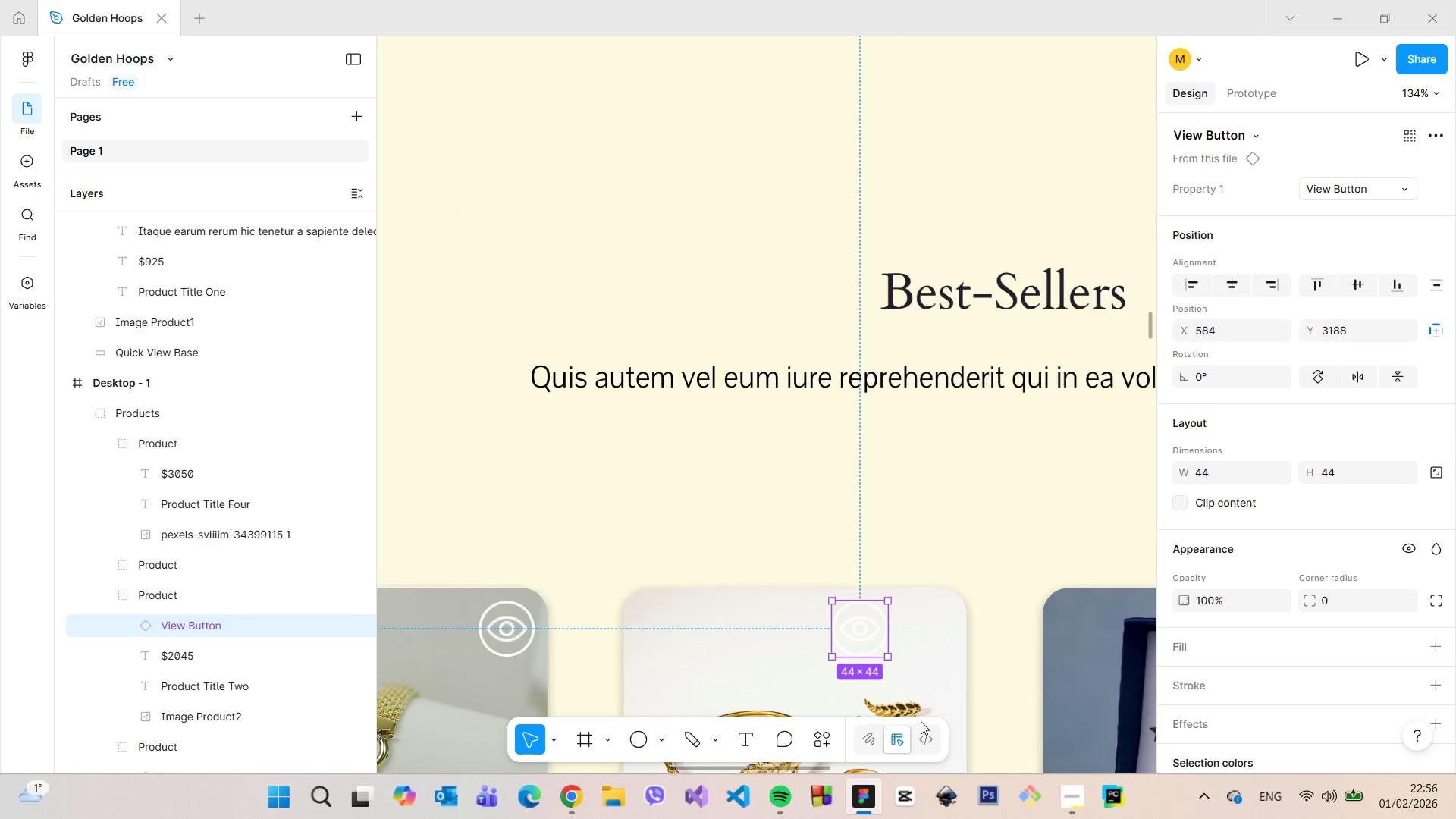 
scroll: coordinate [921, 695], scroll_direction: up, amount: 8.0
 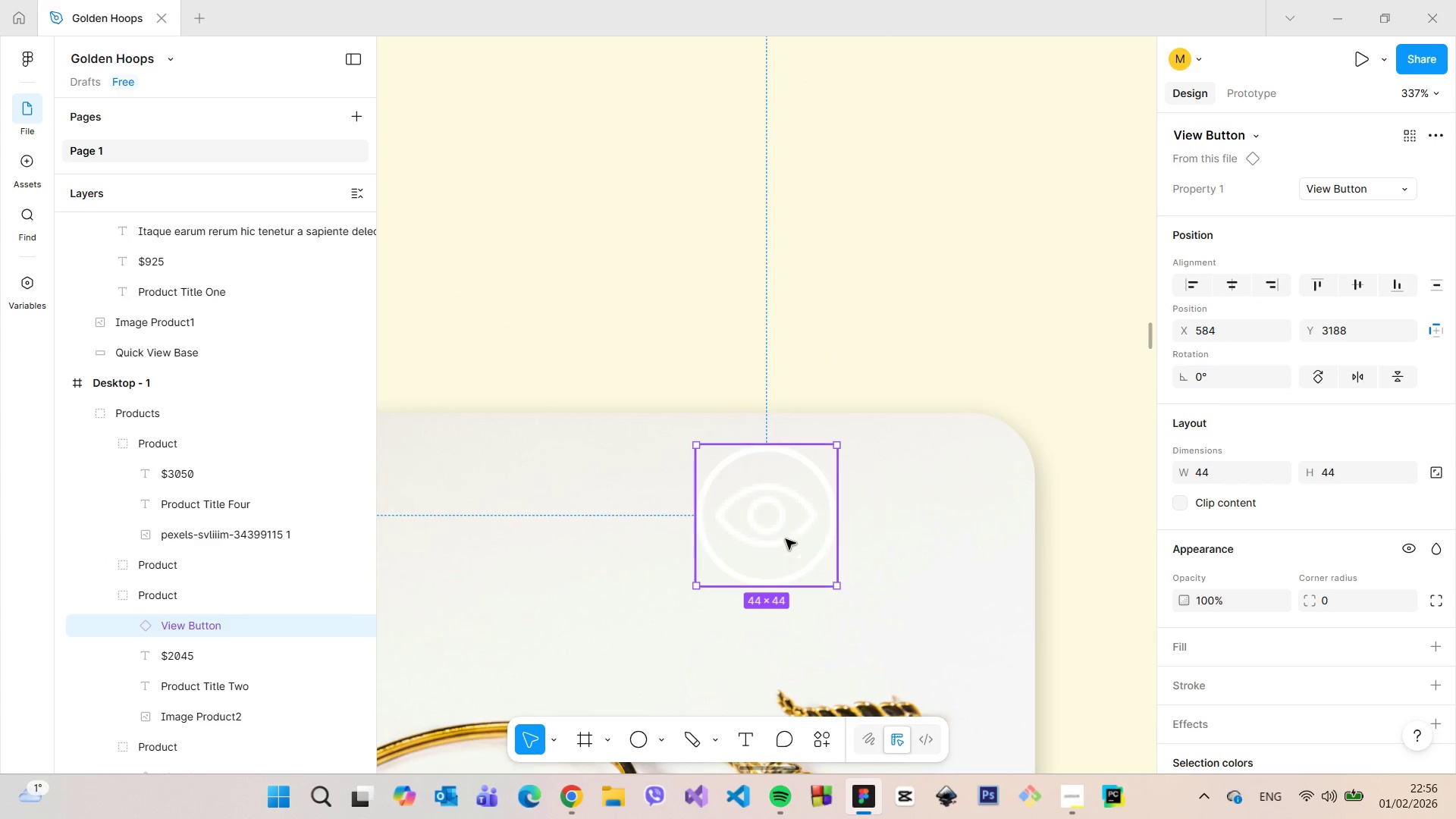 
left_click_drag(start_coordinate=[783, 537], to_coordinate=[932, 532])
 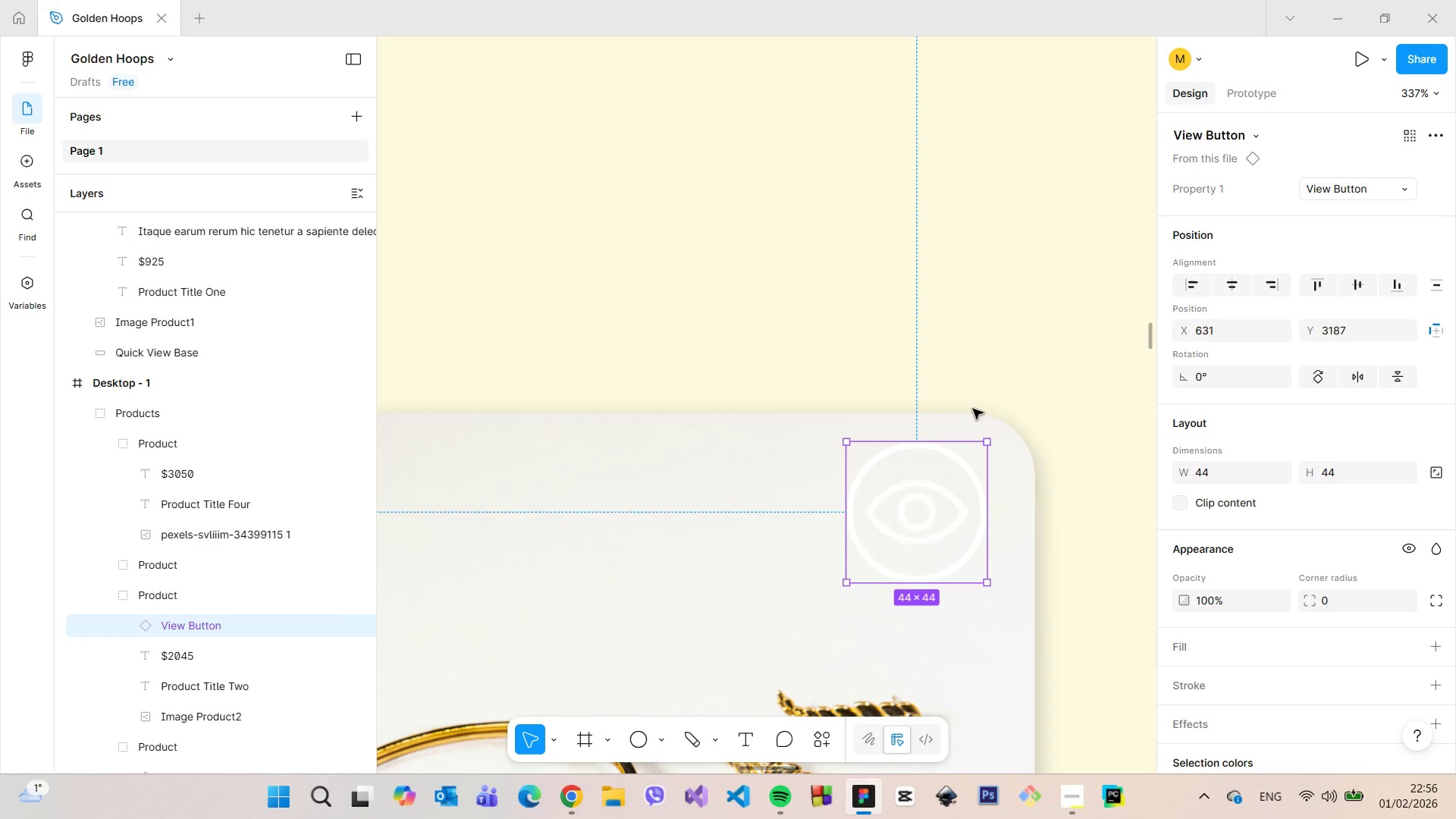 
hold_key(key=AltLeft, duration=0.61)
 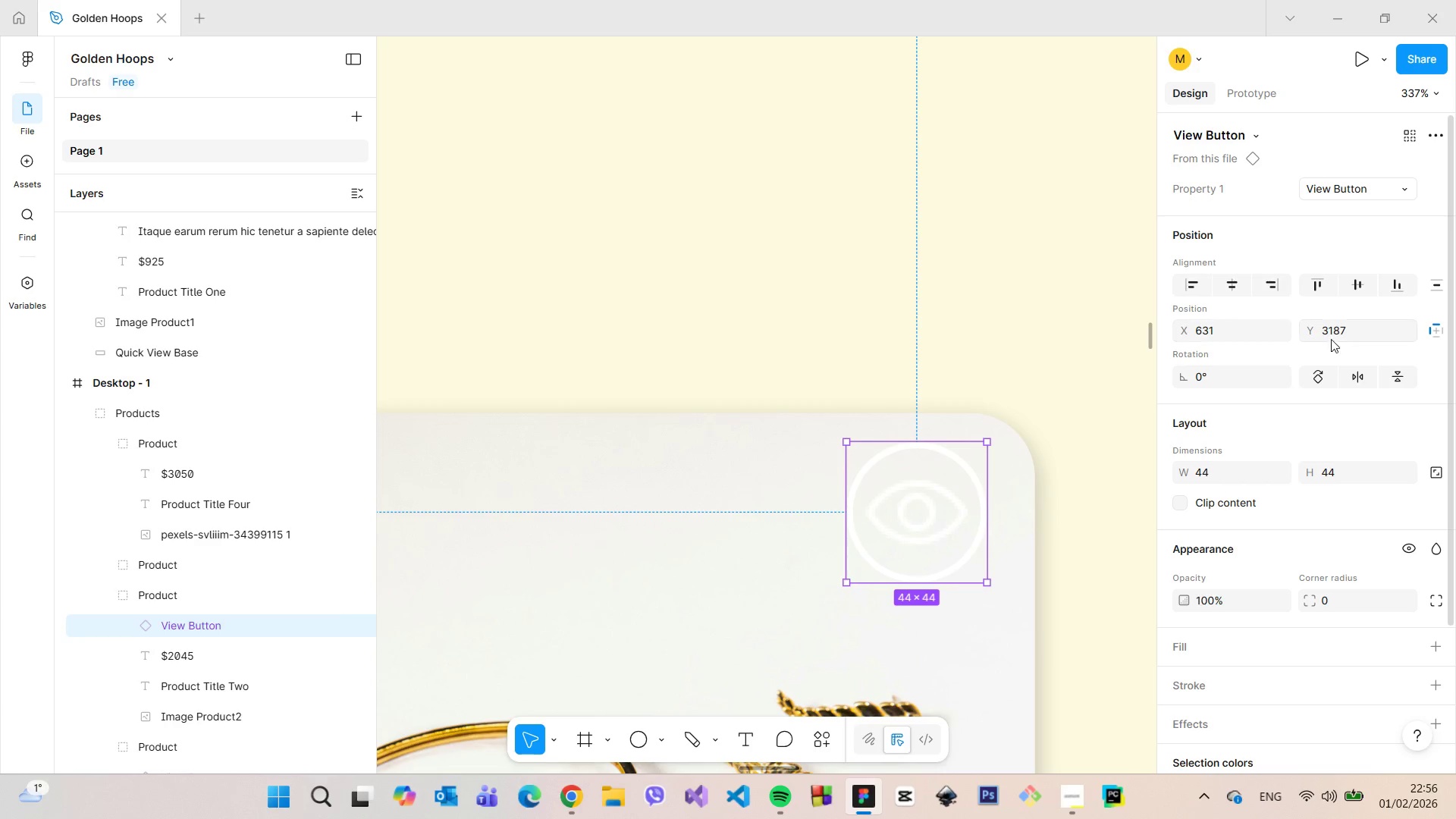 
left_click([1353, 332])
 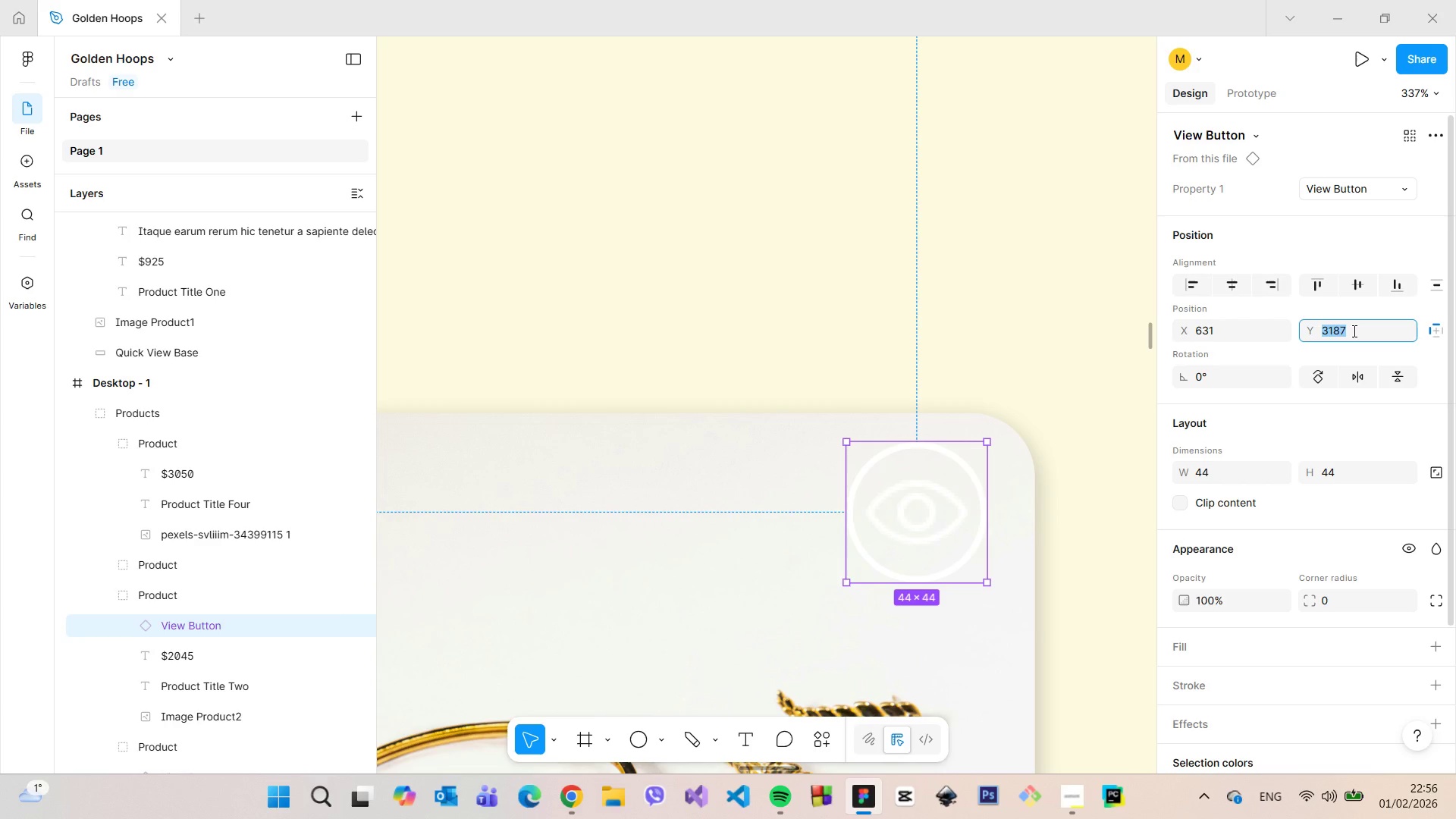 
key(ArrowUp)
 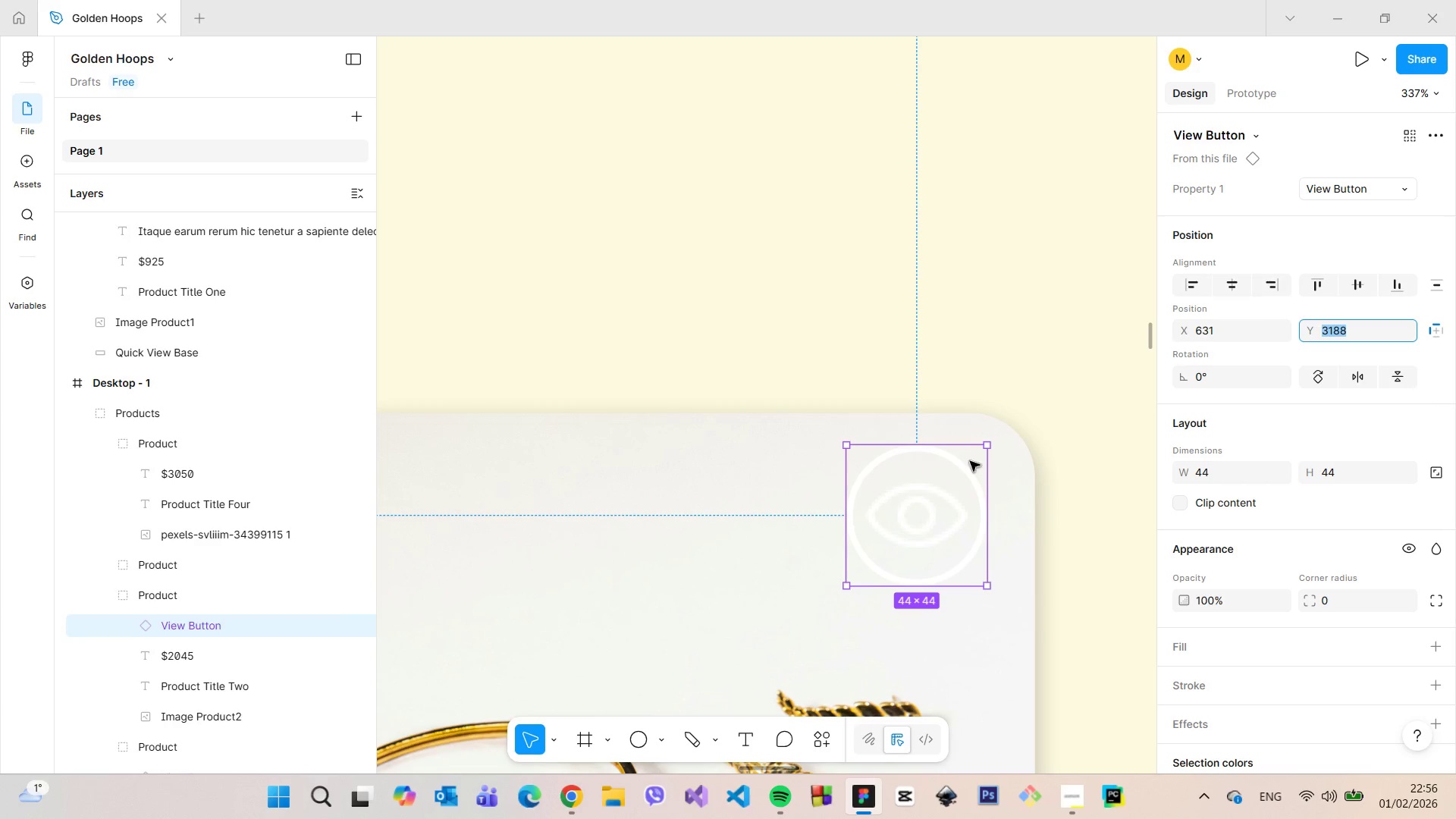 
hold_key(key=AltLeft, duration=1.25)
 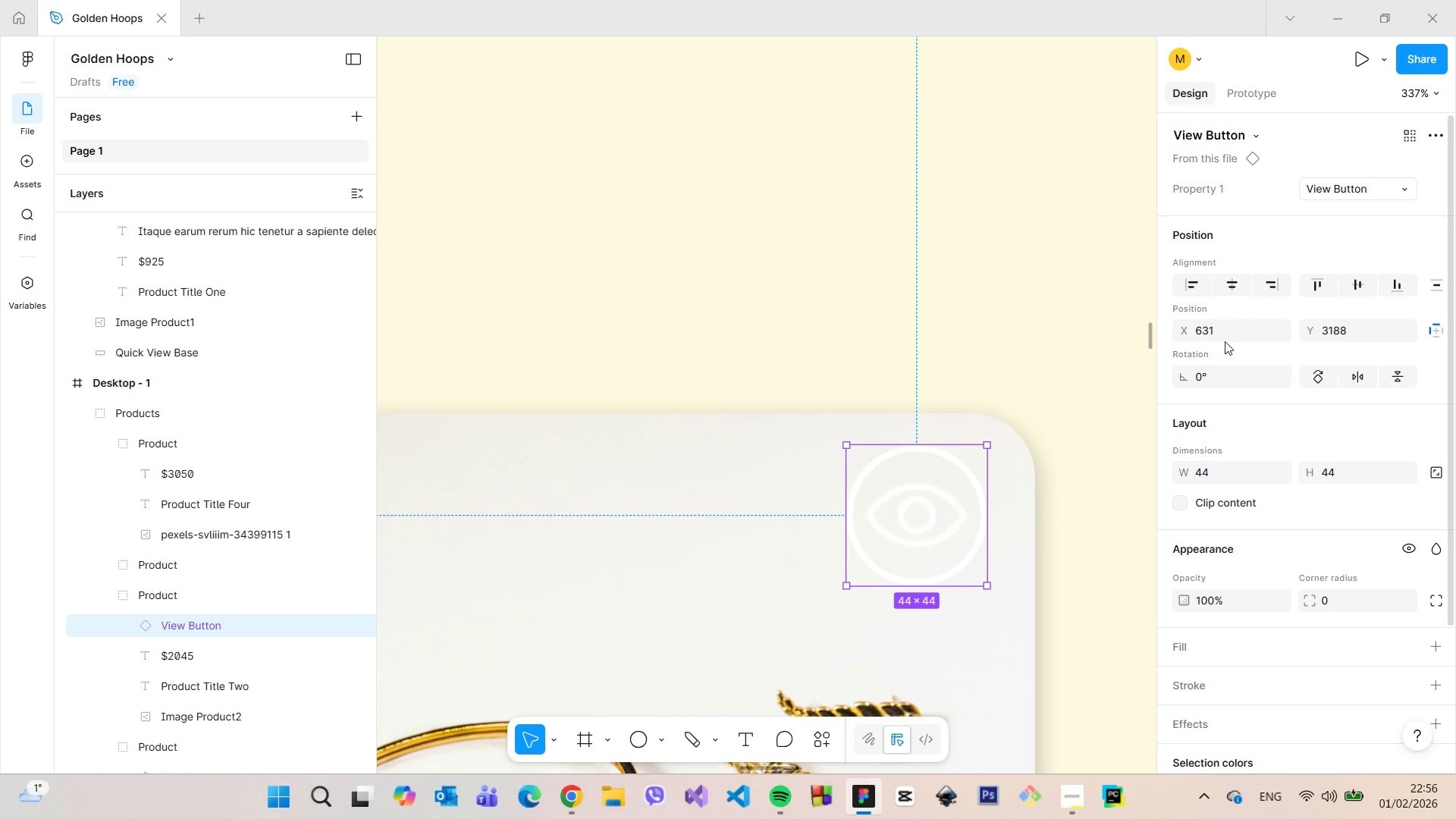 
double_click([1225, 339])
 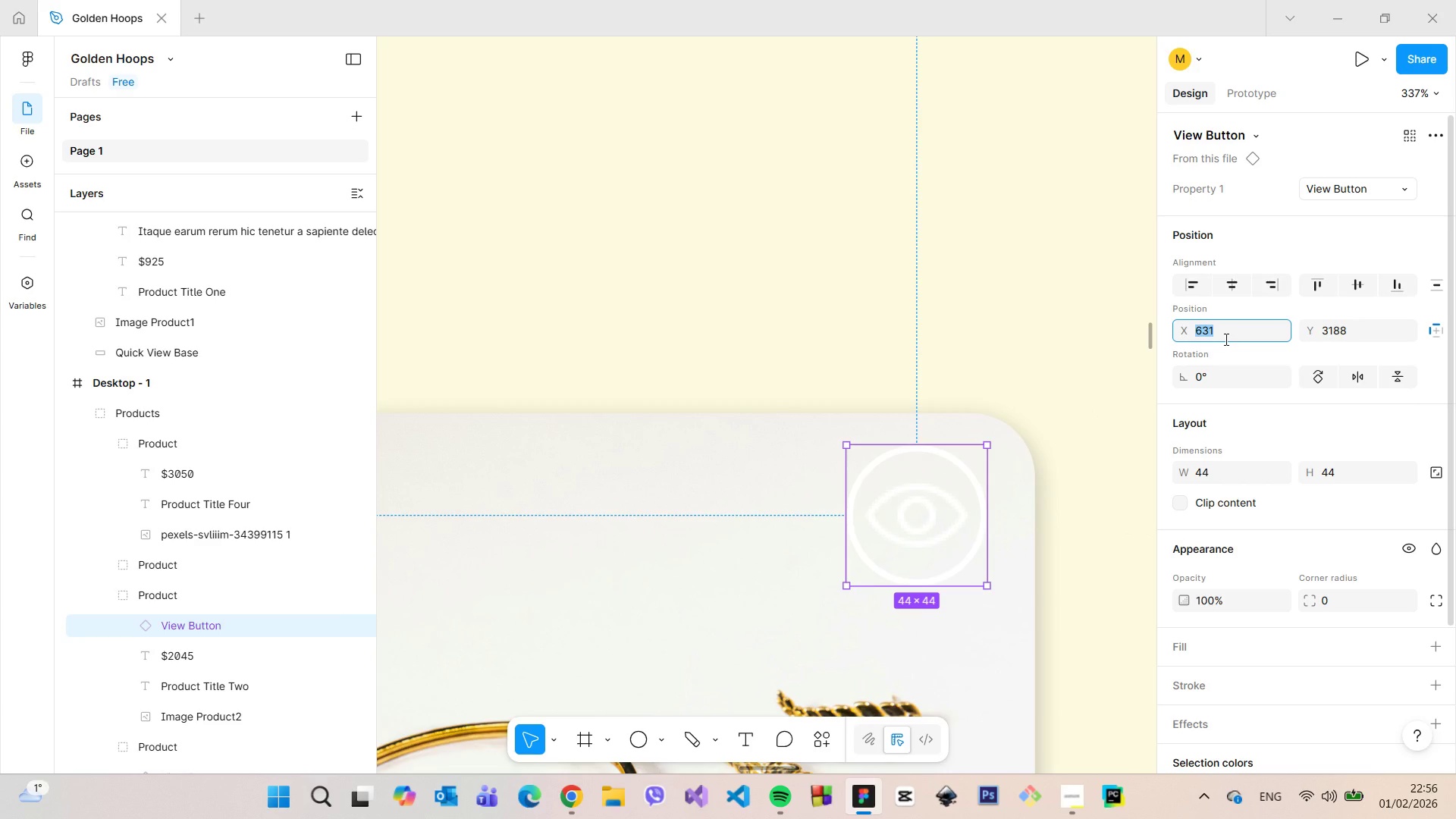 
key(ArrowUp)
 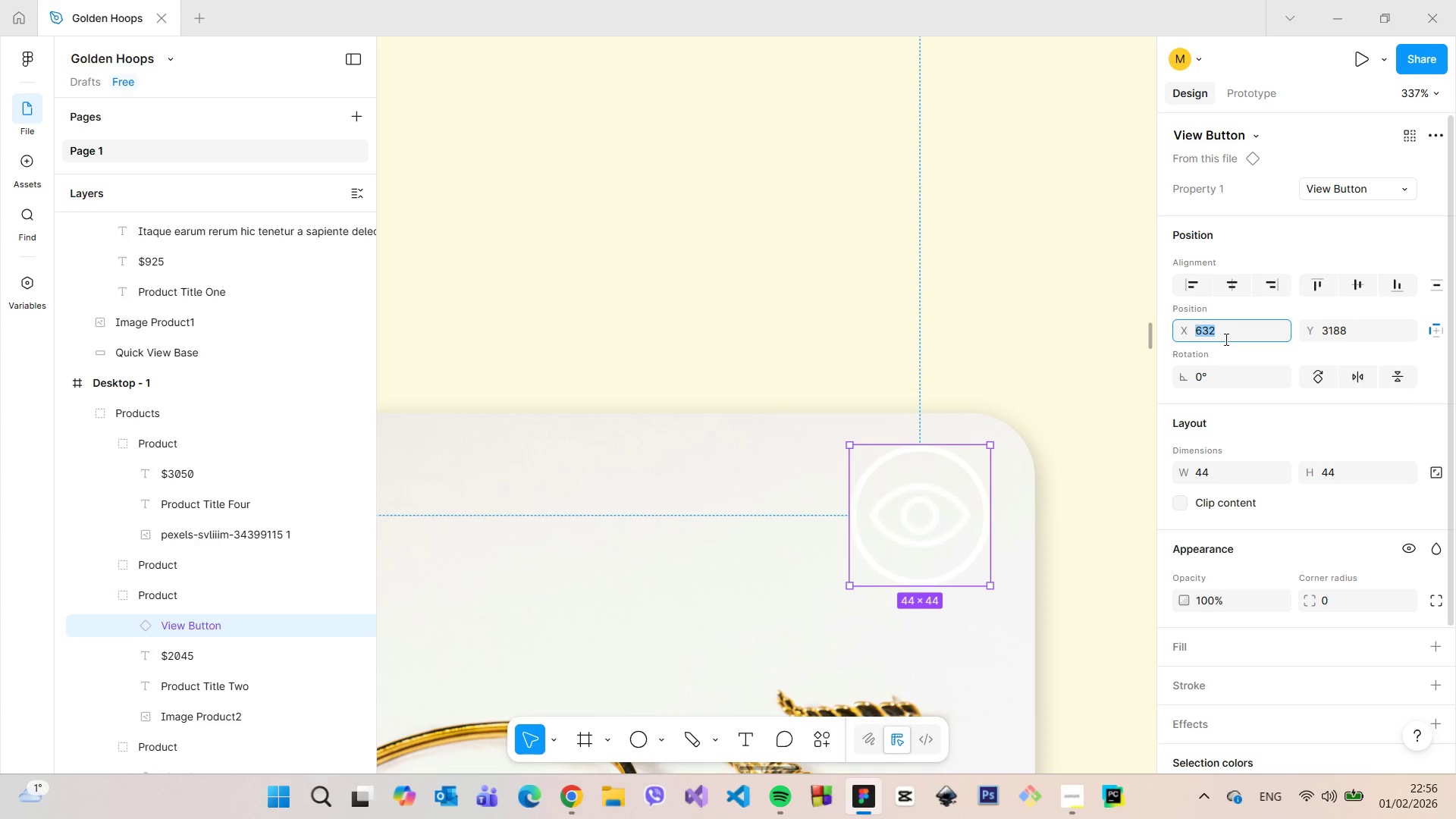 
key(ArrowUp)
 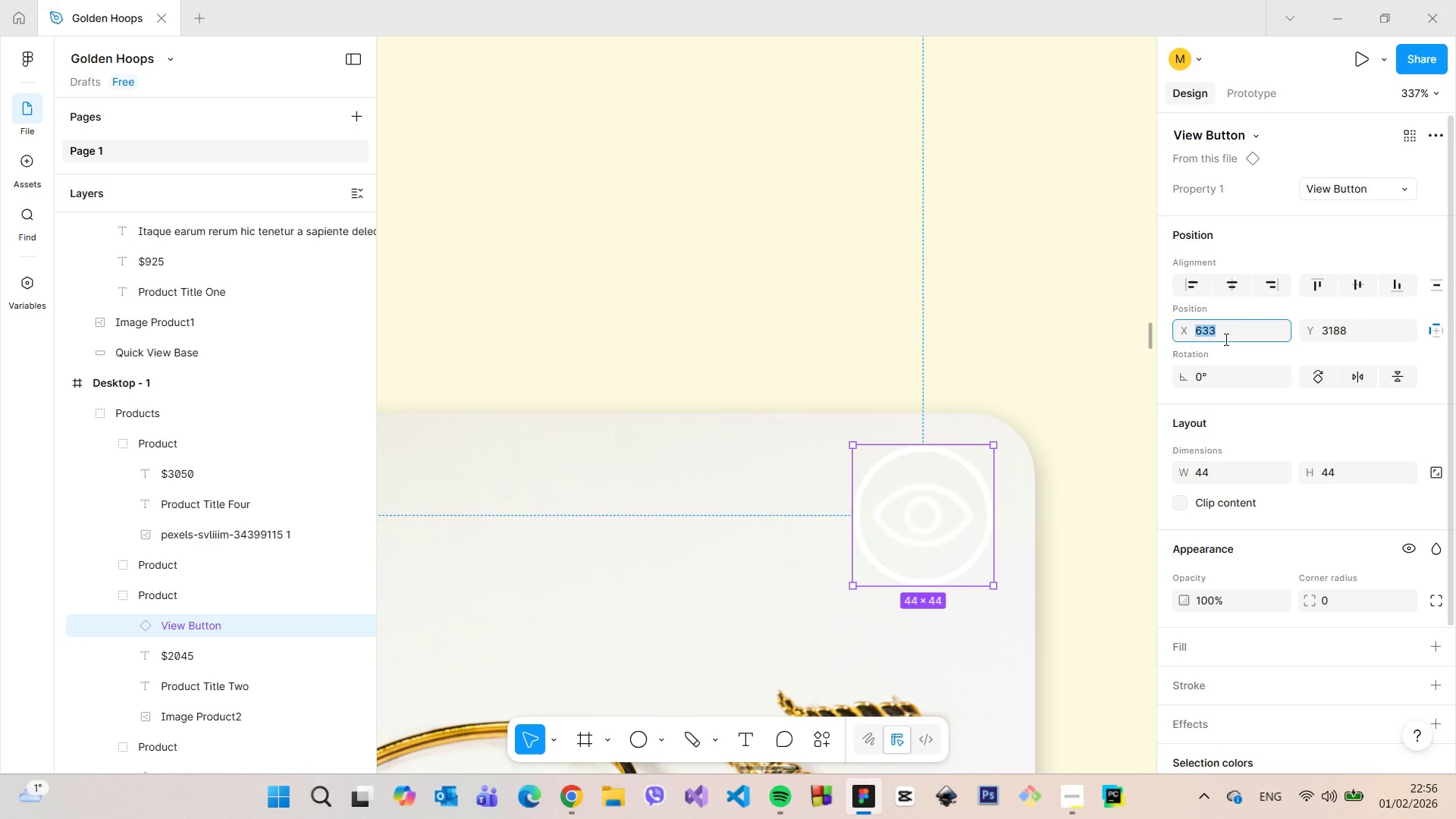 
key(ArrowUp)
 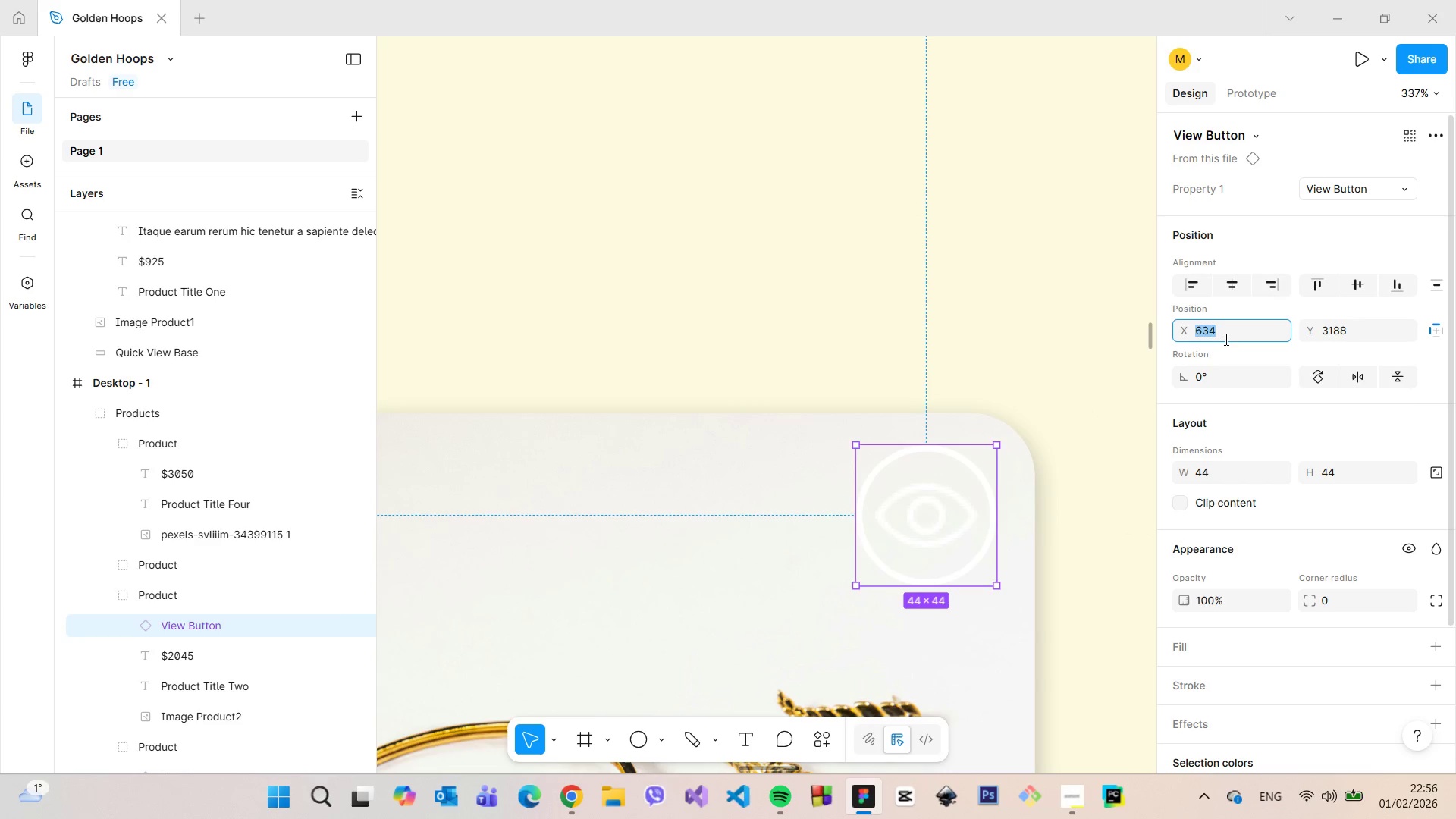 
key(ArrowUp)
 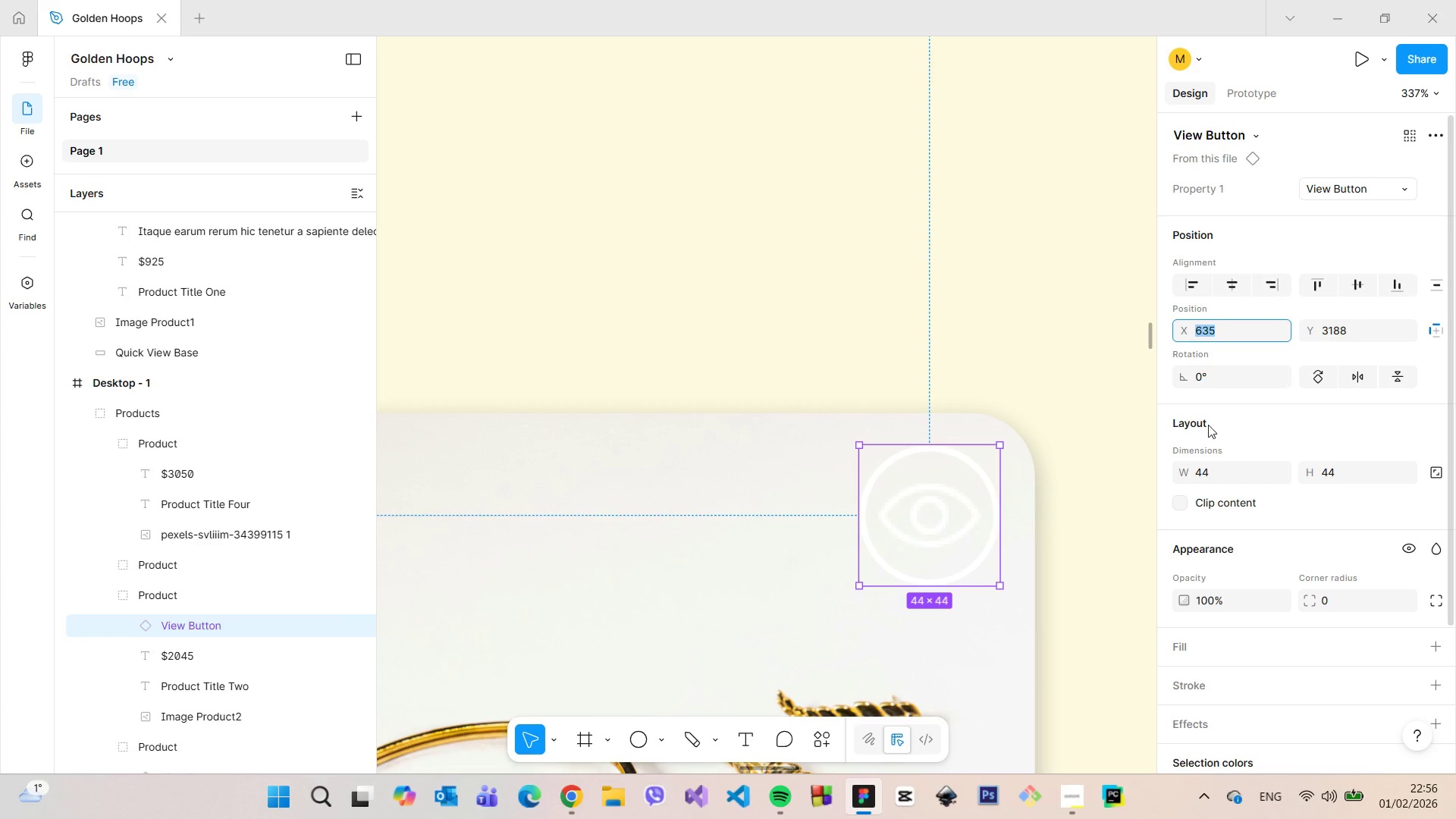 
hold_key(key=AltLeft, duration=0.78)
 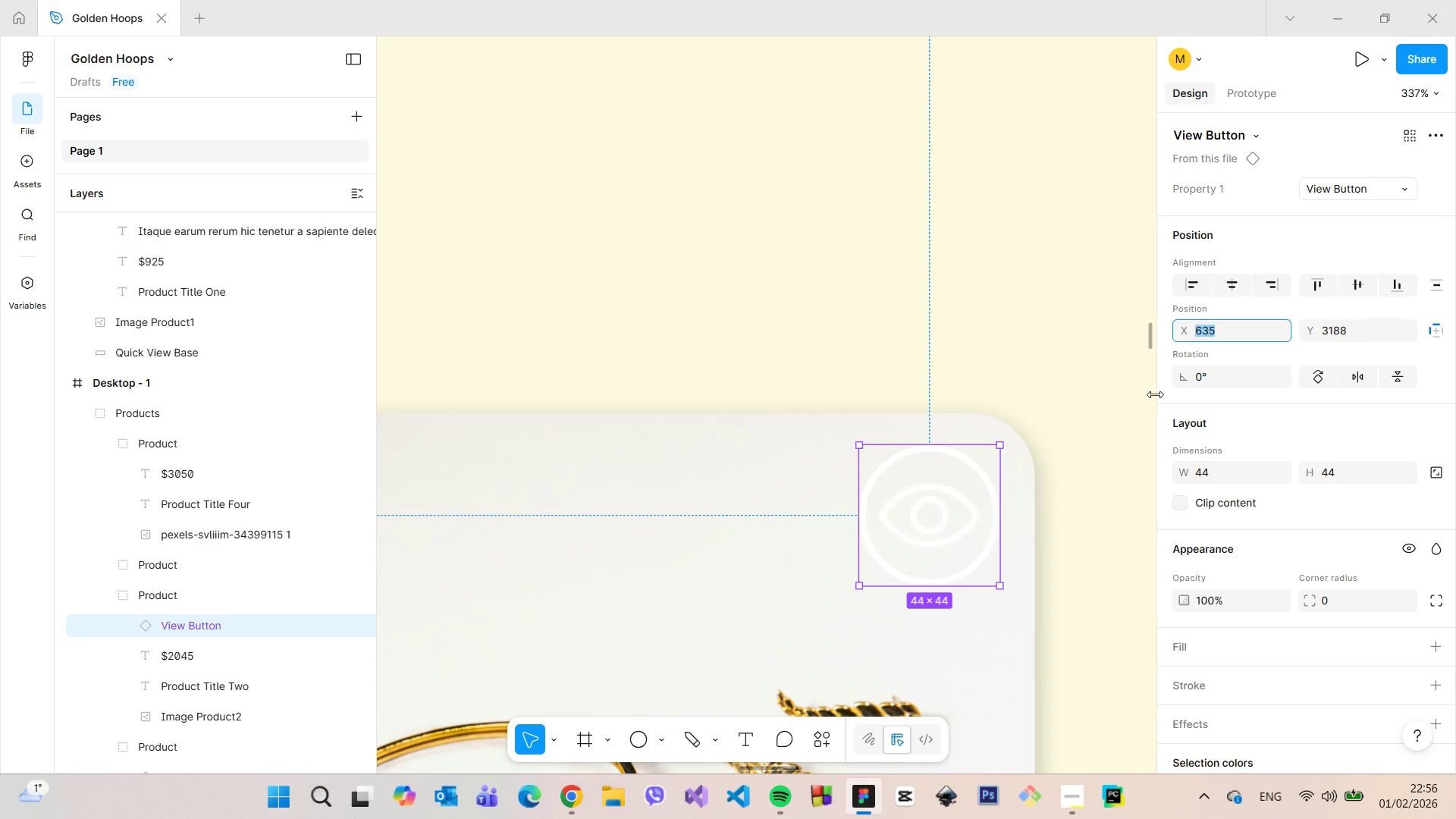 
key(ArrowUp)
 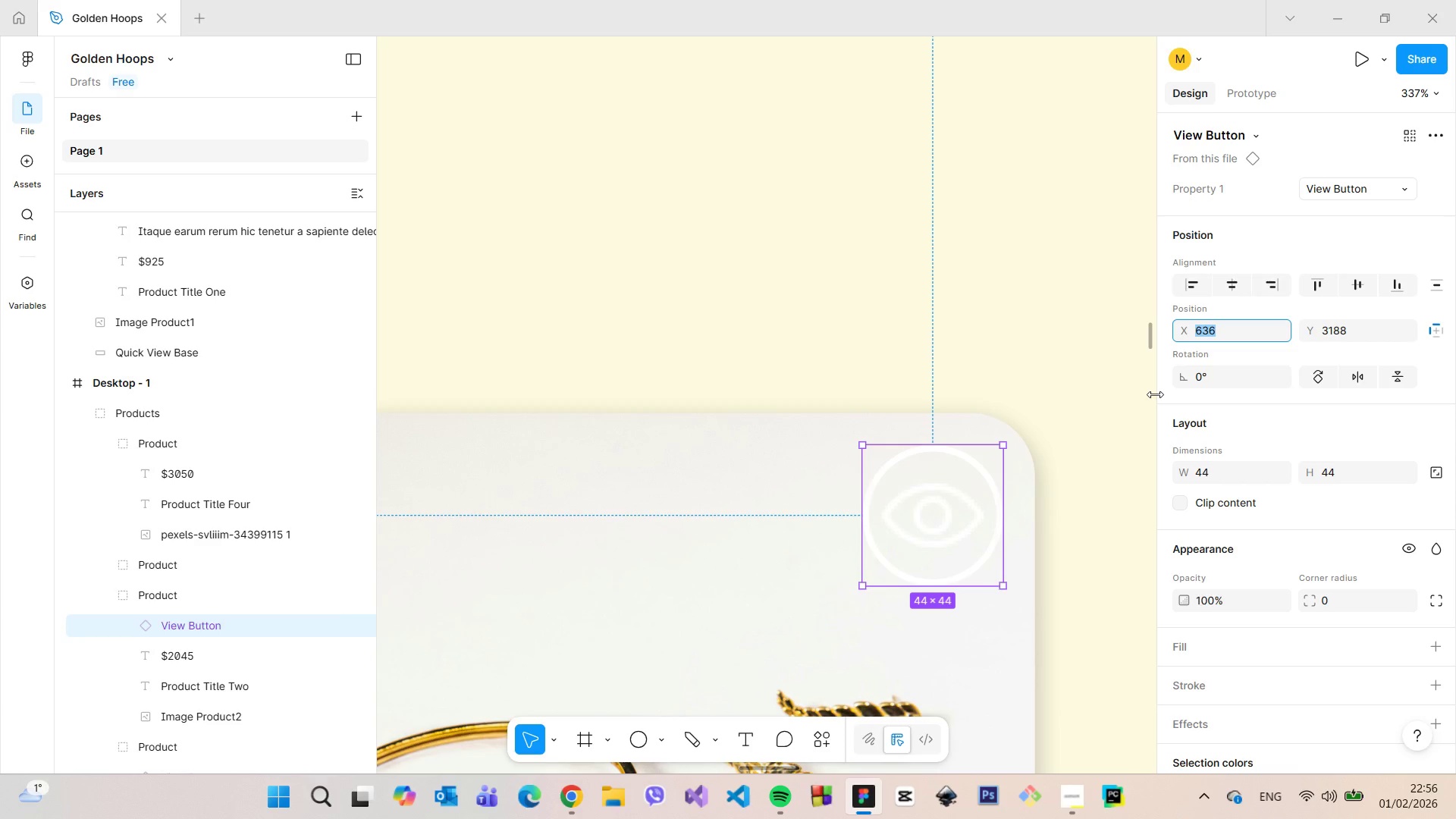 
hold_key(key=AltLeft, duration=1.06)
 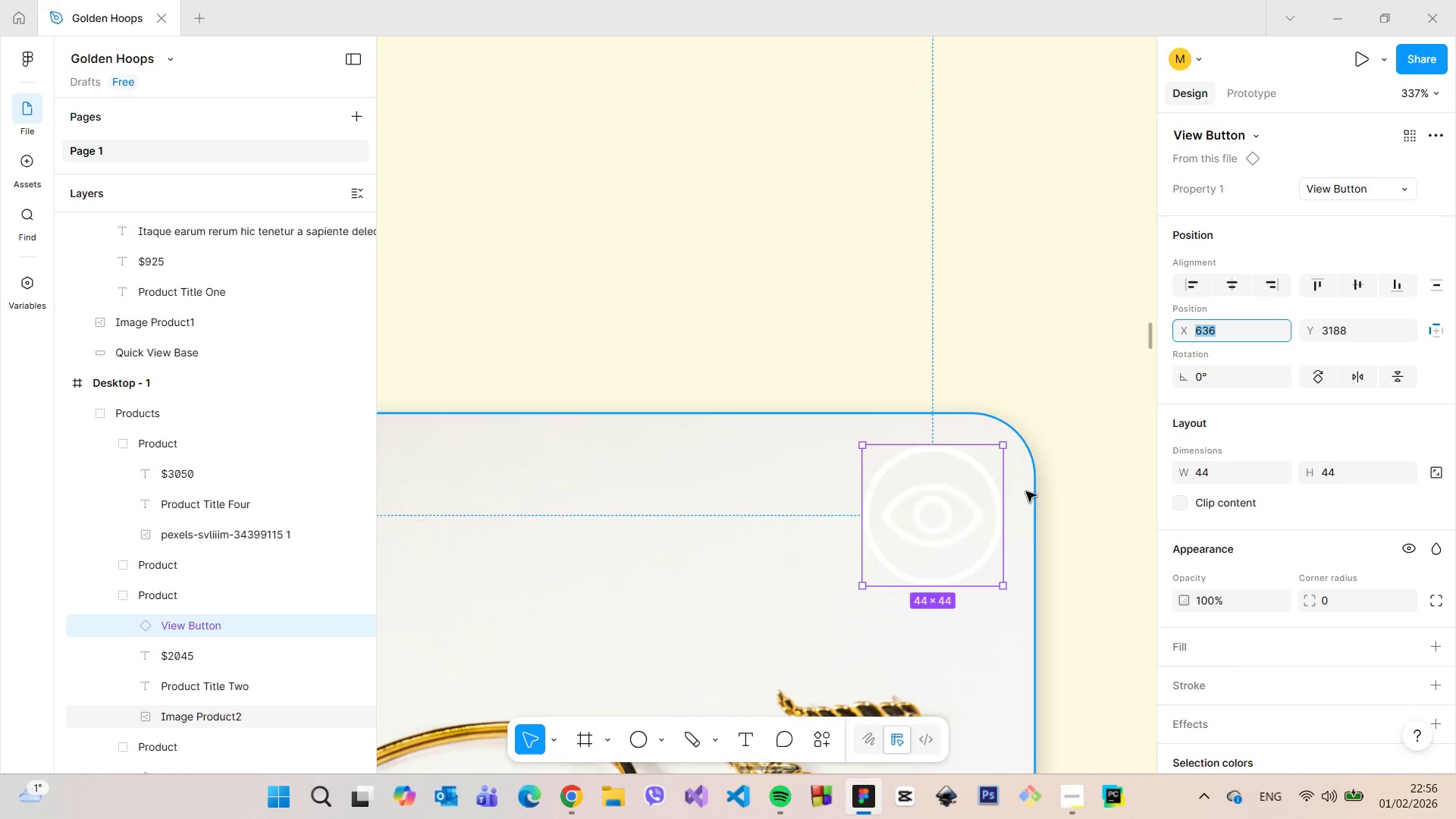 
scroll: coordinate [1042, 508], scroll_direction: down, amount: 13.0
 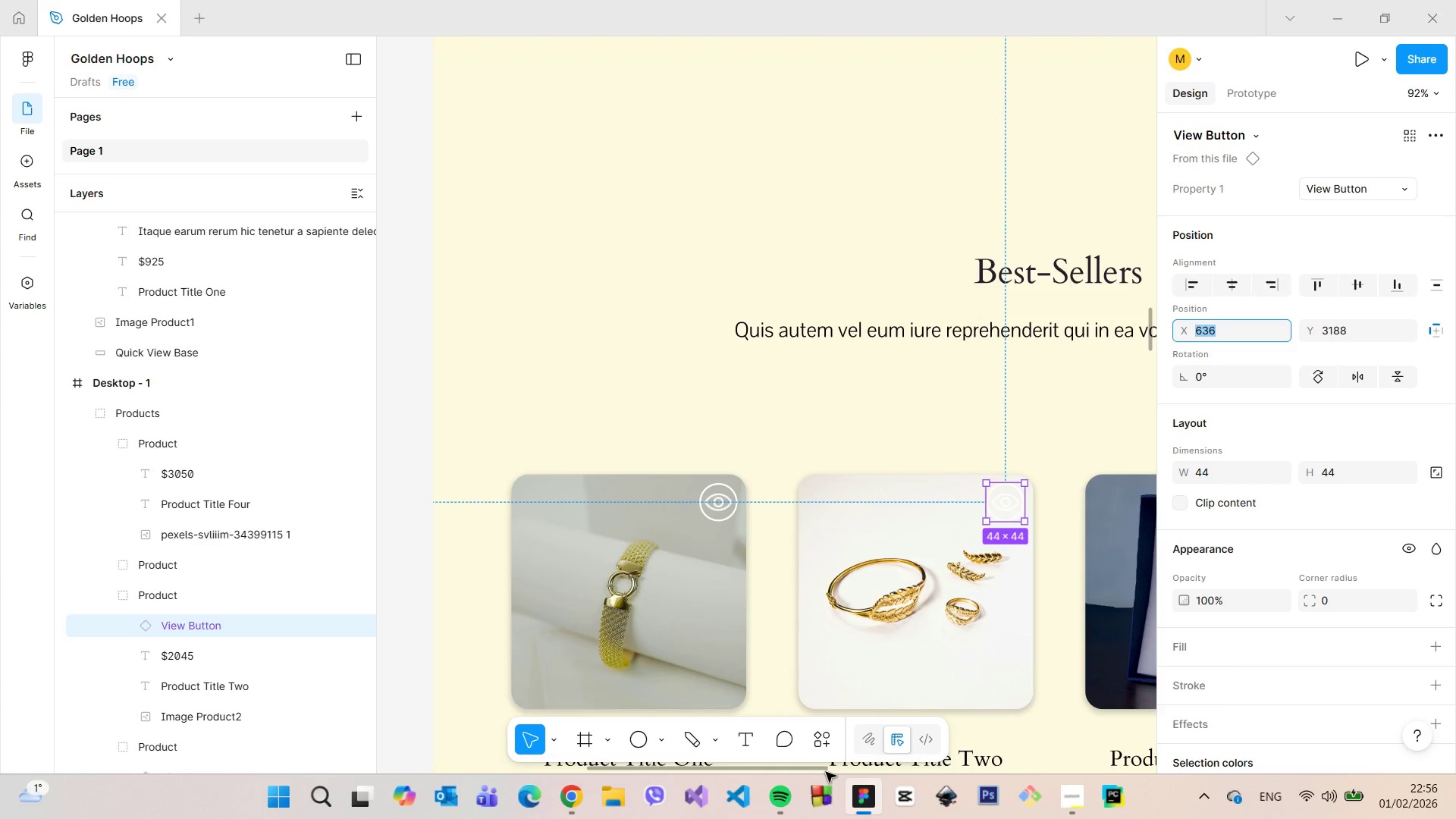 
left_click_drag(start_coordinate=[814, 772], to_coordinate=[863, 771])
 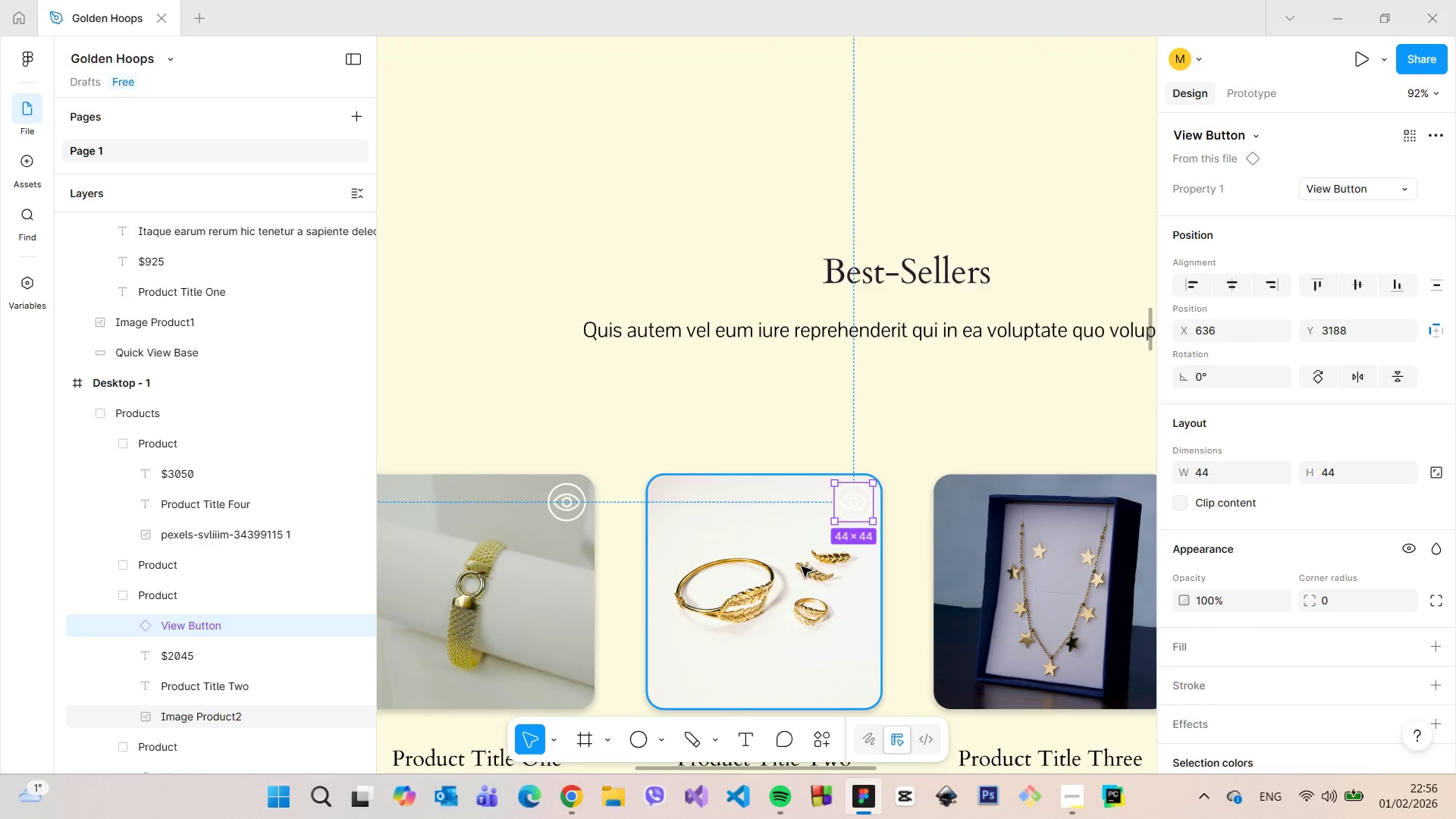 
left_click([797, 561])
 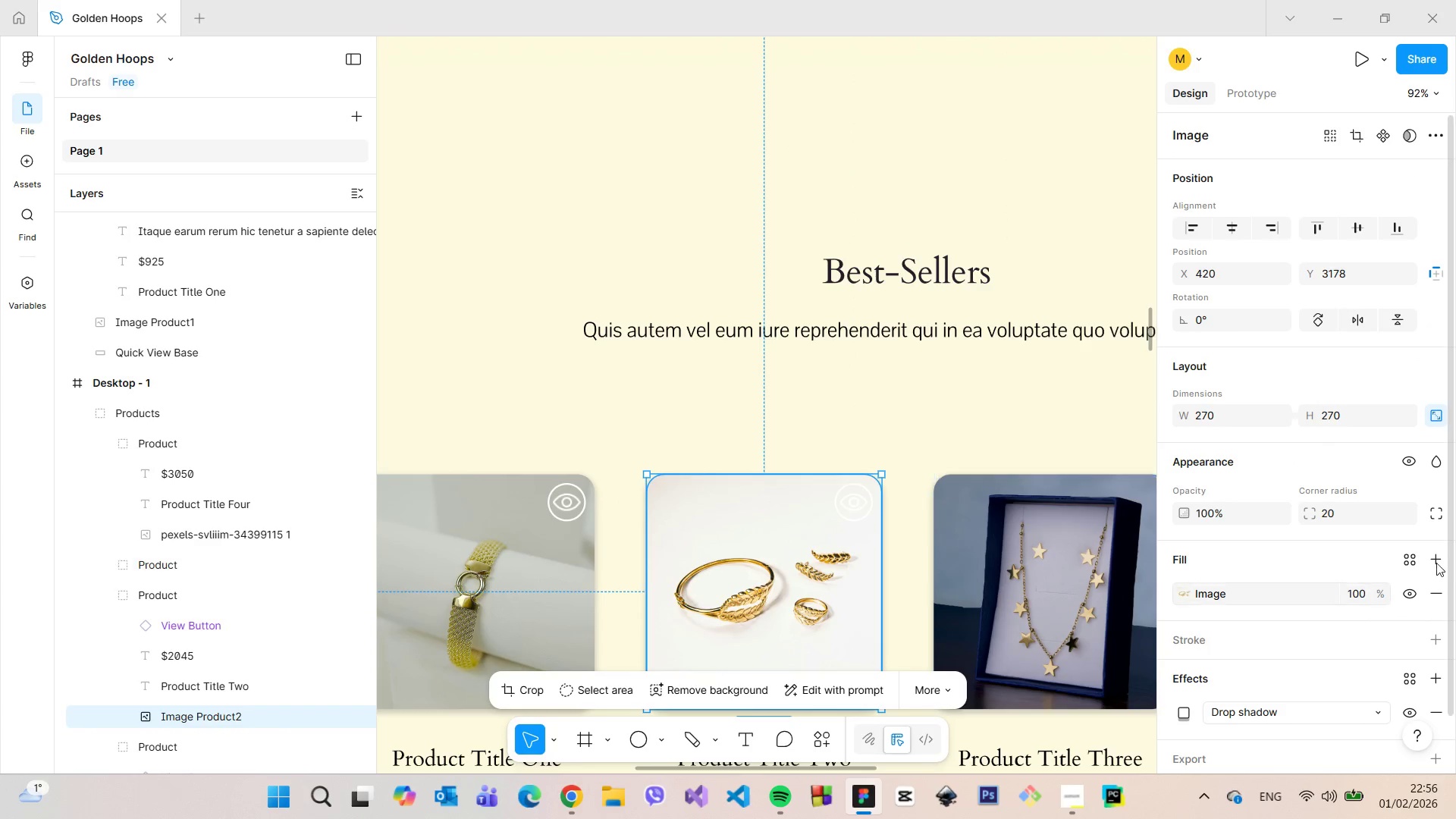 
scroll: coordinate [1437, 560], scroll_direction: down, amount: 3.0
 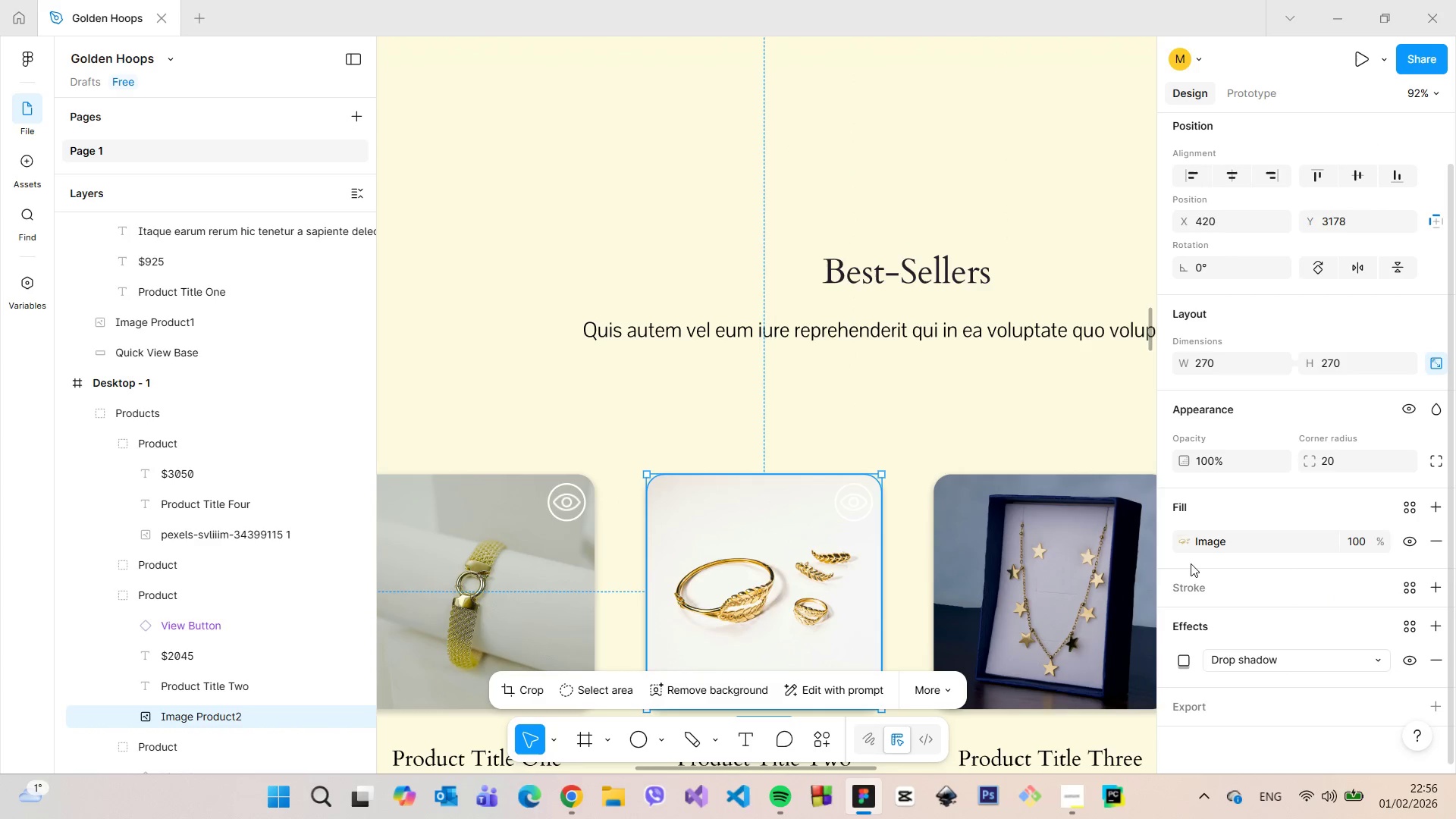 
left_click([1182, 541])
 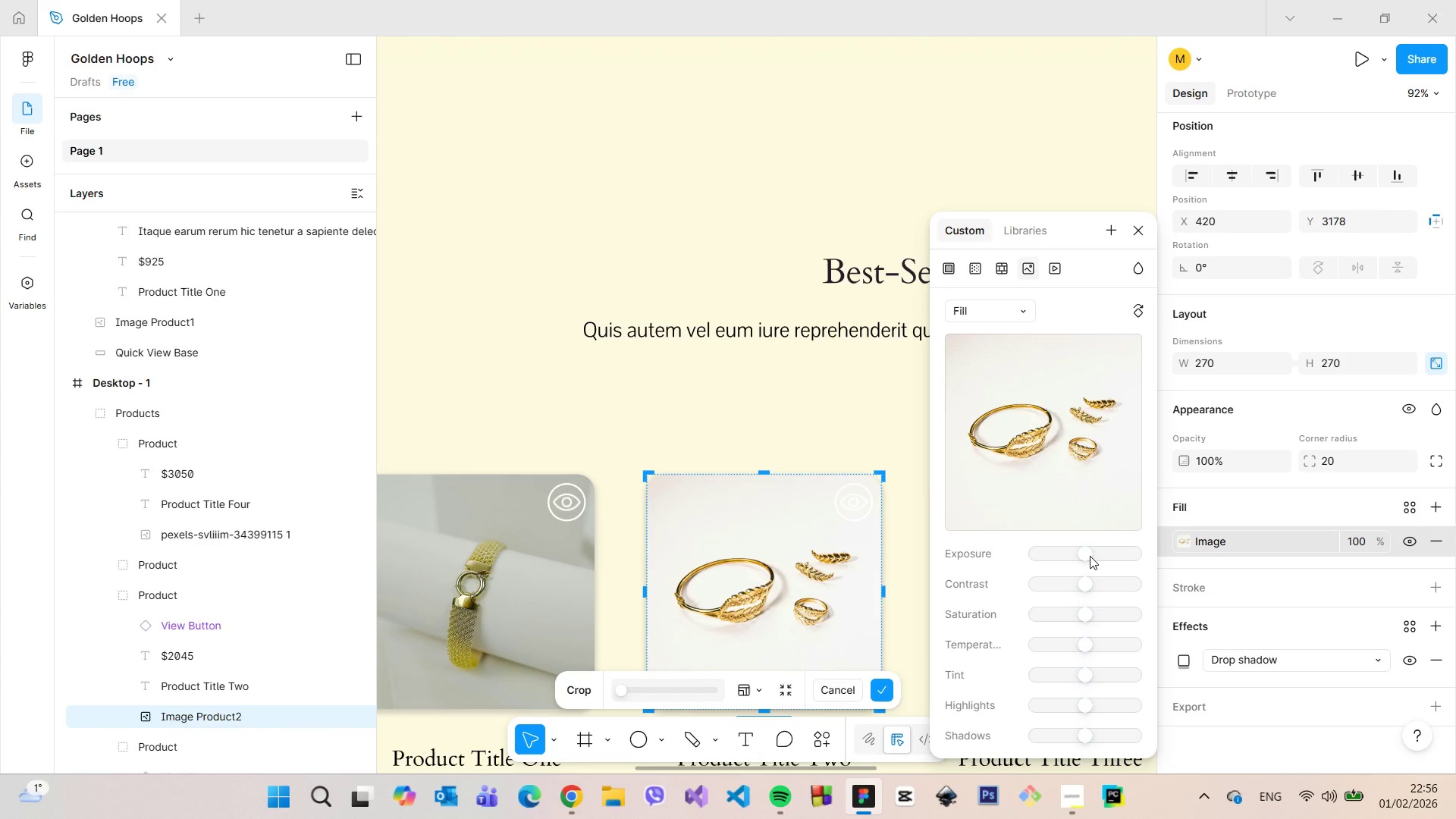 
left_click_drag(start_coordinate=[1089, 556], to_coordinate=[1072, 553])
 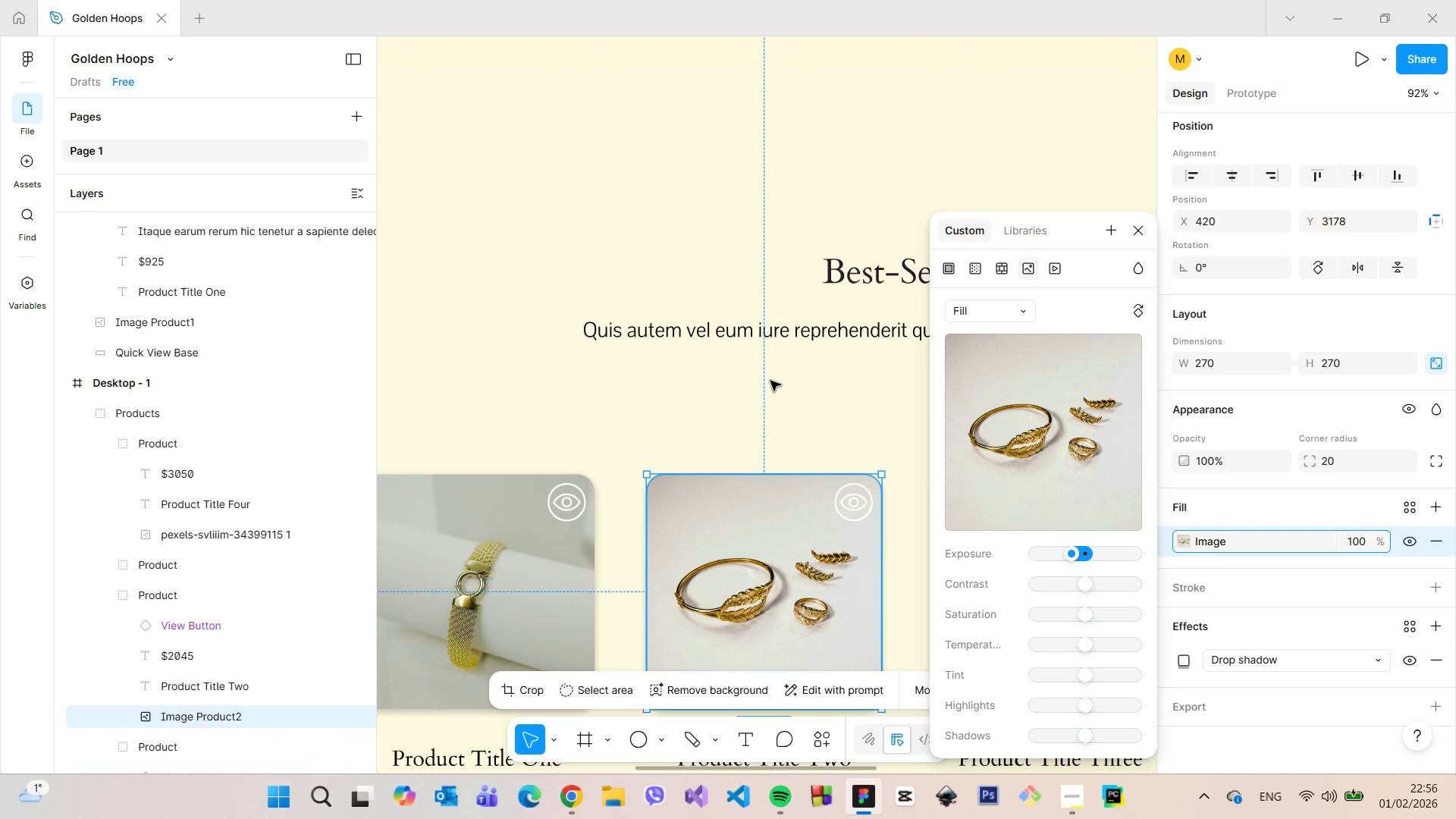 
double_click([770, 381])
 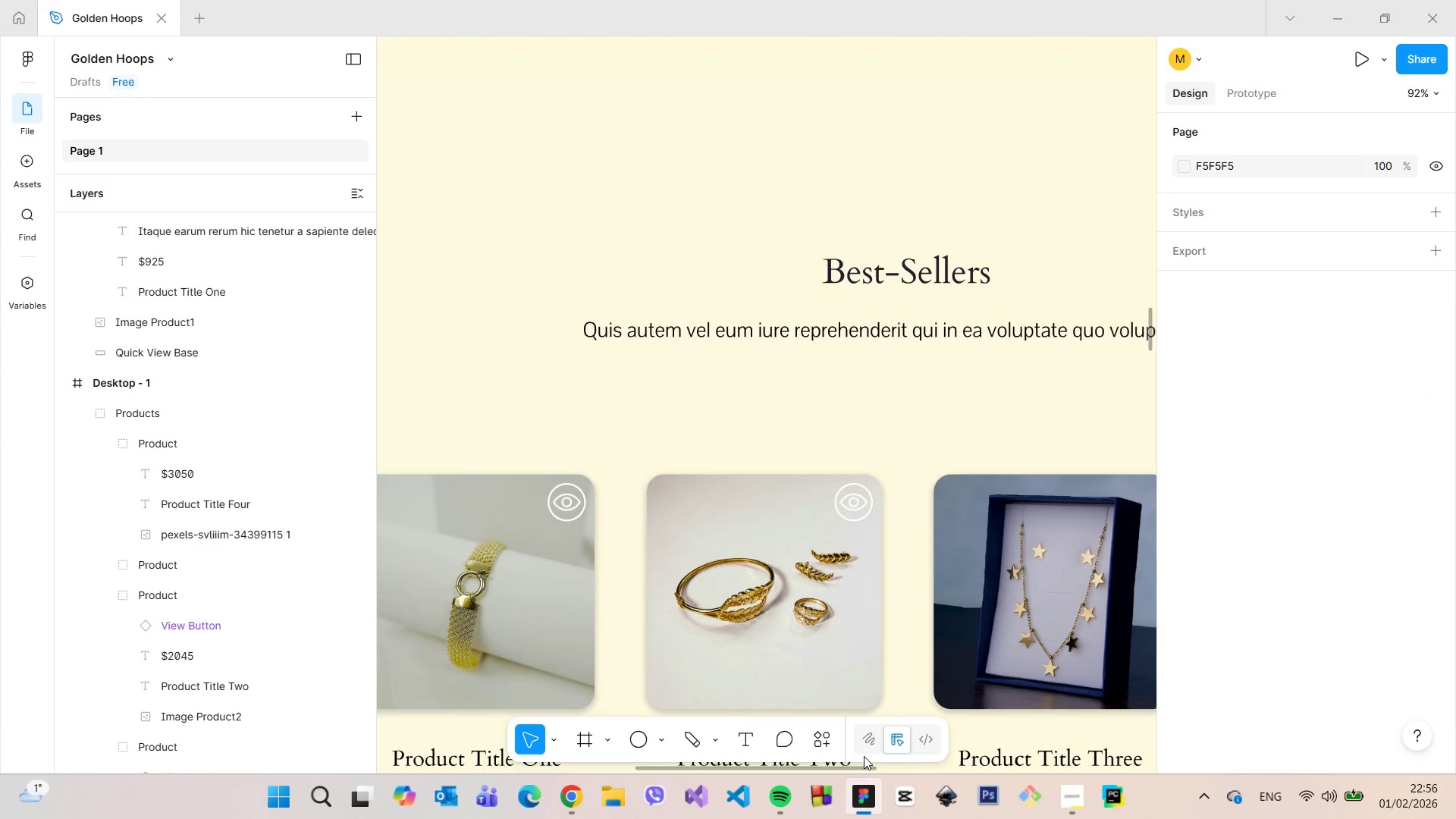 
left_click_drag(start_coordinate=[861, 767], to_coordinate=[930, 771])
 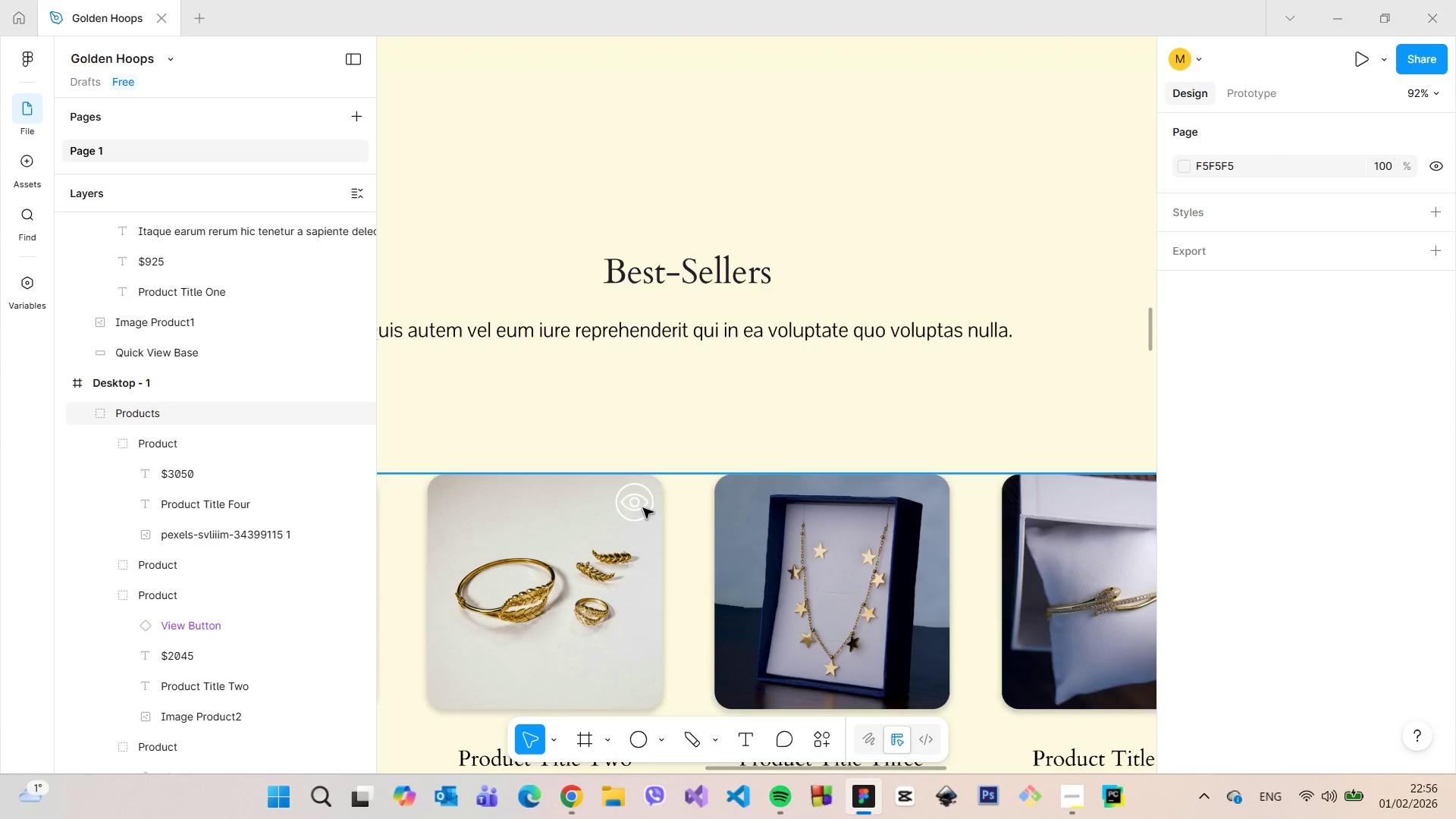 
double_click([643, 508])
 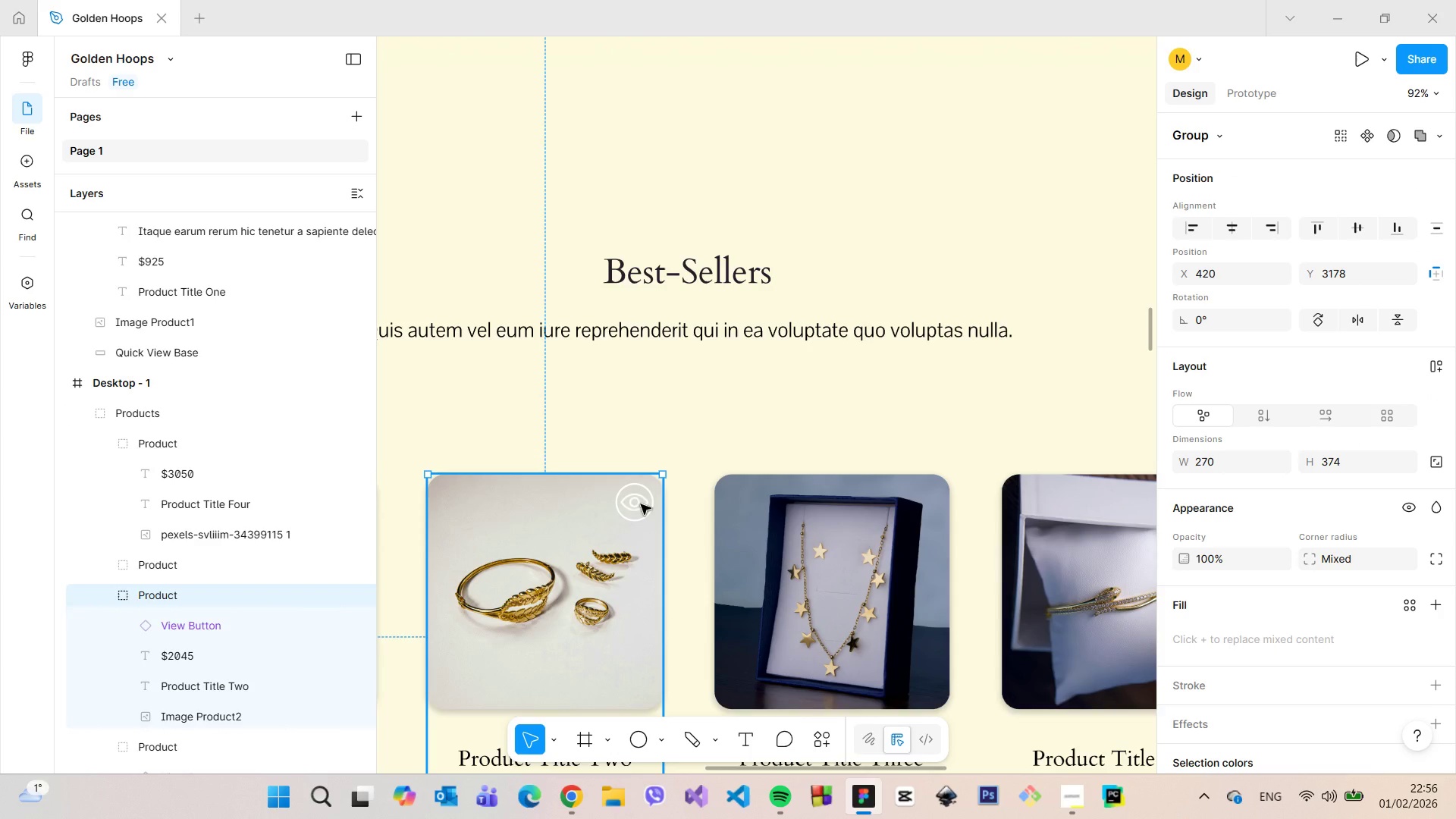 
double_click([641, 504])
 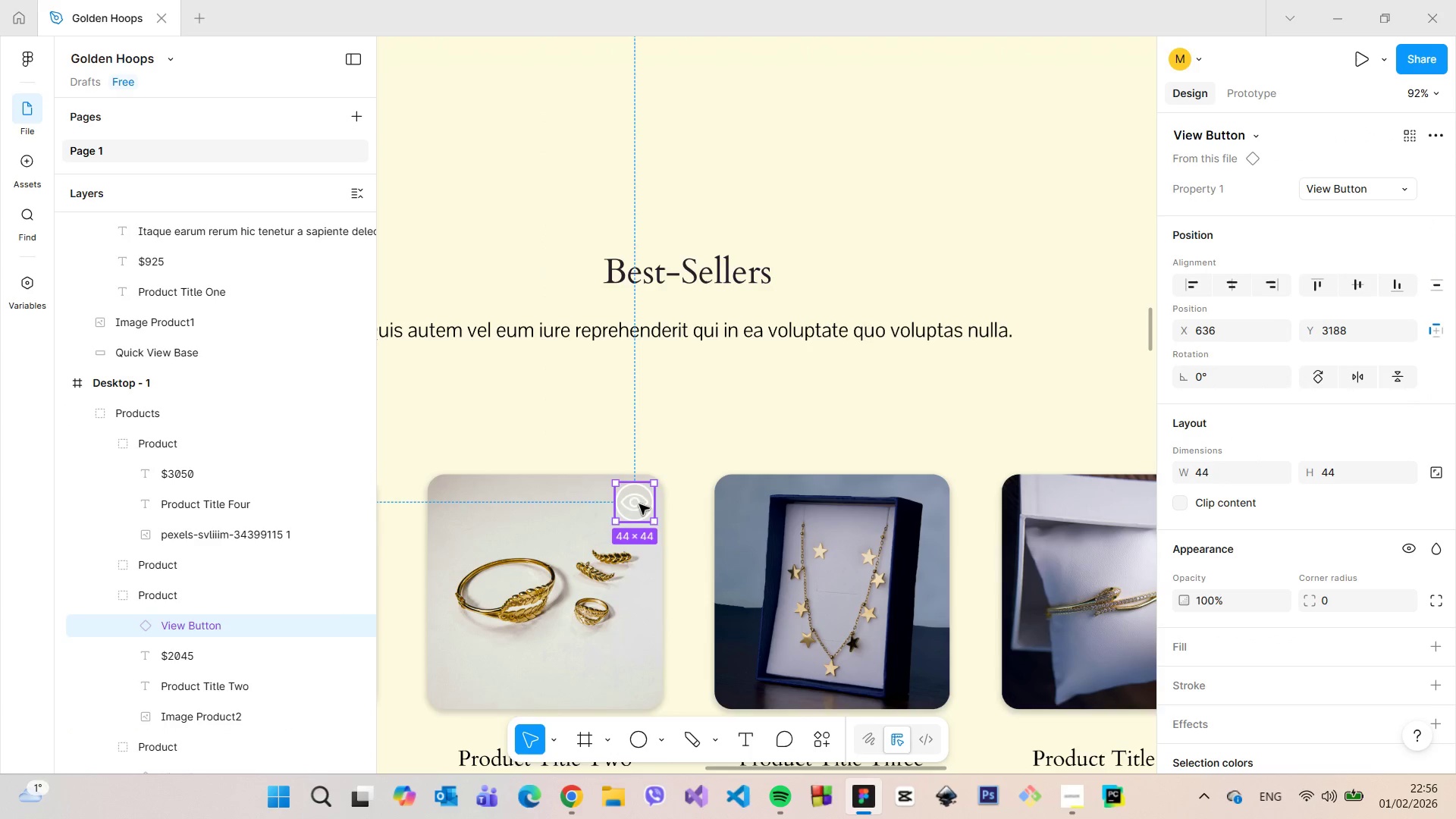 
hold_key(key=AltLeft, duration=1.51)
left_click_drag(start_coordinate=[639, 504], to_coordinate=[934, 509])
 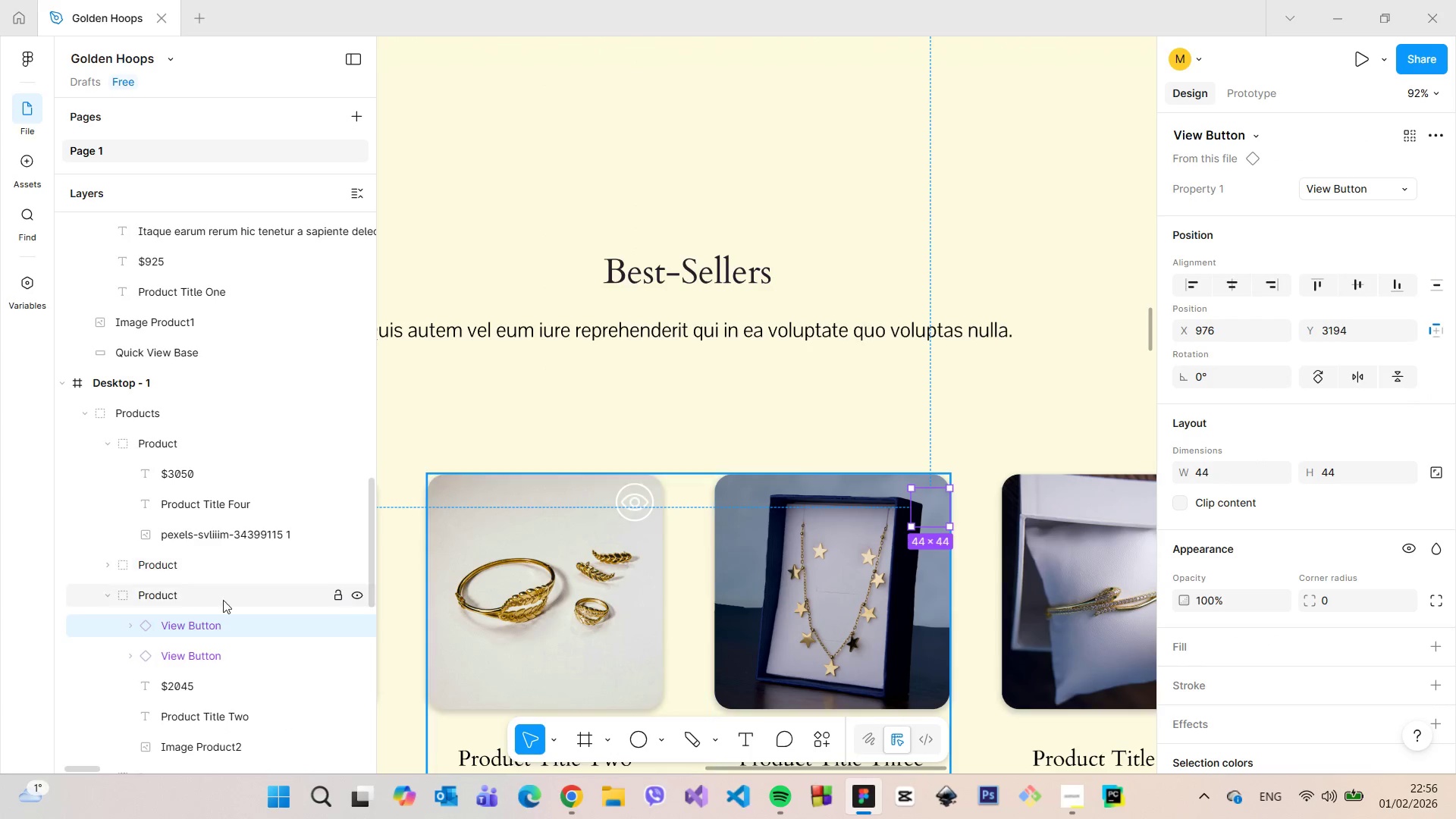 
key(Alt+AltLeft)
 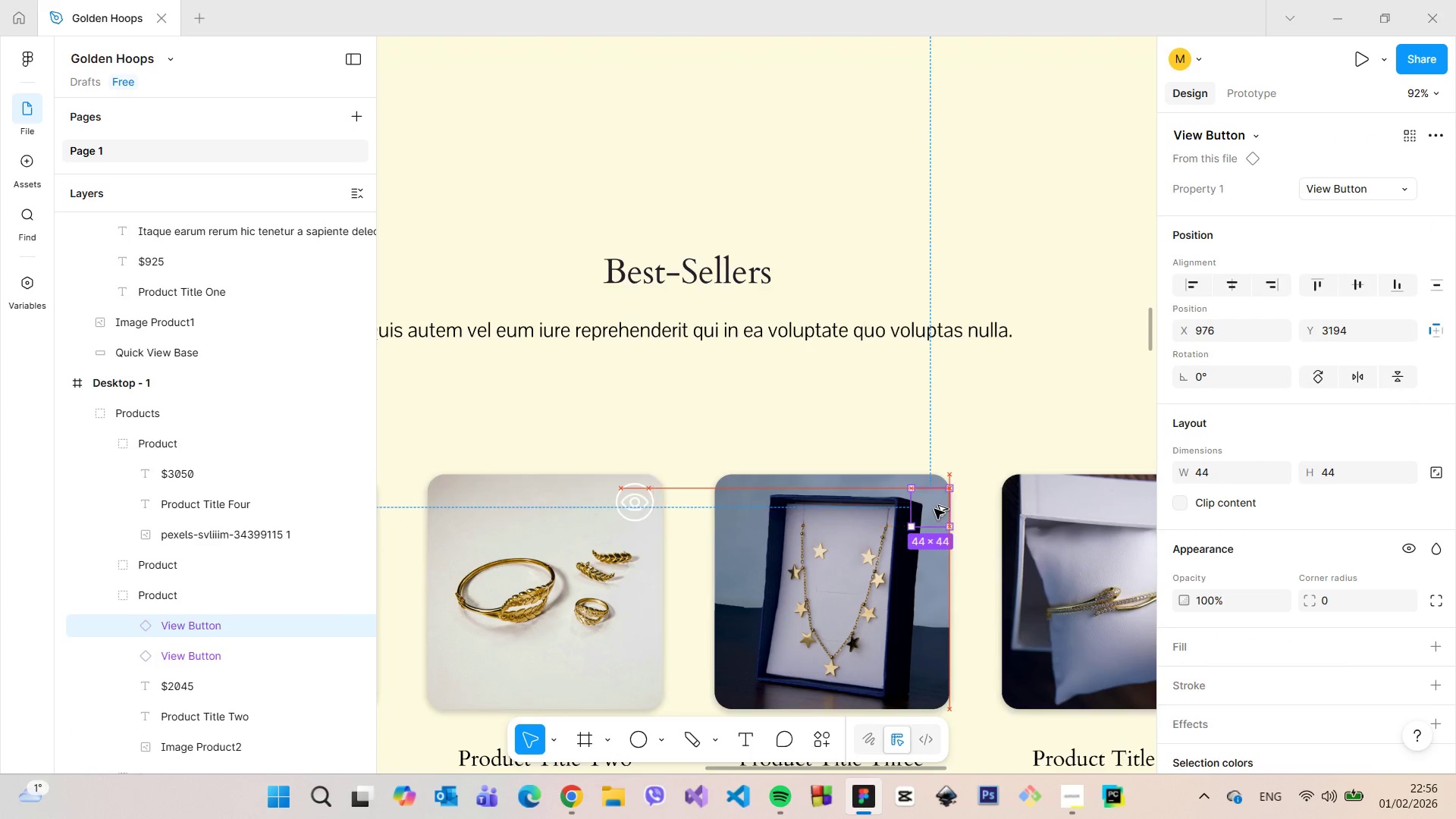 
key(Alt+AltLeft)
 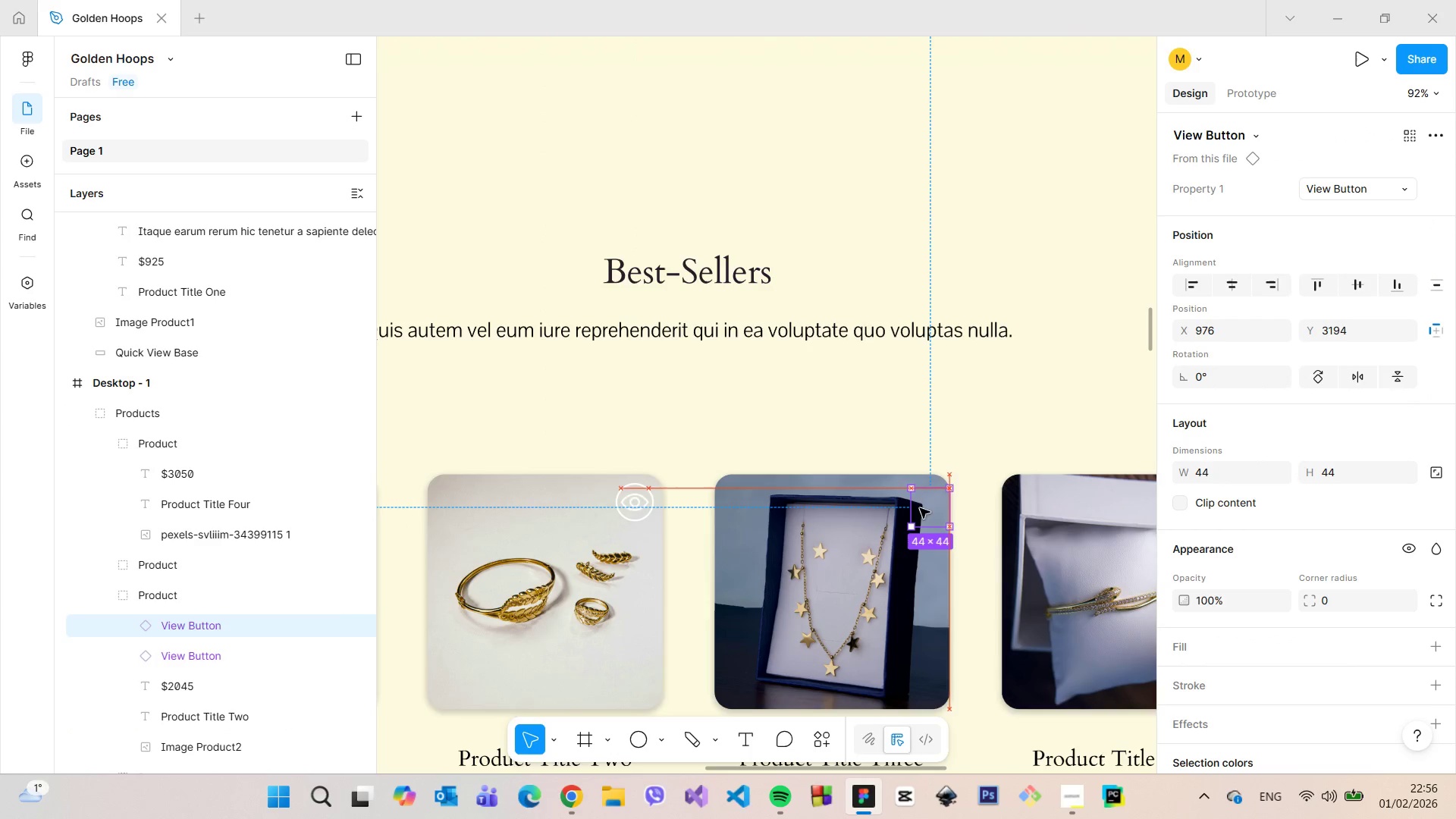 
hold_key(key=AltLeft, duration=6.95)
left_click_drag(start_coordinate=[205, 625], to_coordinate=[181, 566])
 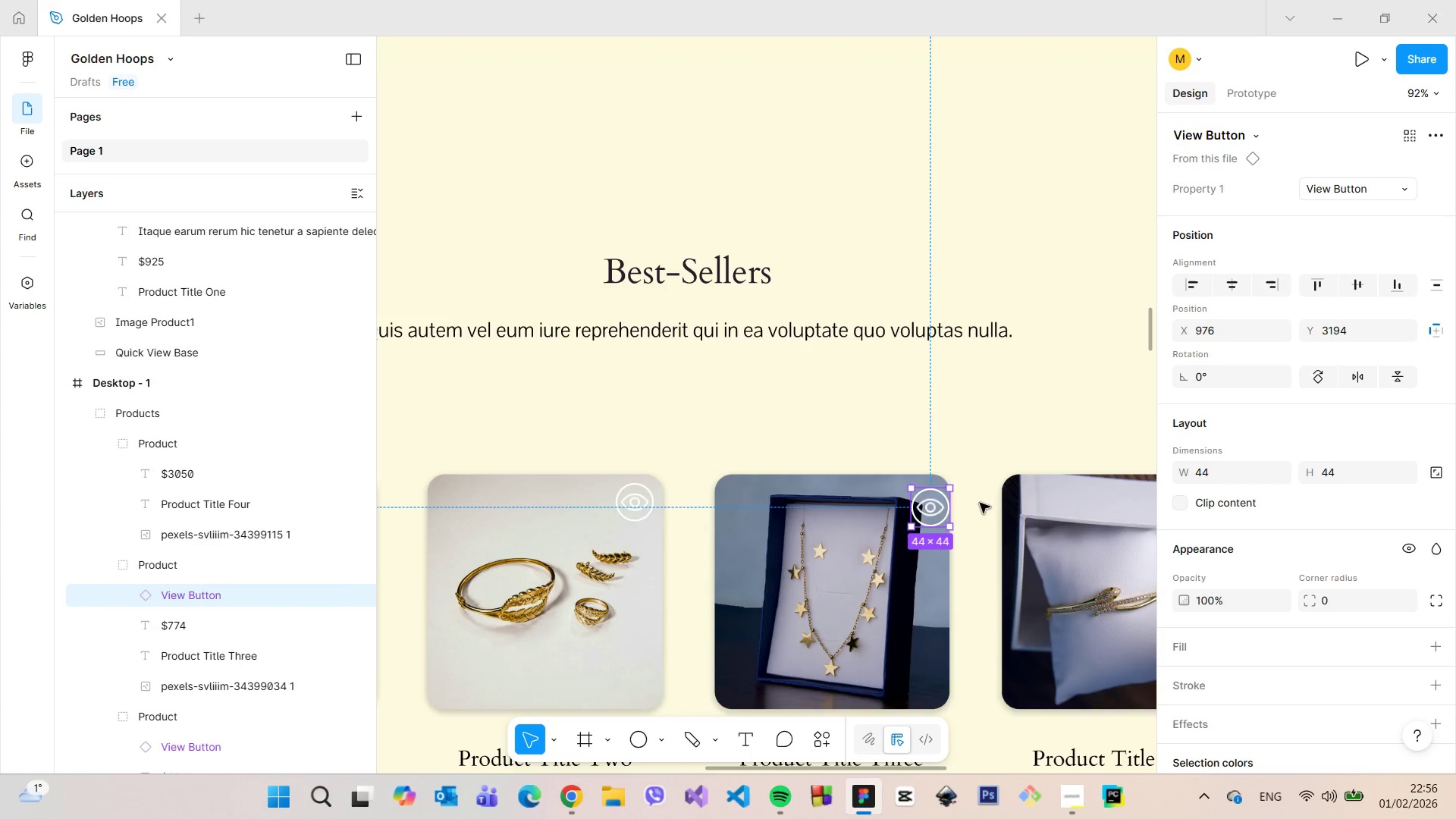 
left_click_drag(start_coordinate=[933, 504], to_coordinate=[914, 481])
 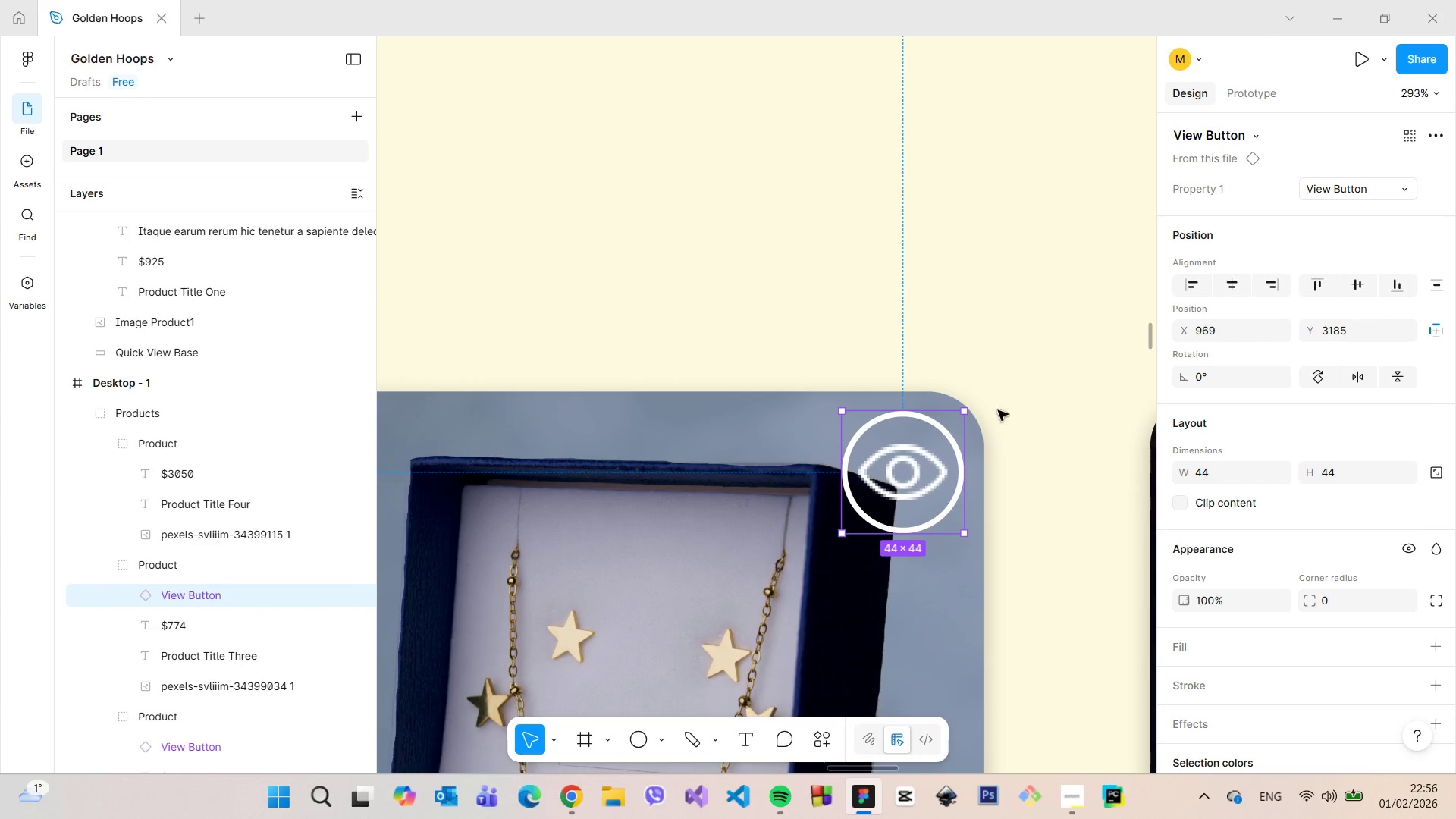 
scroll: coordinate [935, 512], scroll_direction: up, amount: 9.0
 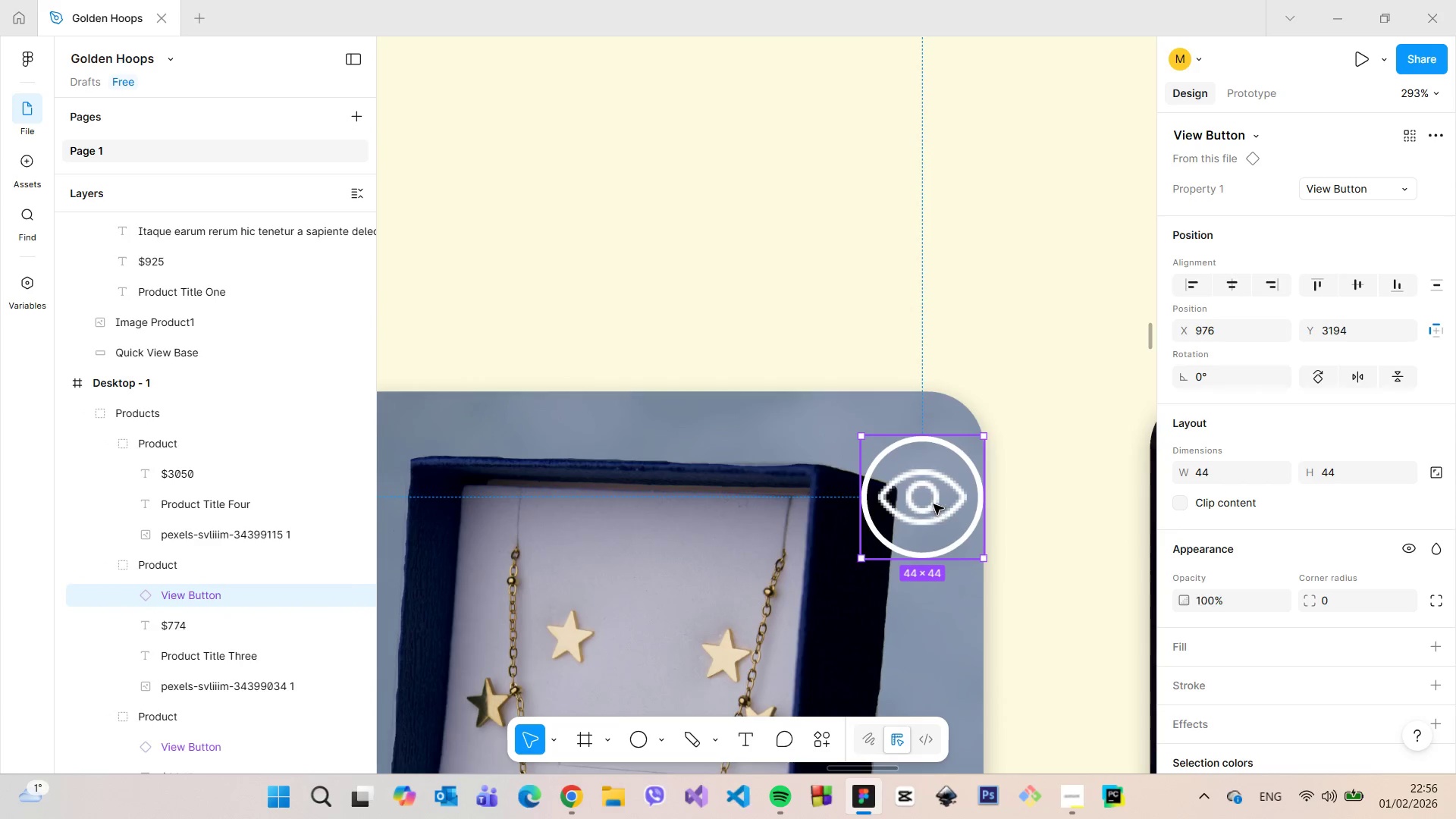 
hold_key(key=AltLeft, duration=0.47)
 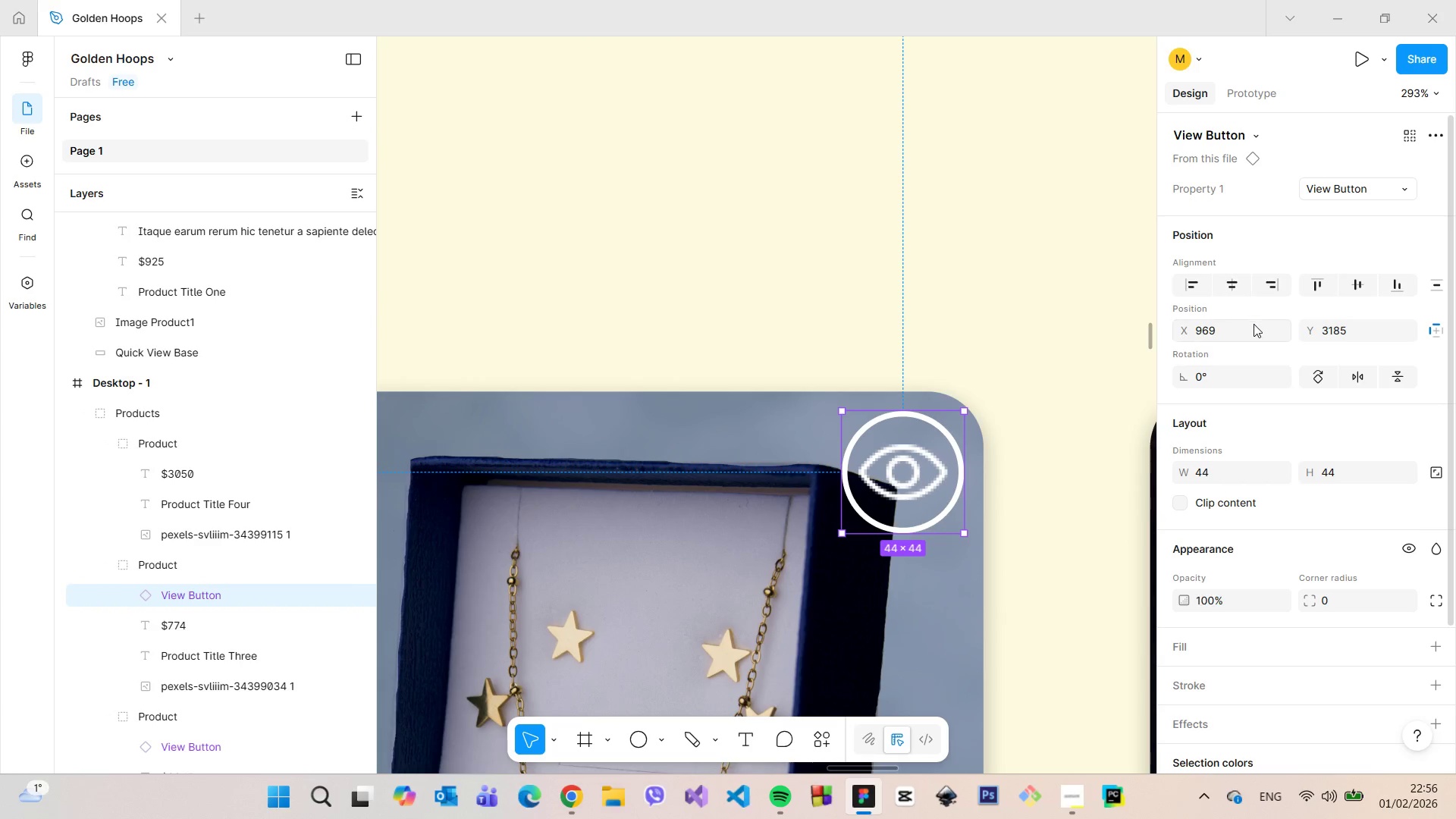 
left_click([1250, 325])
 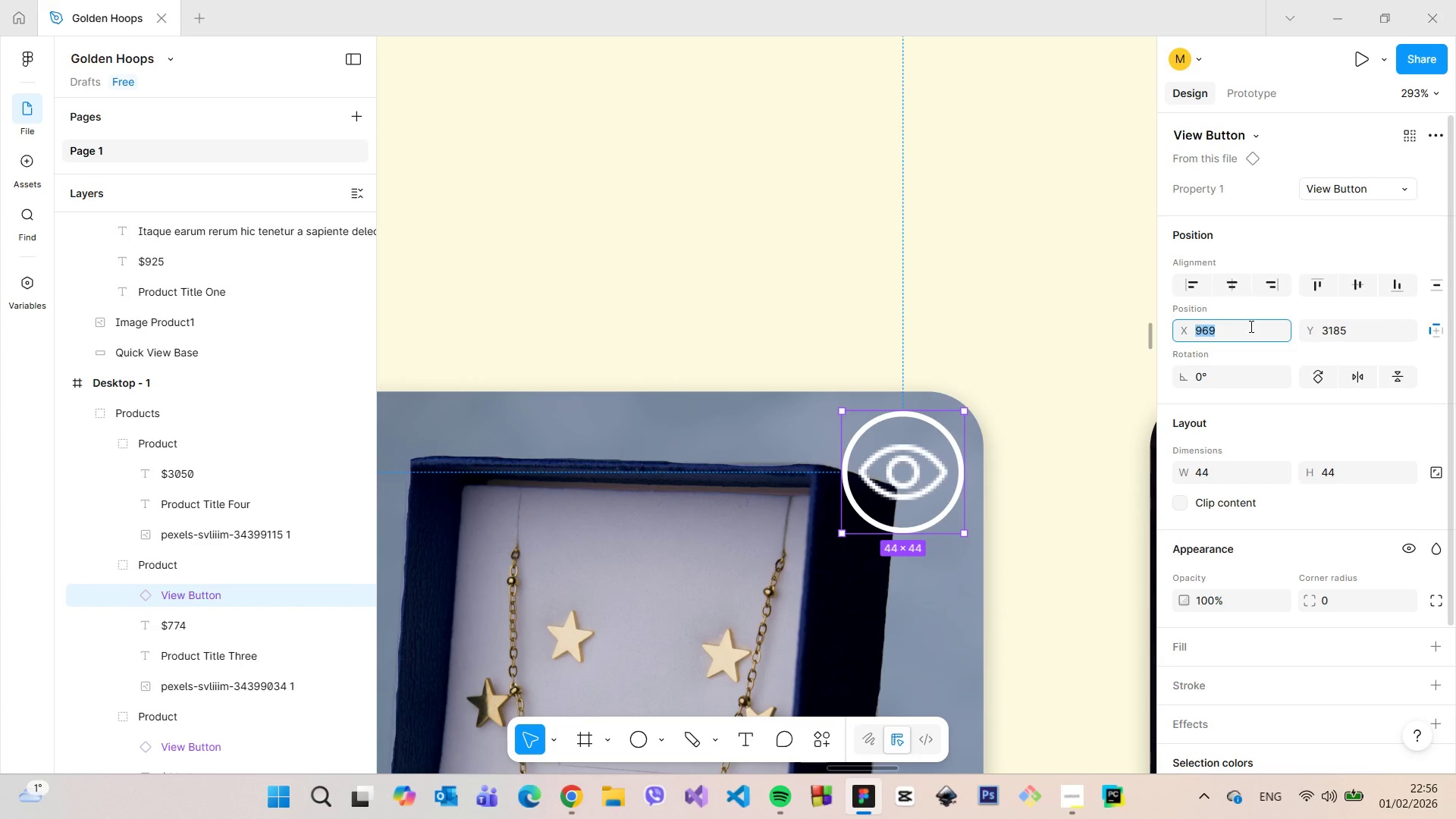 
key(ArrowDown)
 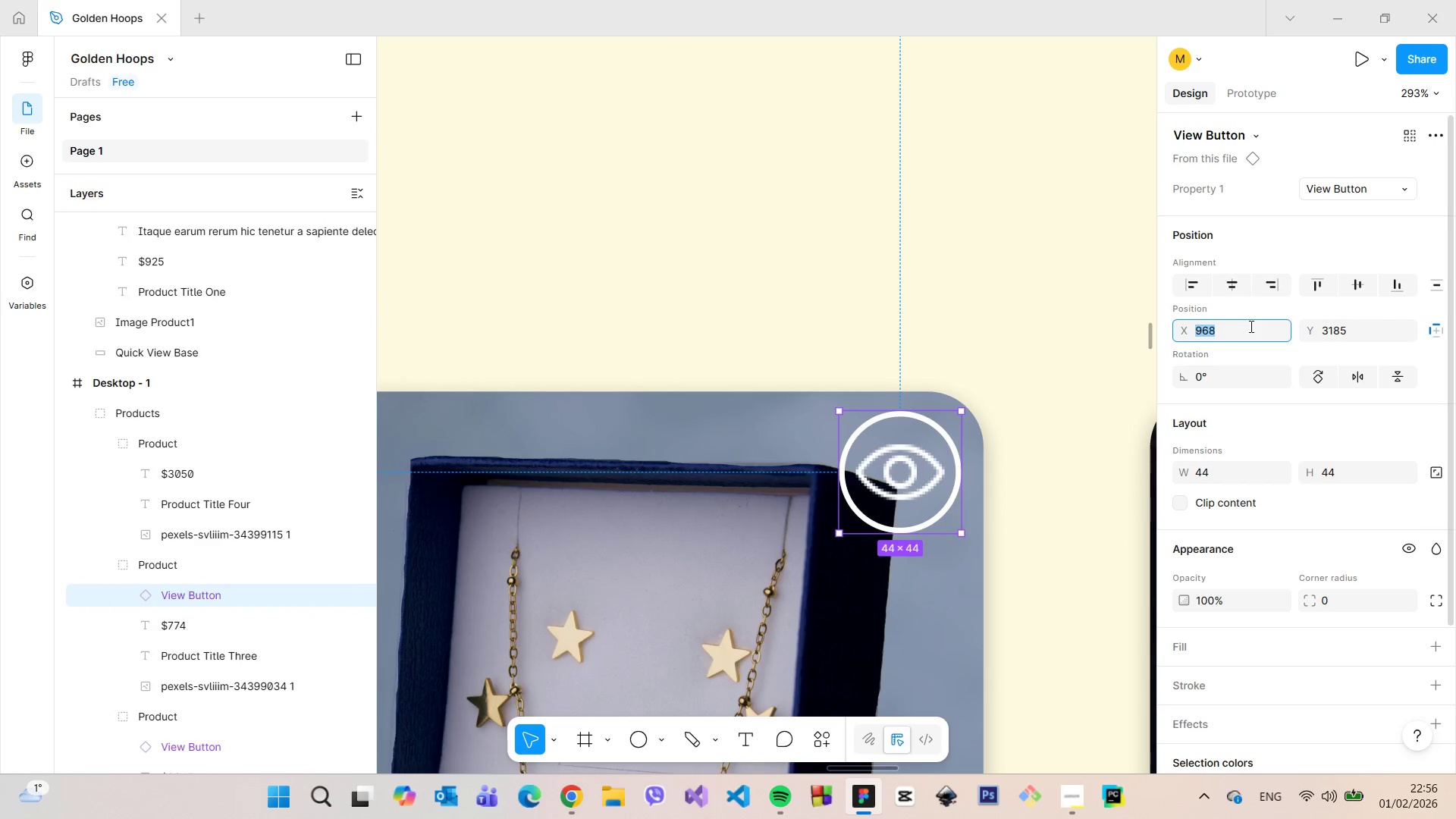 
key(ArrowDown)
 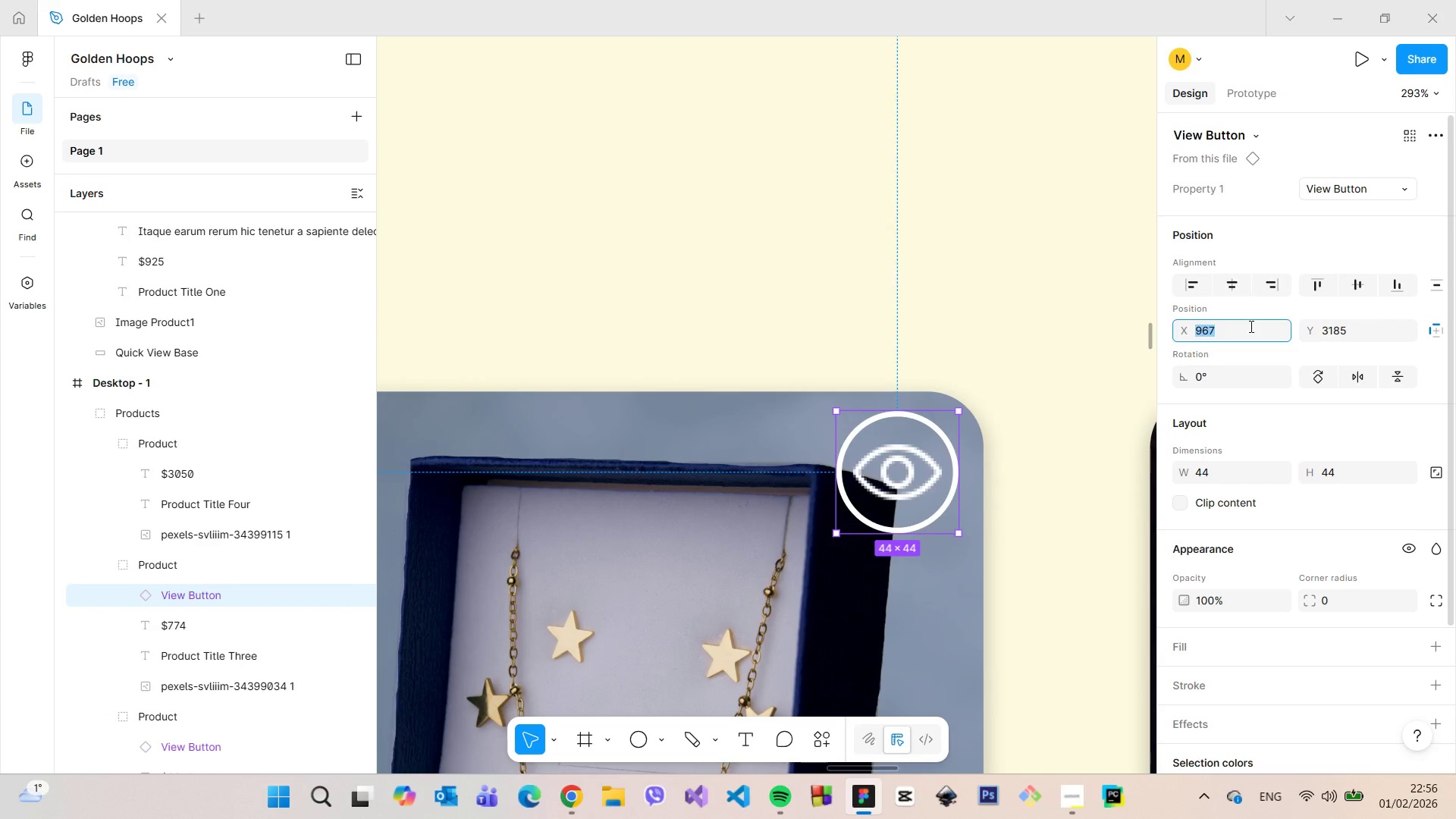 
key(ArrowDown)
 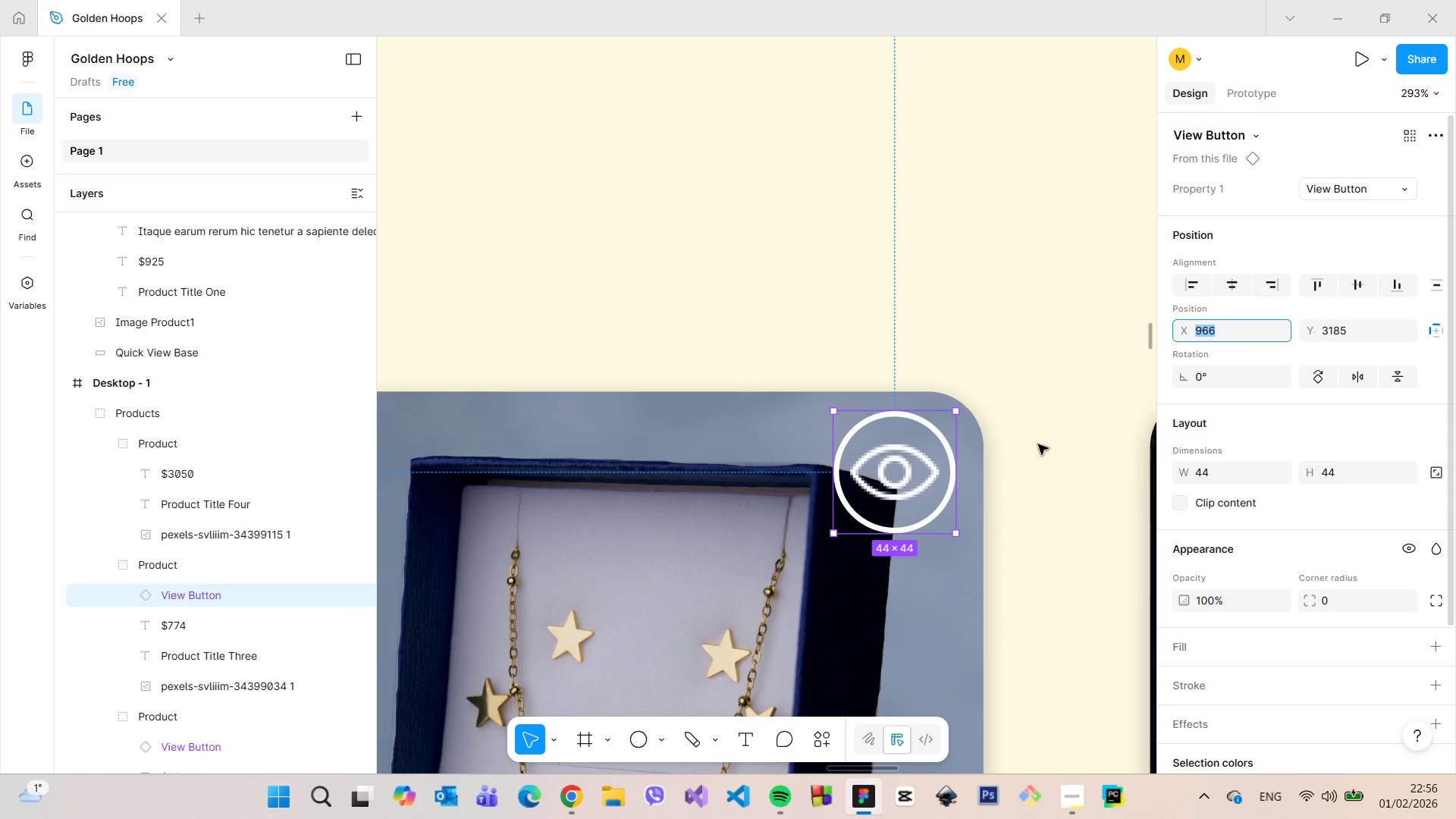 
hold_key(key=AltLeft, duration=0.98)
 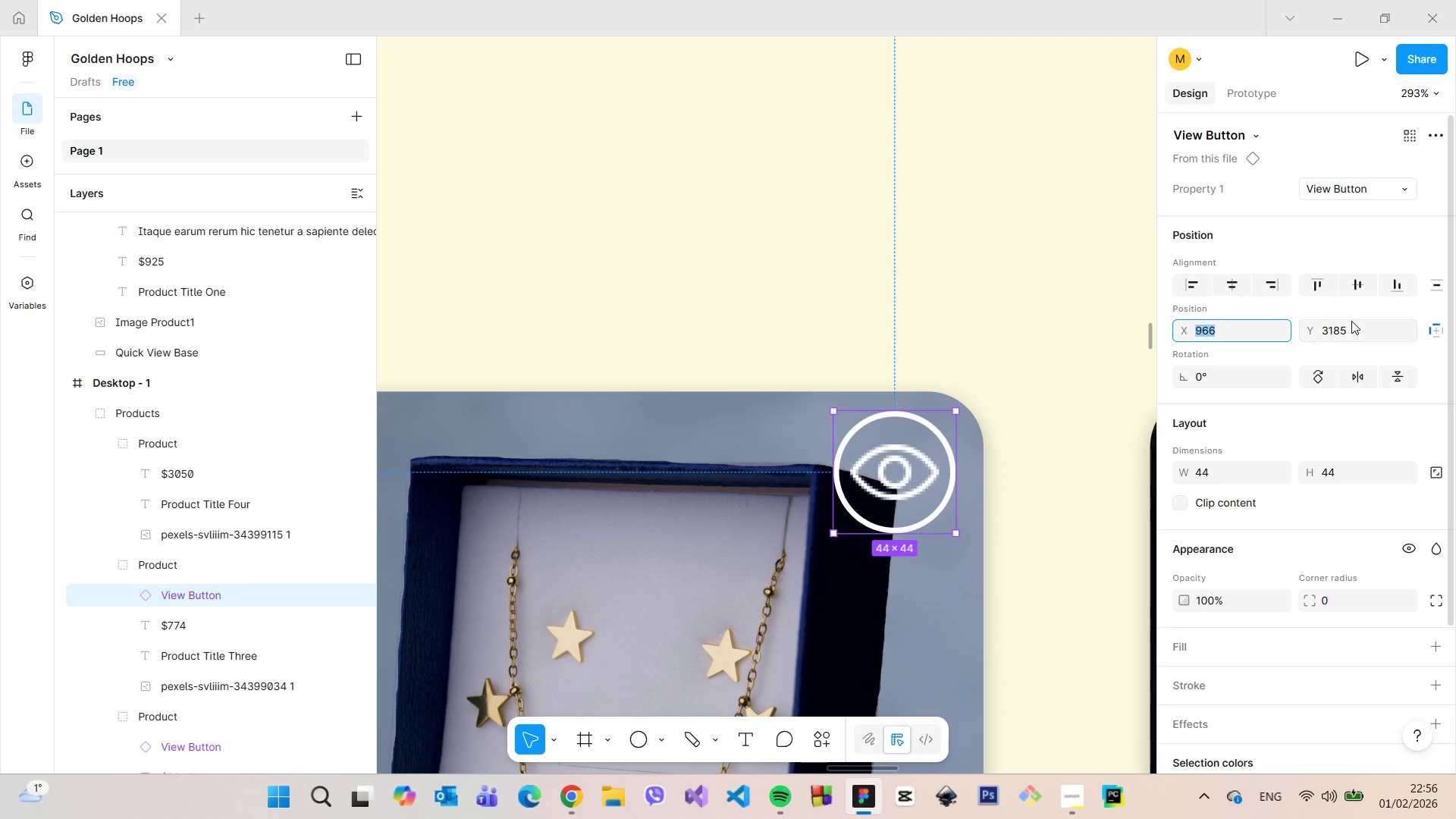 
left_click([1351, 319])
 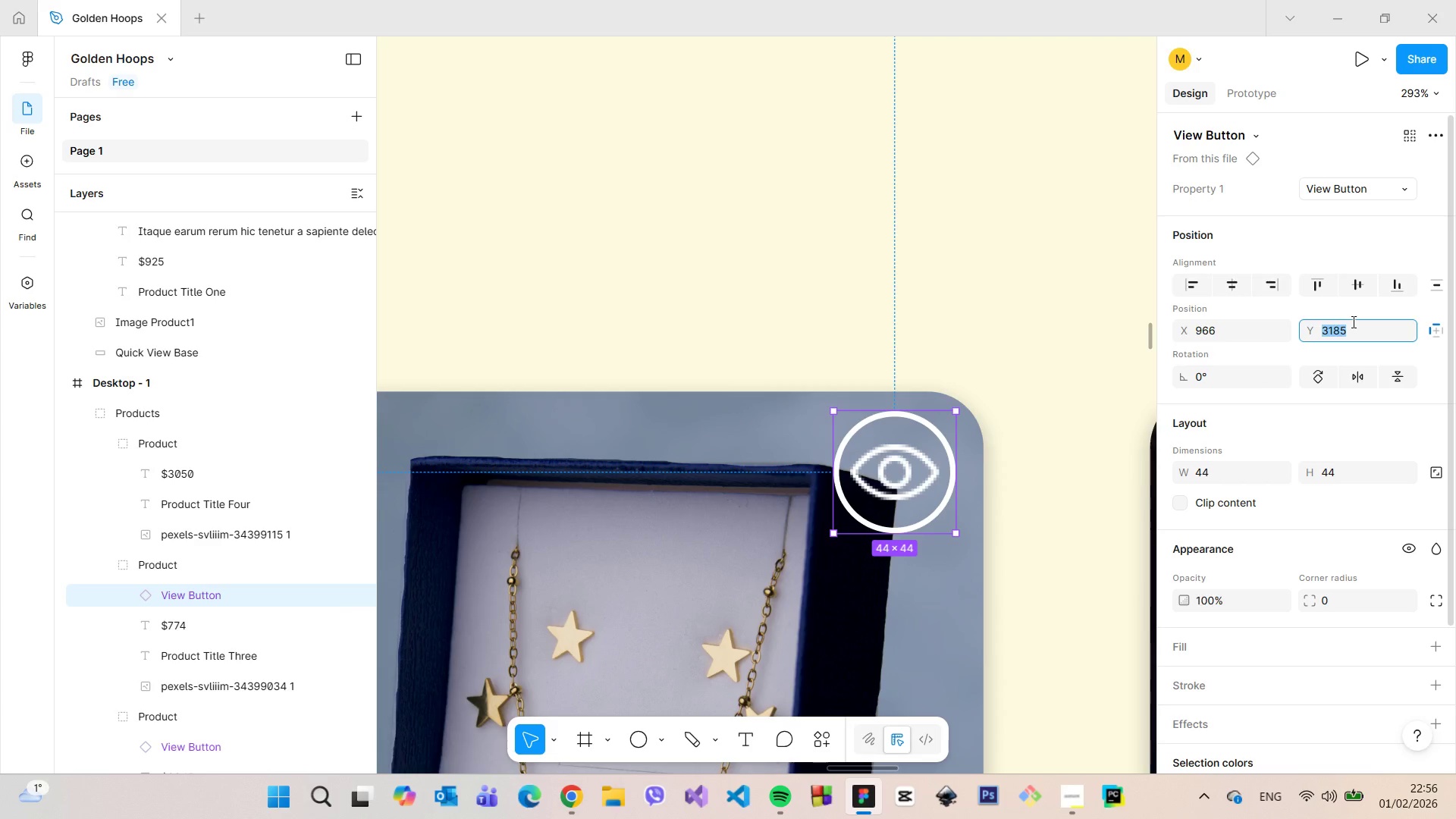 
key(ArrowUp)
 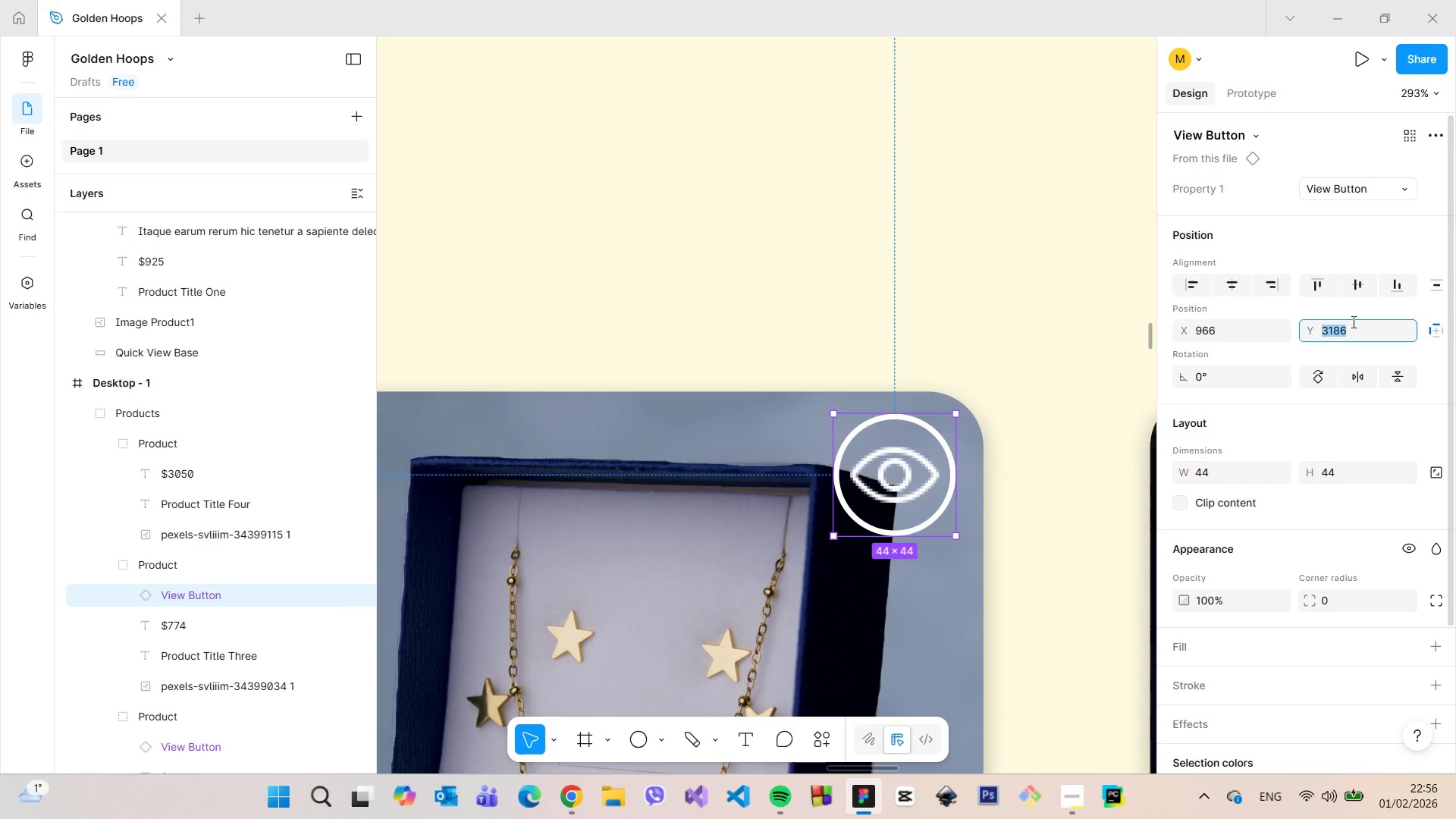 
key(ArrowUp)
 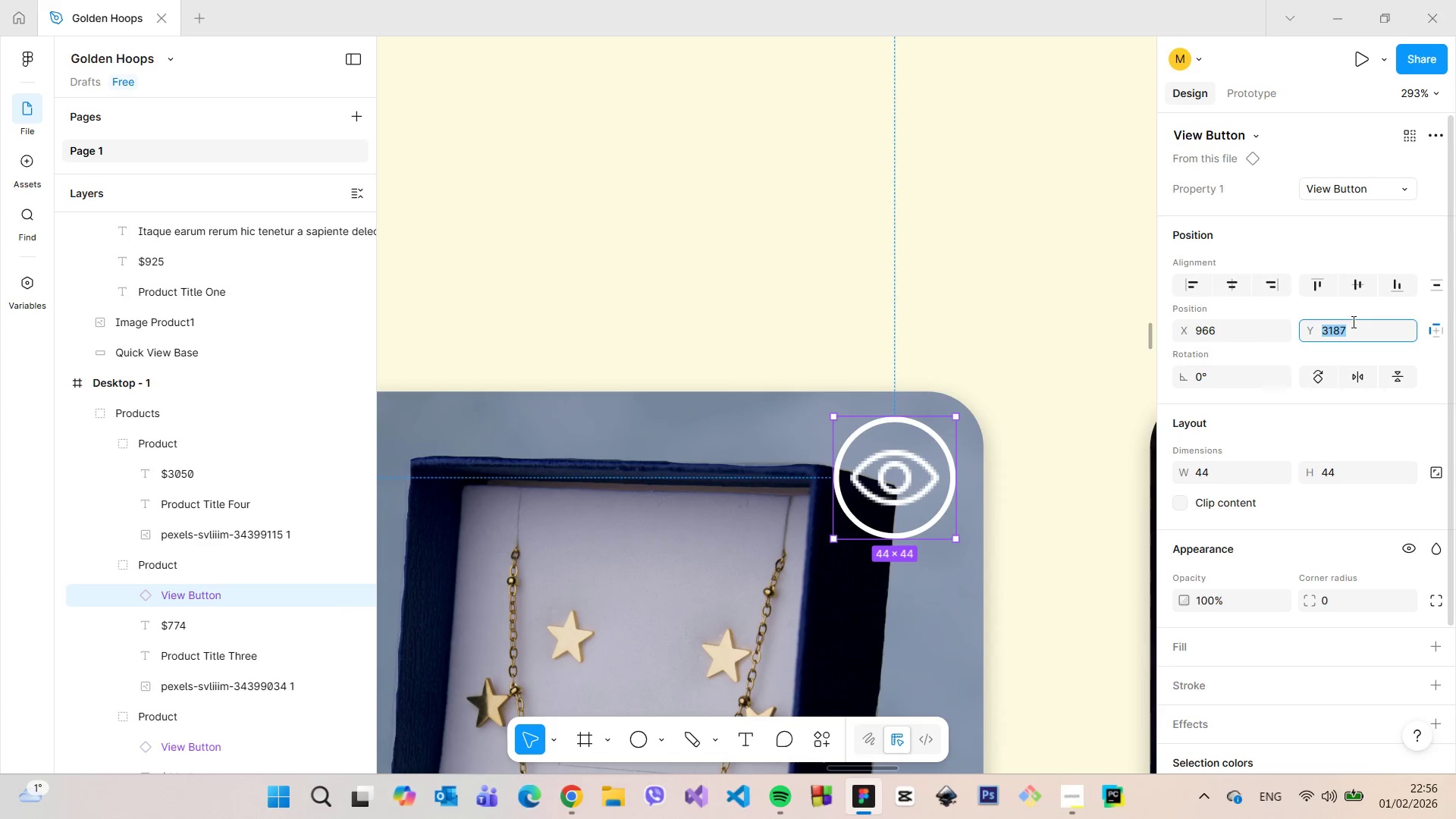 
key(ArrowUp)
 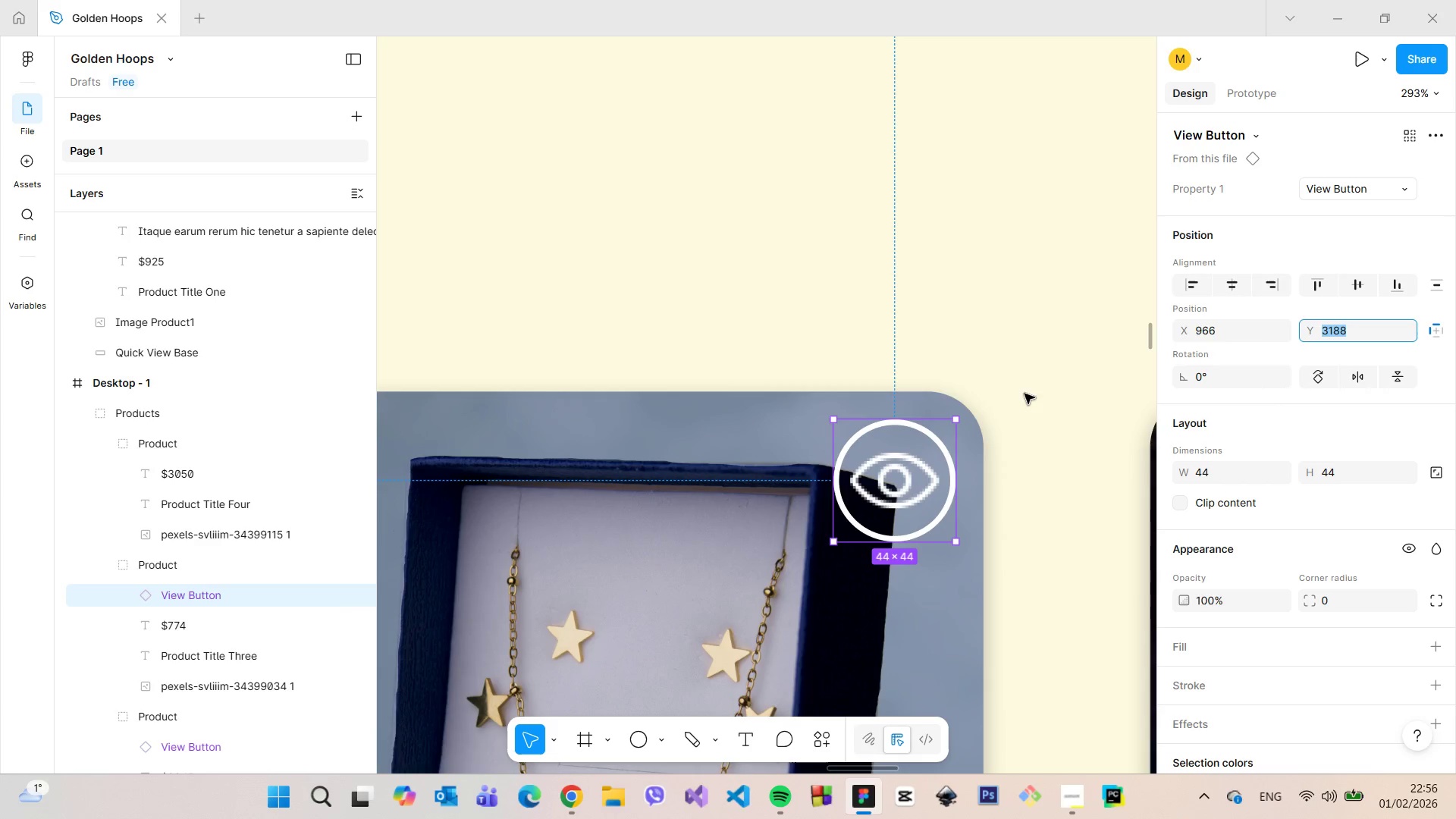 
hold_key(key=AltLeft, duration=0.86)
 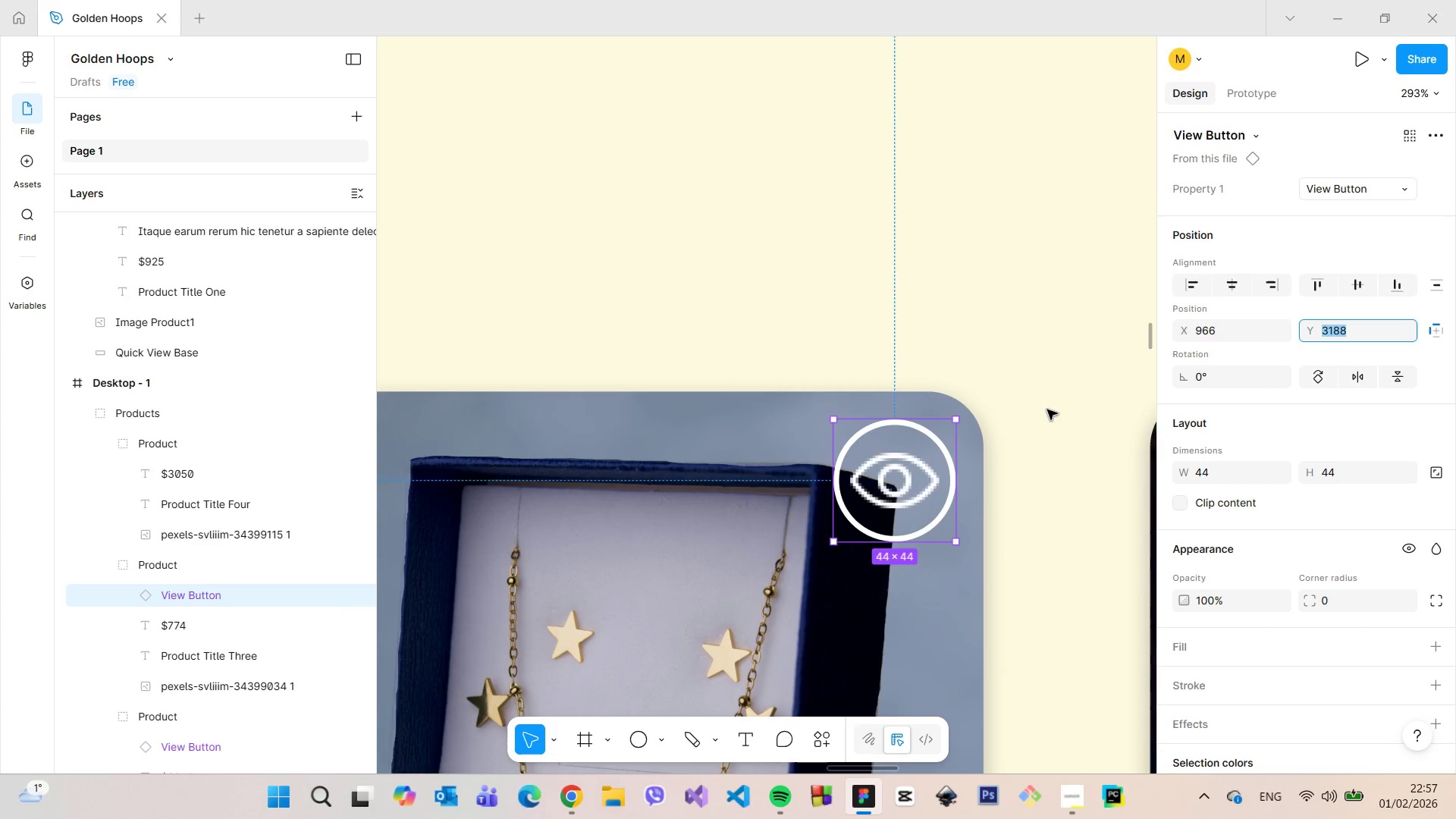 
left_click([1047, 410])
 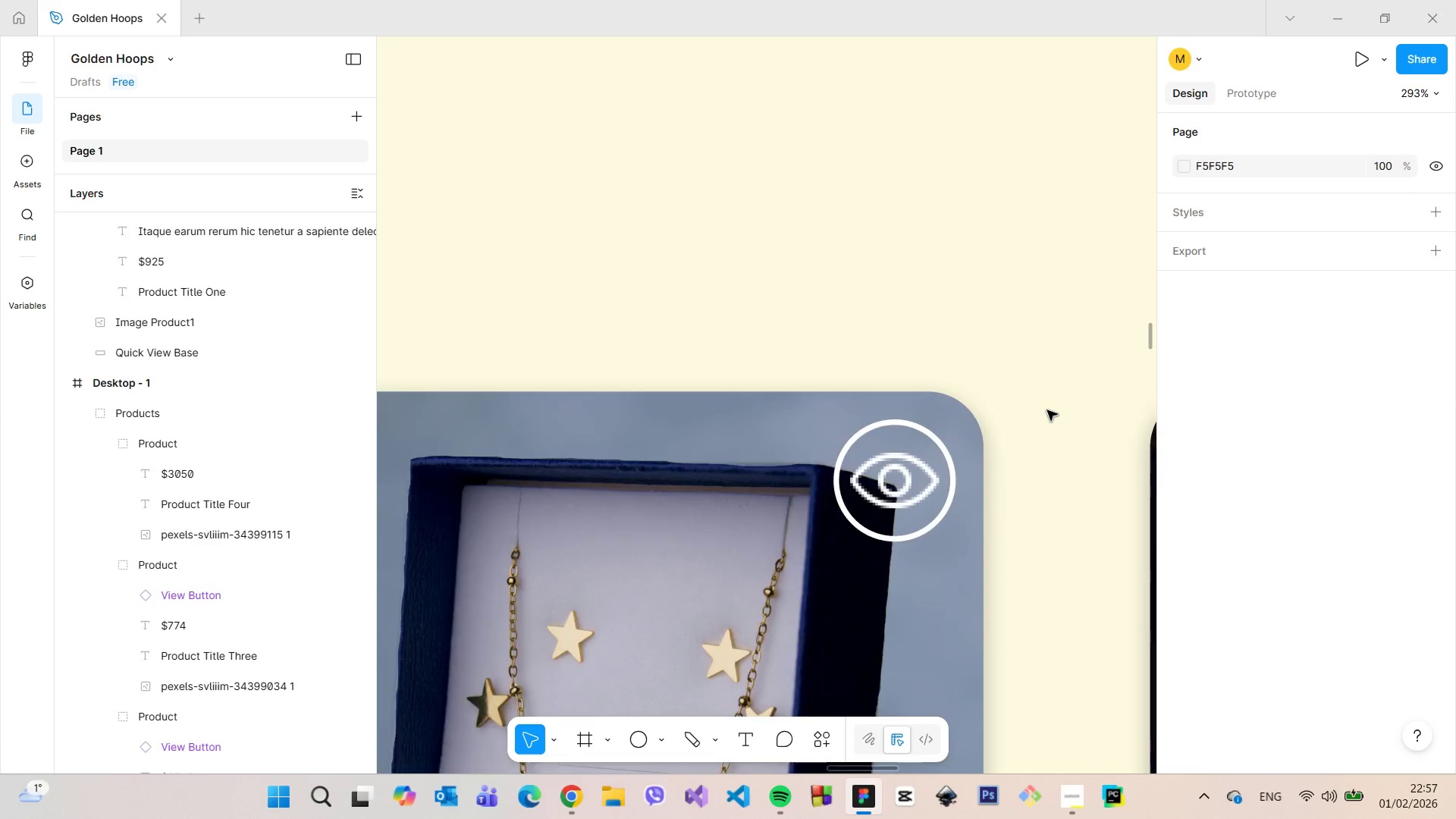 
scroll: coordinate [1047, 411], scroll_direction: down, amount: 9.0
 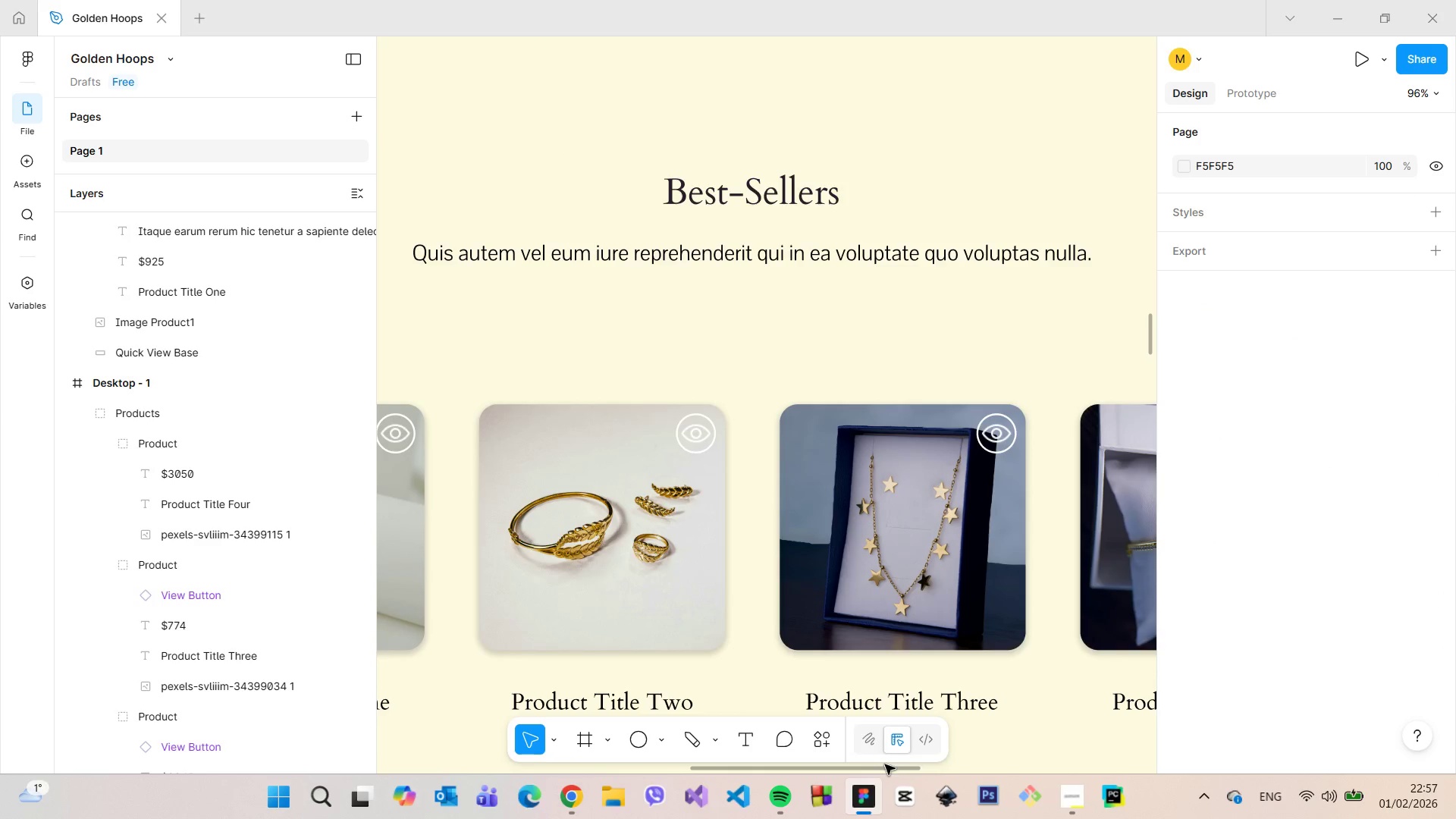 
left_click_drag(start_coordinate=[888, 769], to_coordinate=[990, 761])
 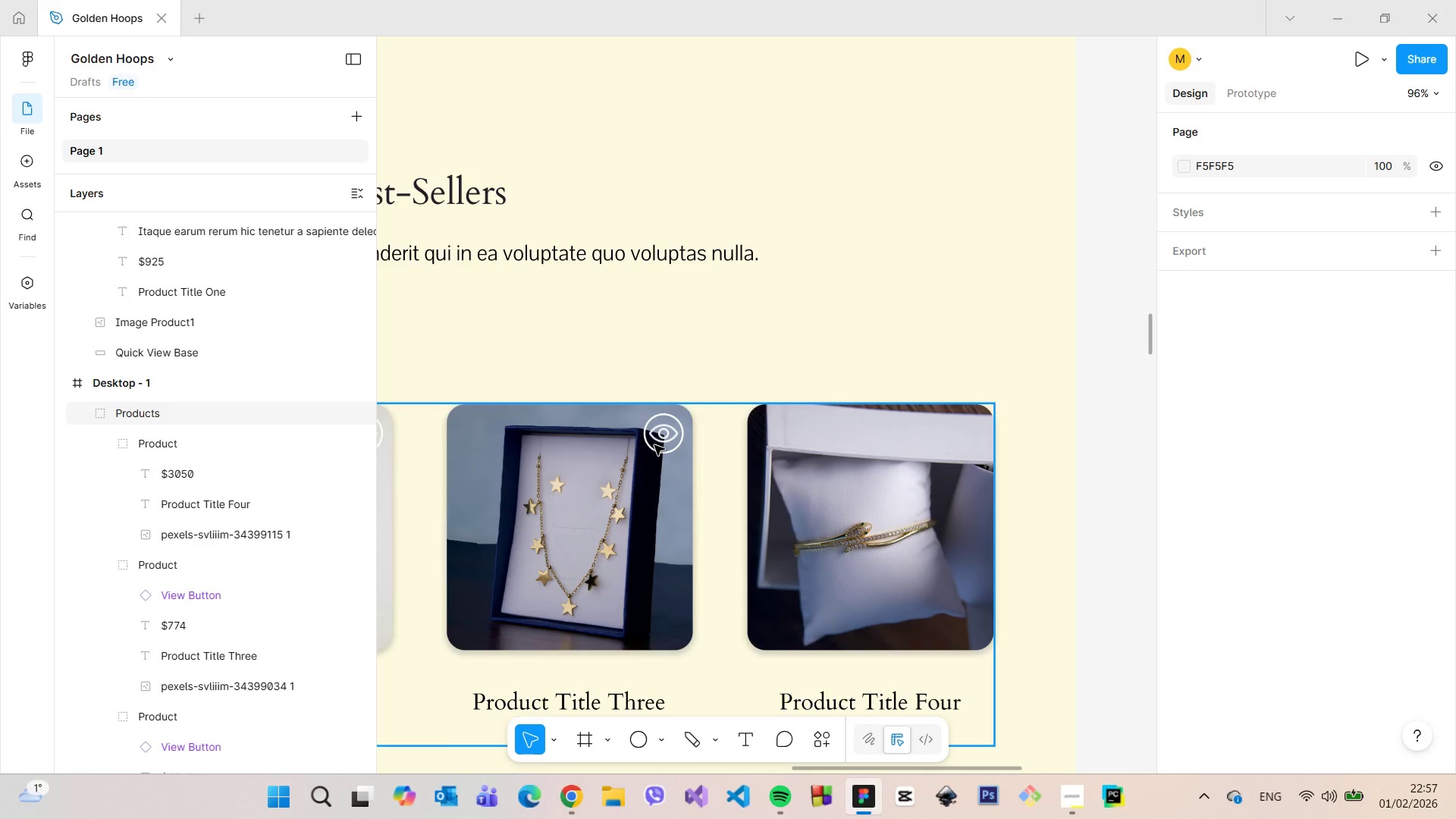 
double_click([654, 445])
 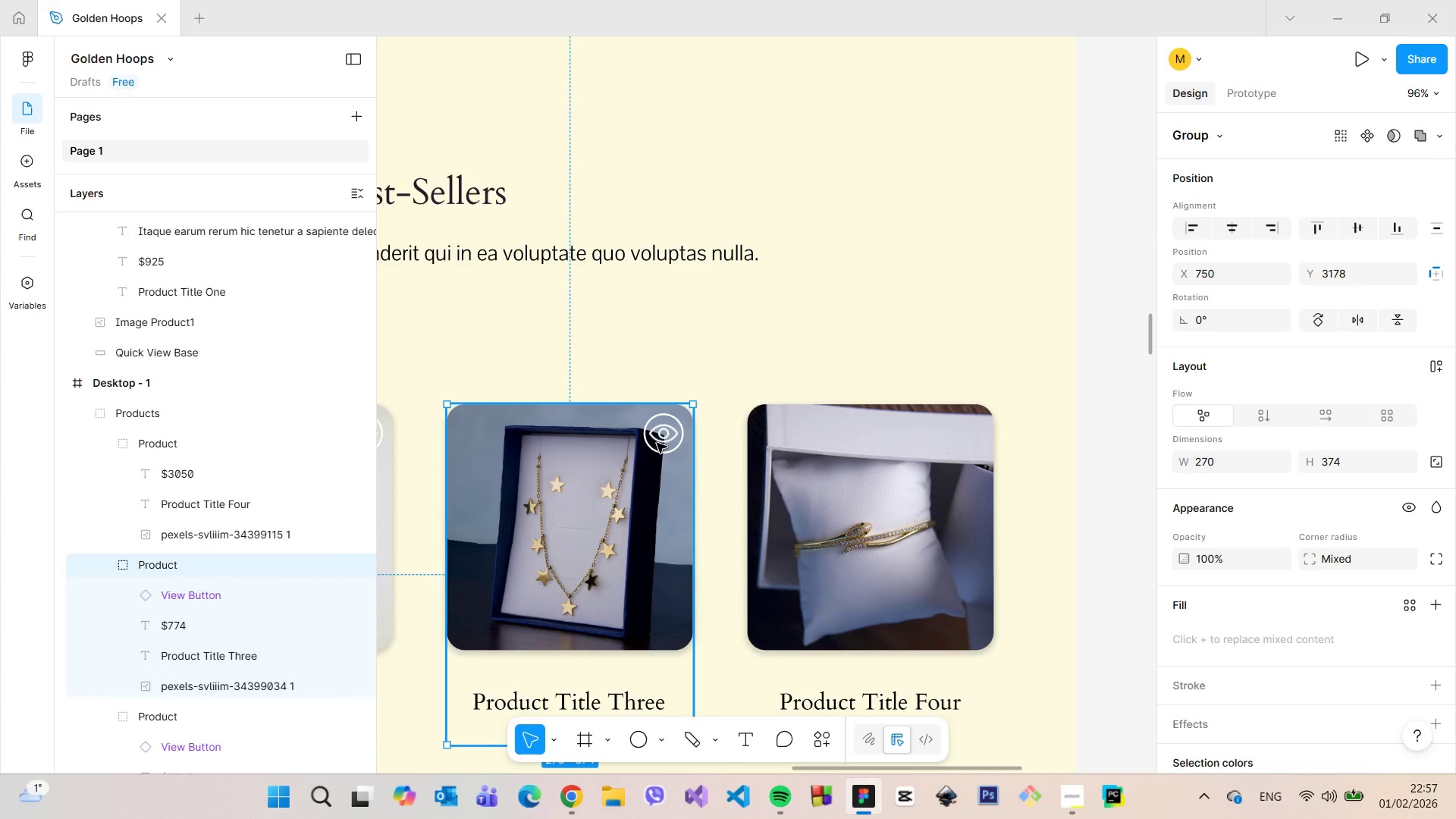 
double_click([657, 442])
 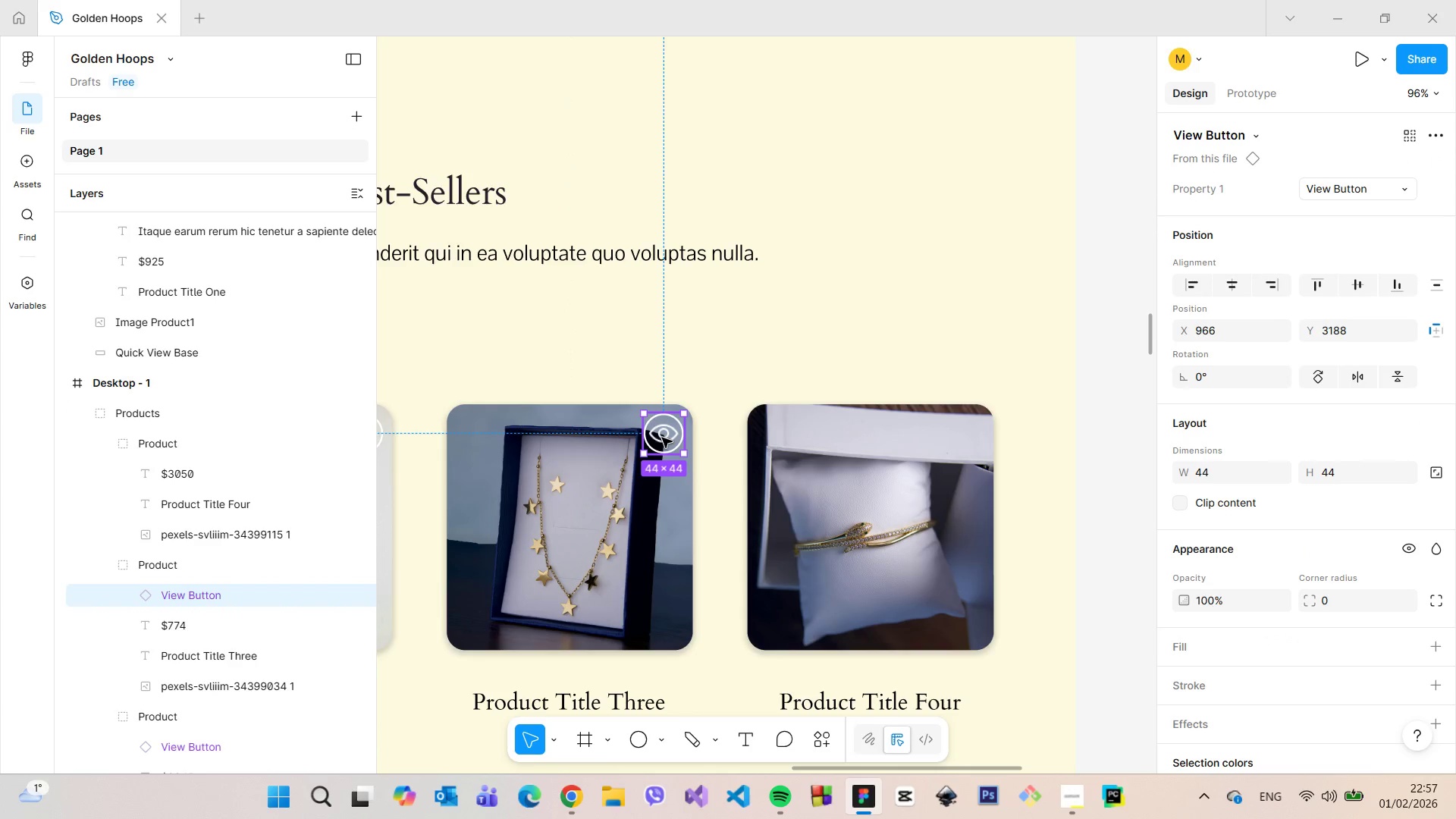 
hold_key(key=AltLeft, duration=1.51)
left_click_drag(start_coordinate=[662, 438], to_coordinate=[955, 438])
 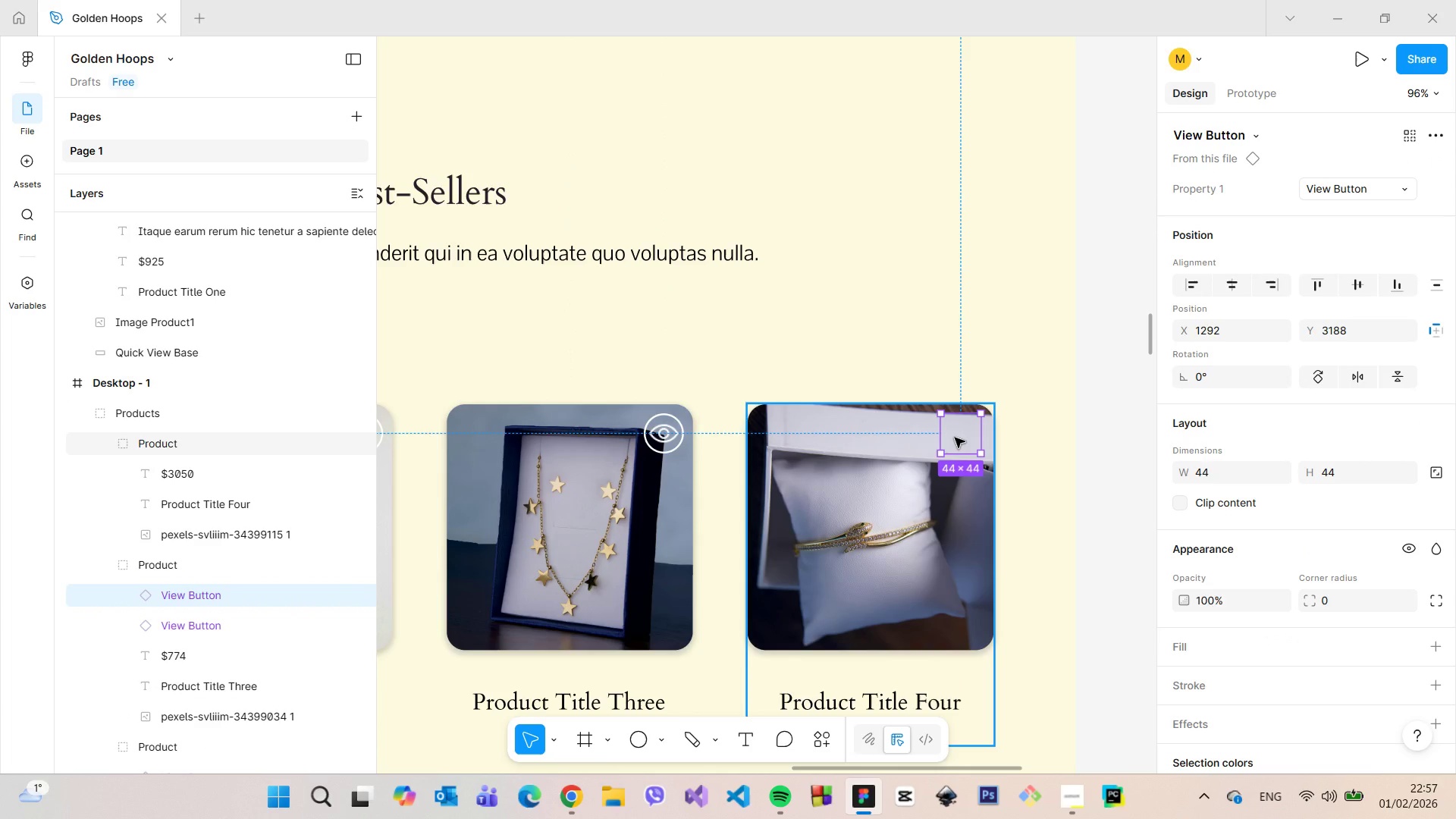 
hold_key(key=AltLeft, duration=0.36)
 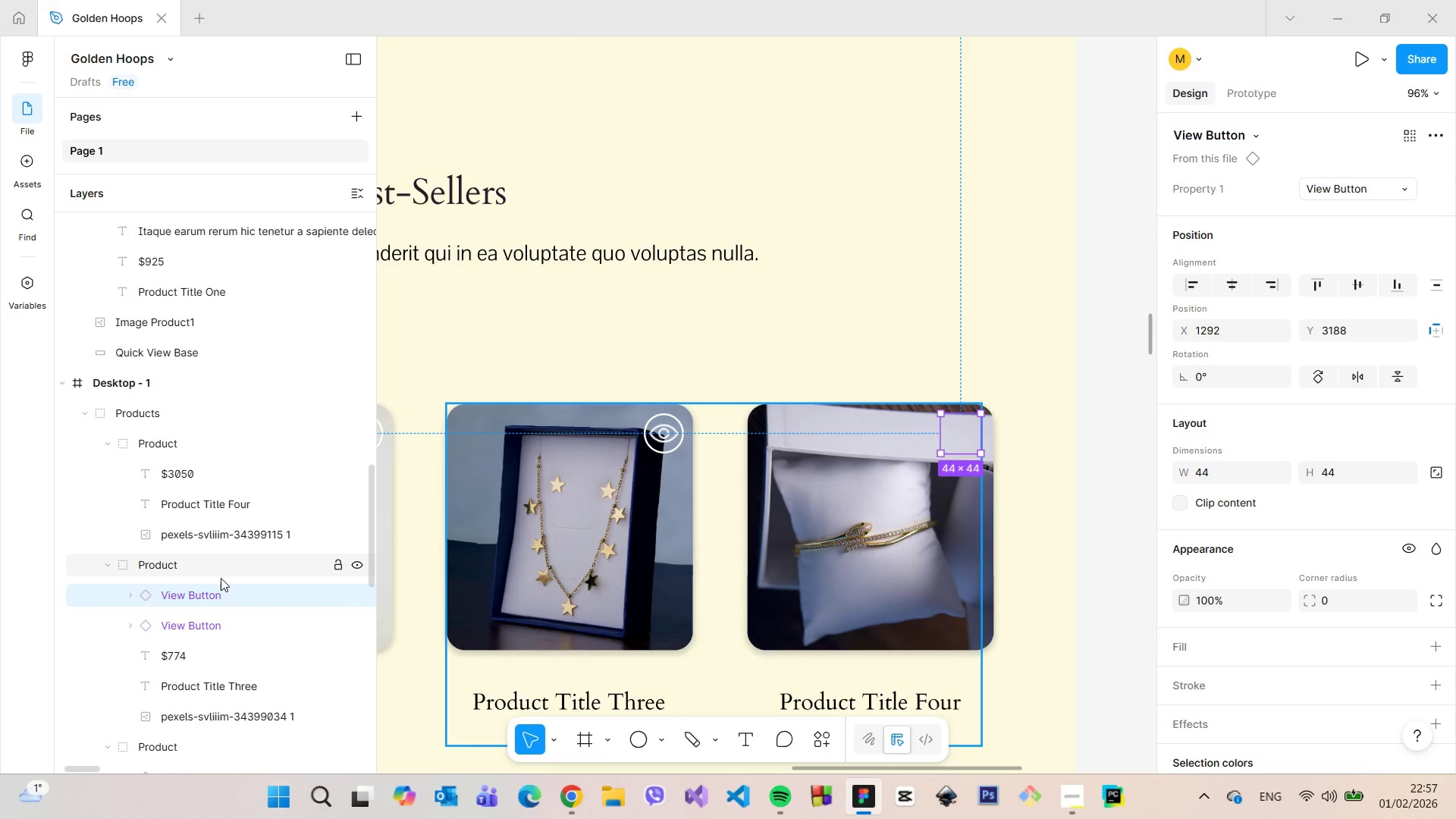 
left_click_drag(start_coordinate=[213, 592], to_coordinate=[214, 444])
 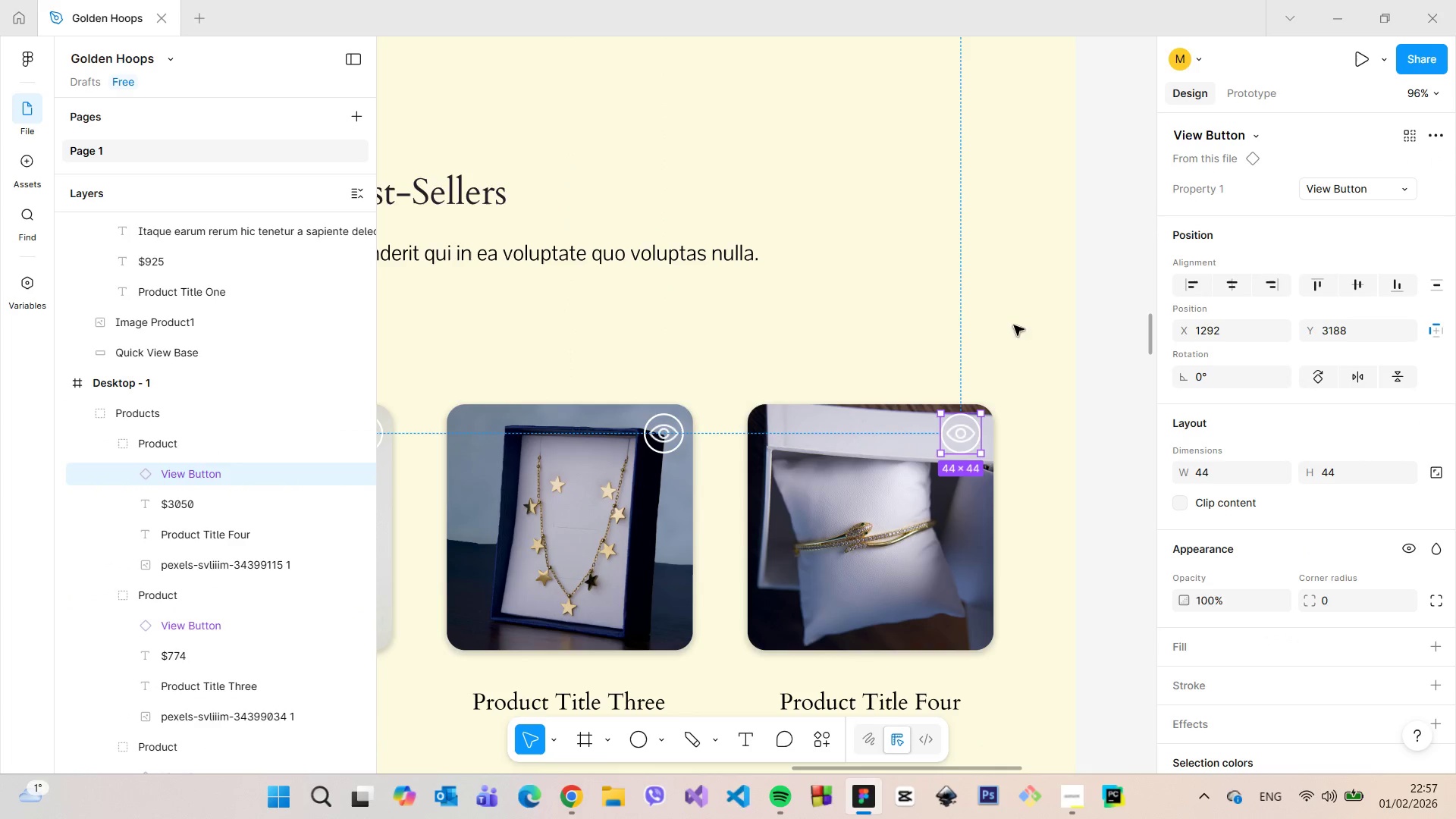 
scroll: coordinate [1106, 311], scroll_direction: up, amount: 5.0
 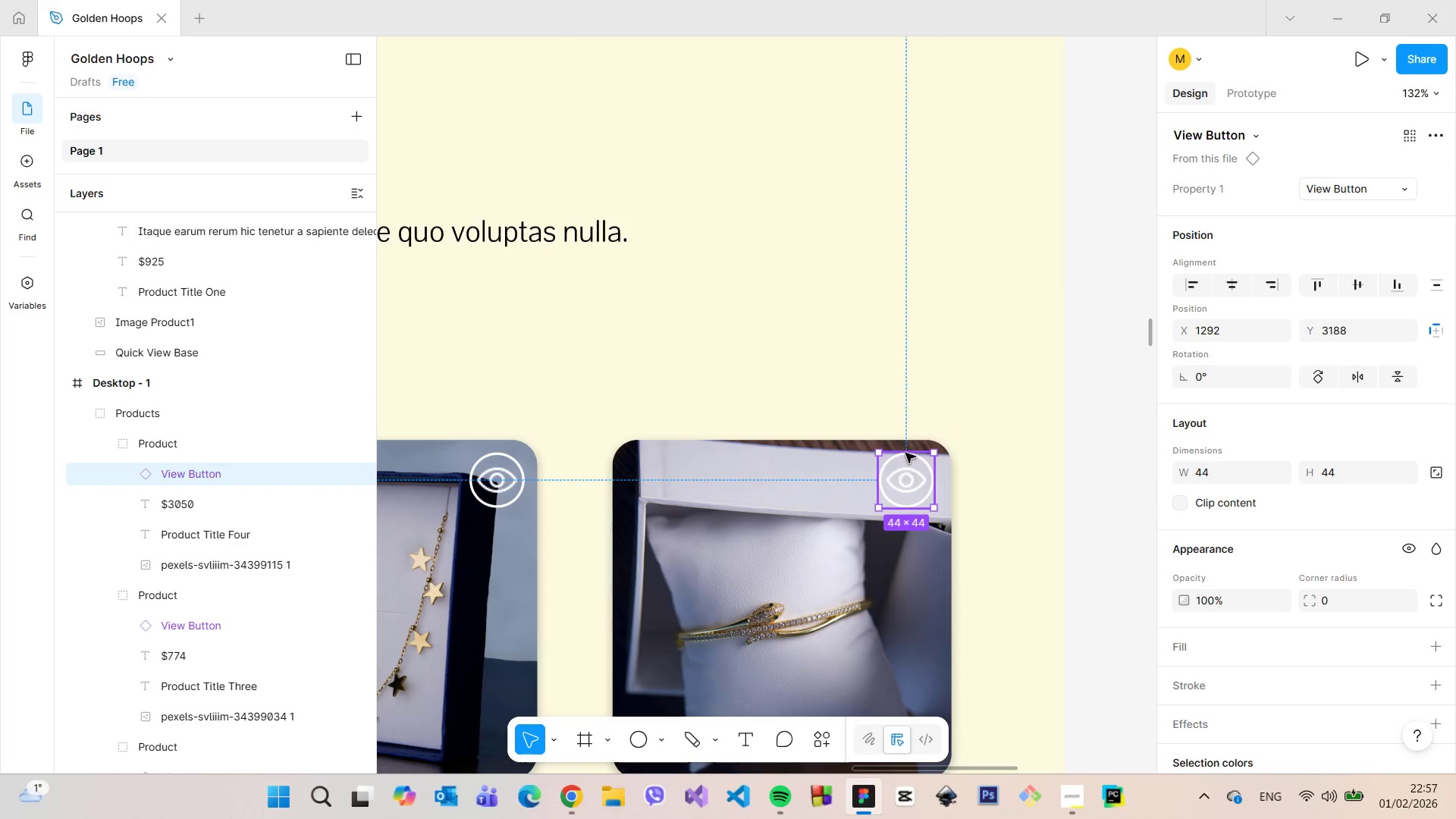 
hold_key(key=AltLeft, duration=0.75)
 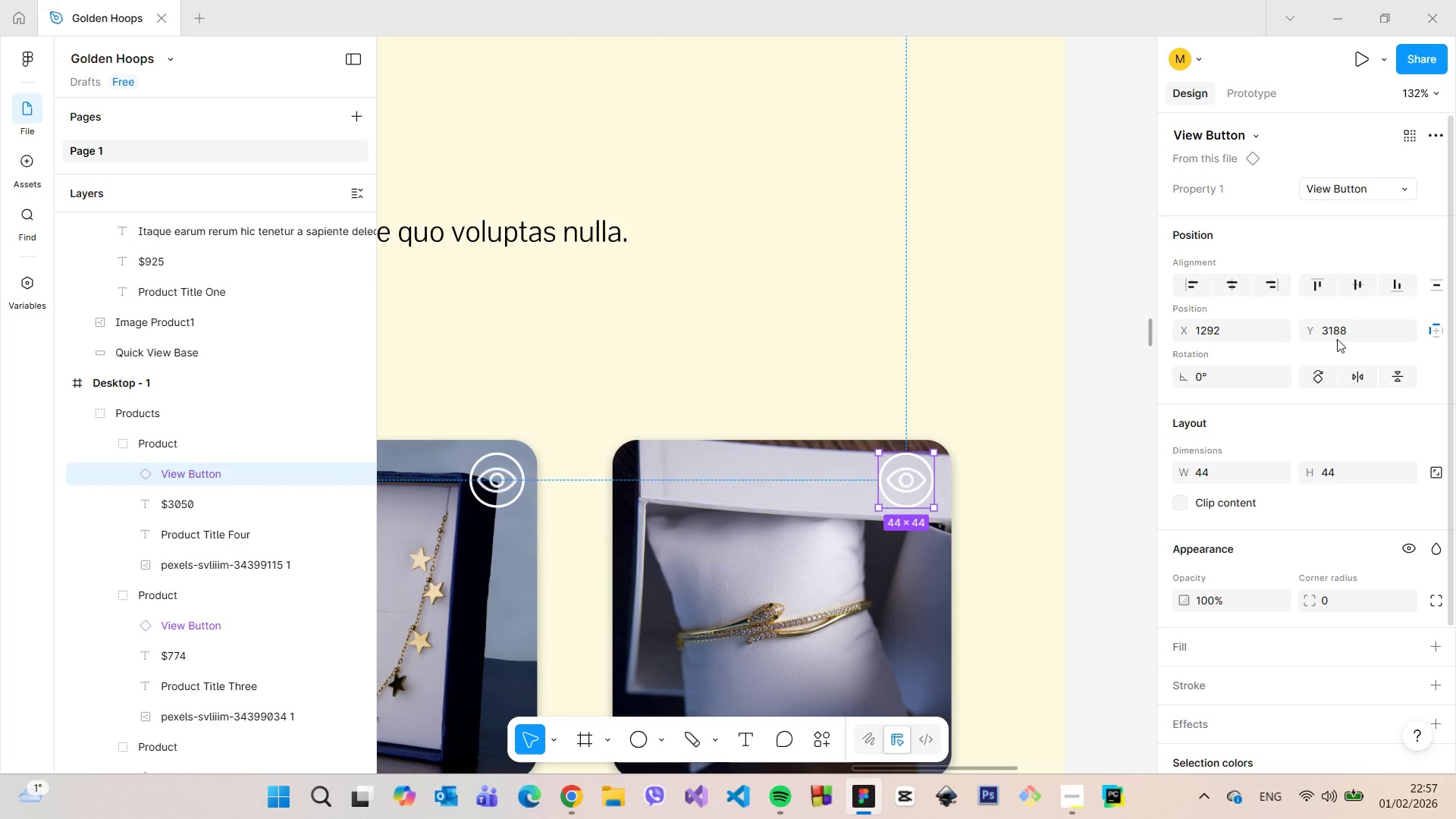 
left_click([1338, 336])
 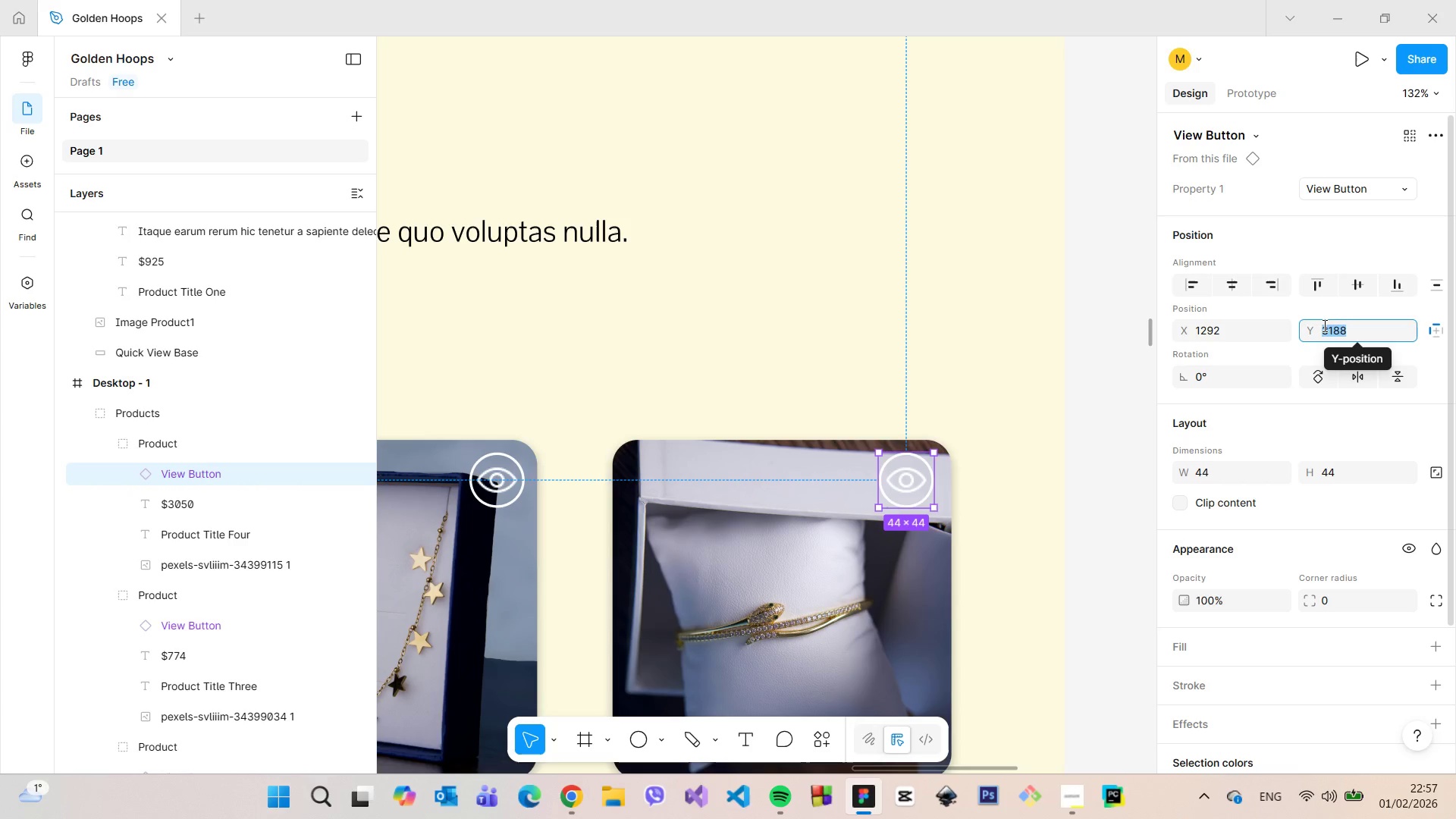 
left_click([1265, 331])
 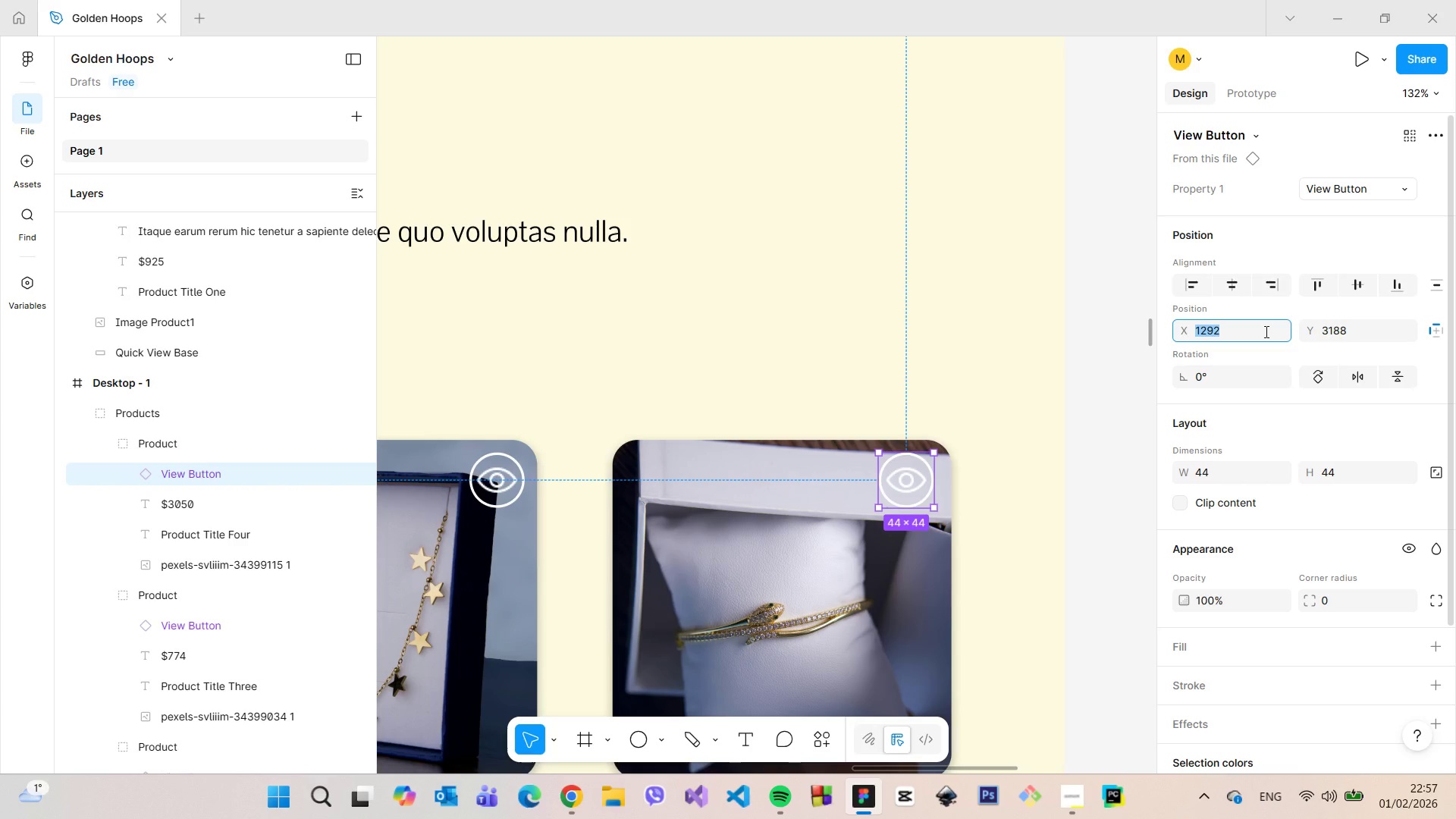 
key(ArrowUp)
 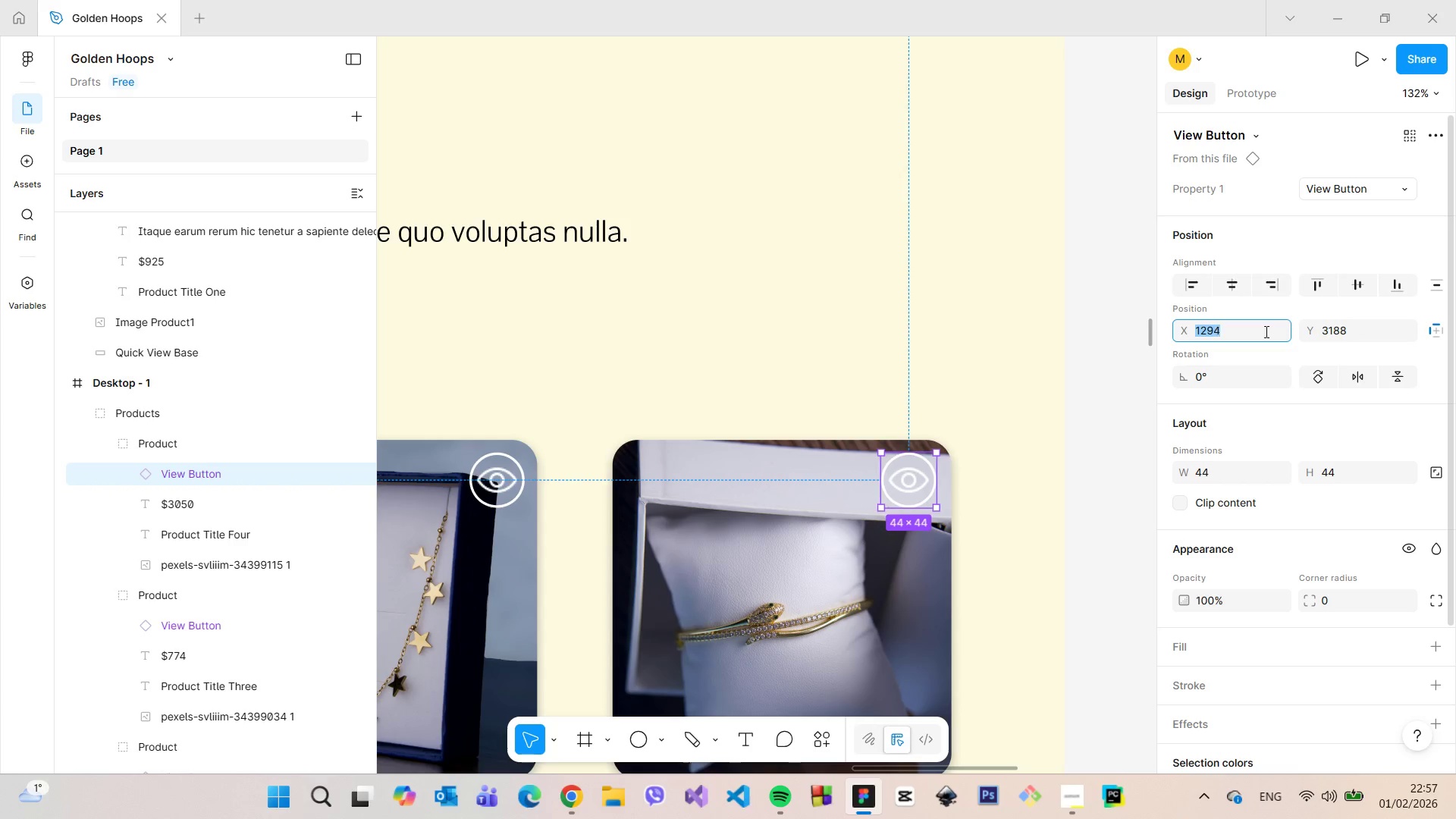 
key(ArrowUp)
 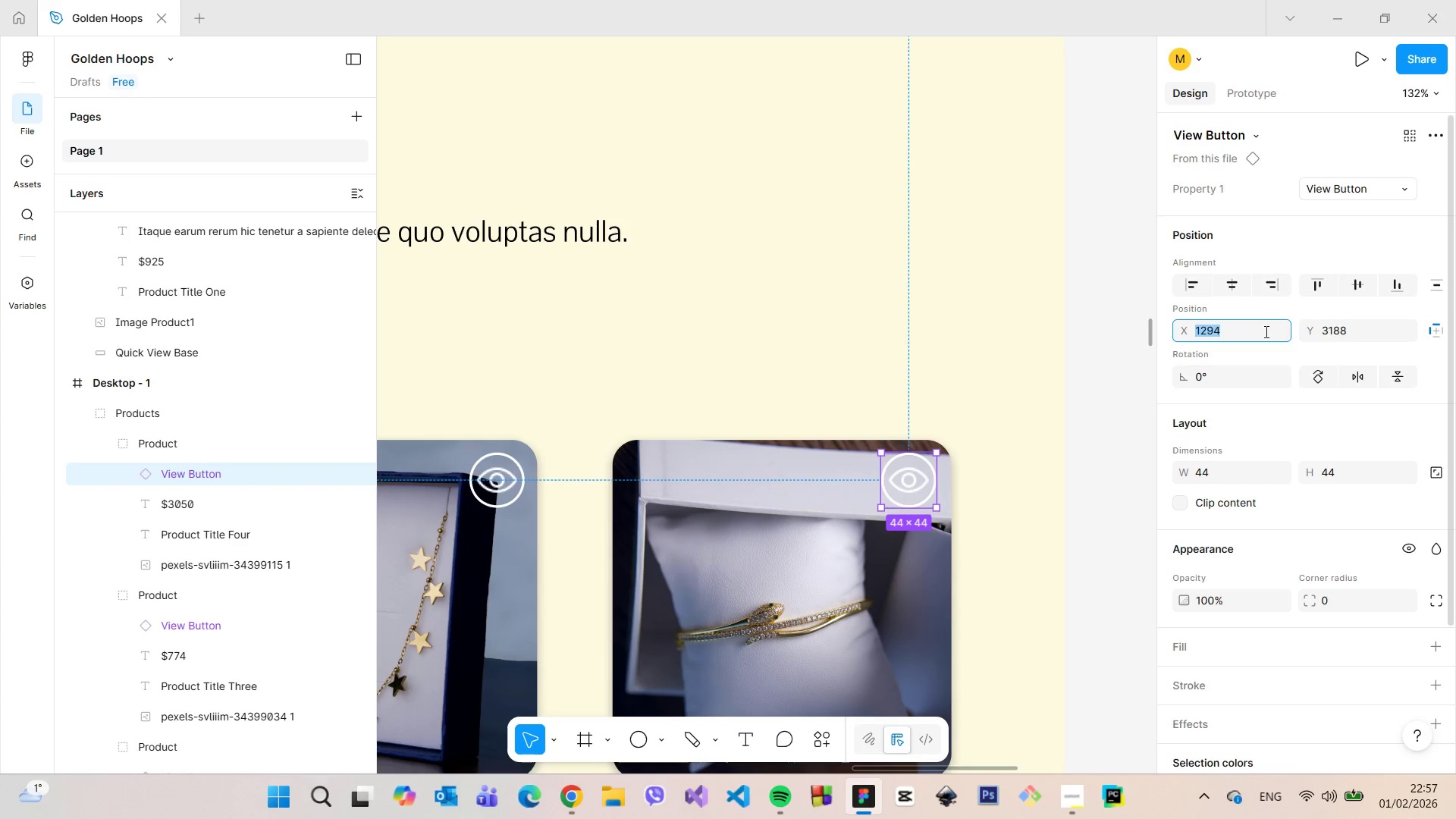 
key(ArrowUp)
 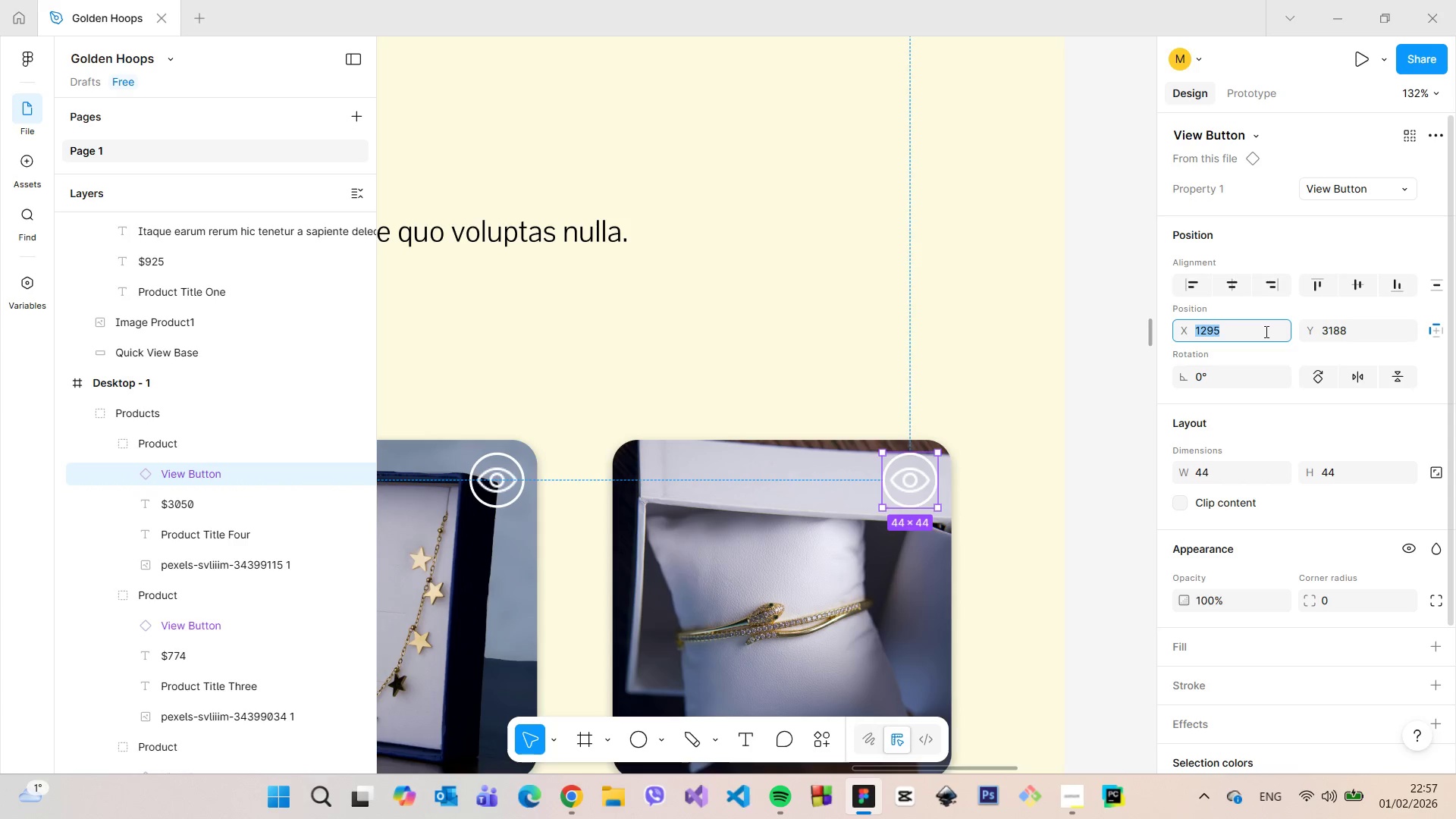 
key(ArrowUp)
 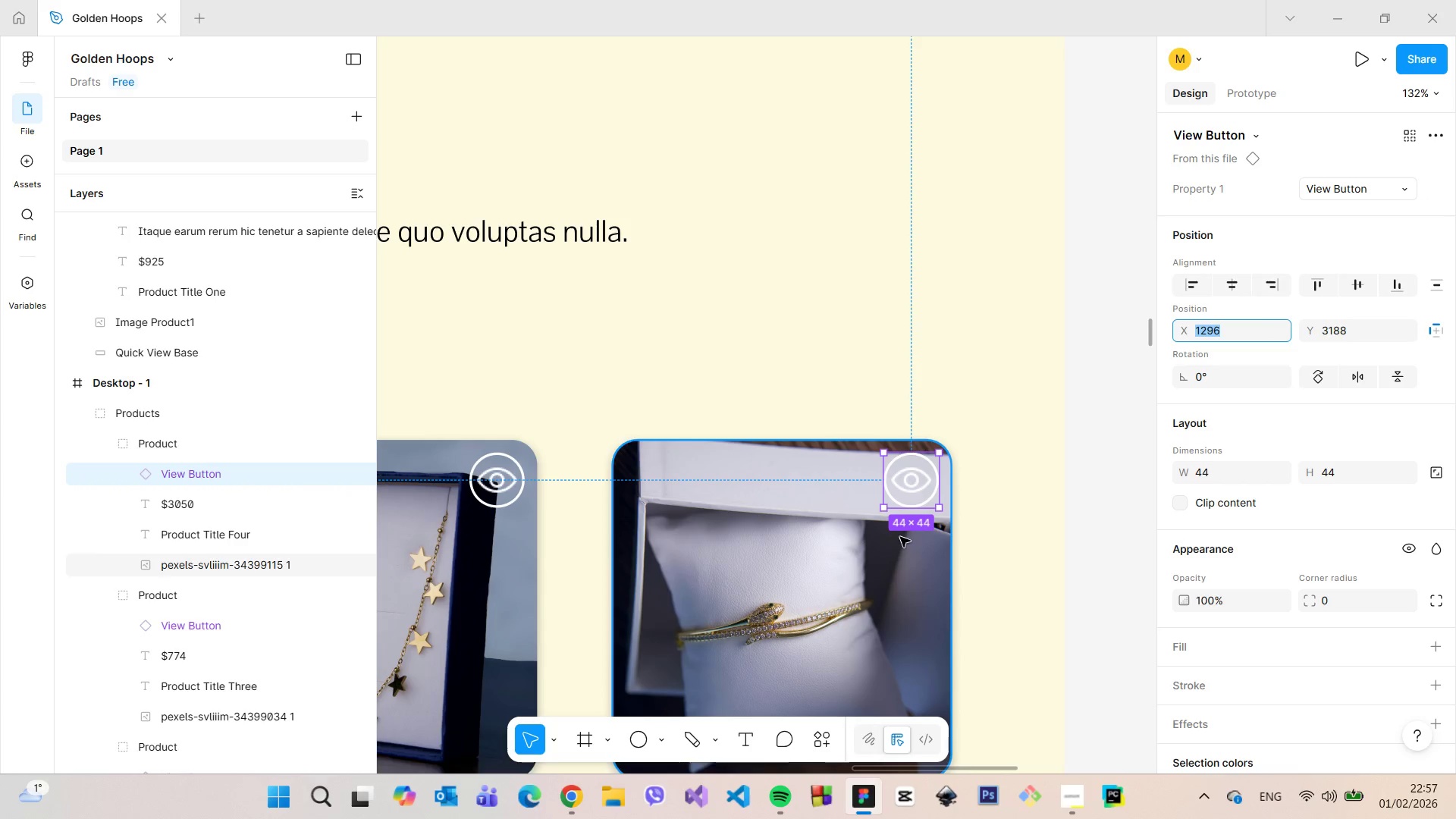 
hold_key(key=AltLeft, duration=0.83)
 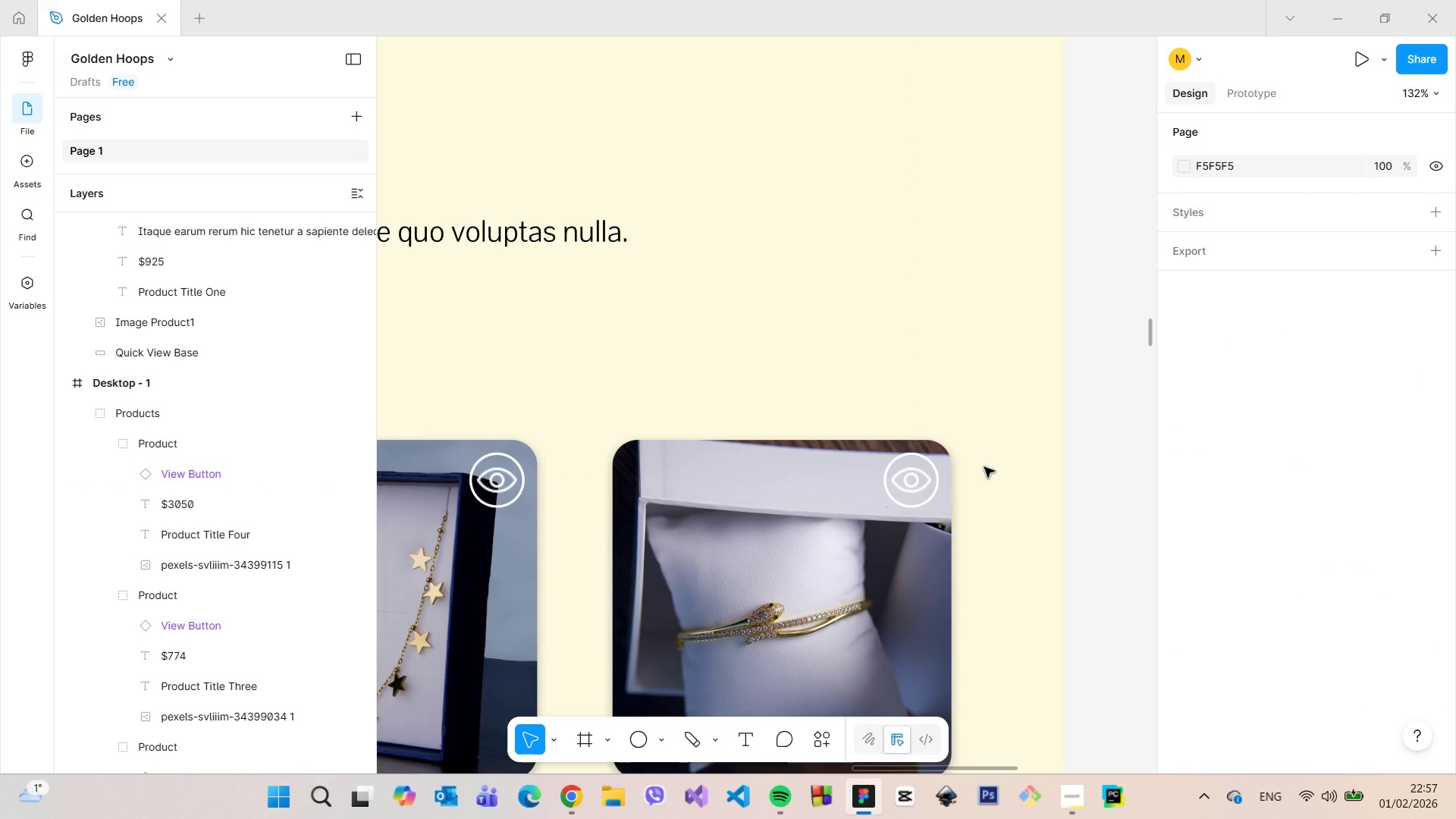 
scroll: coordinate [984, 467], scroll_direction: down, amount: 7.0
 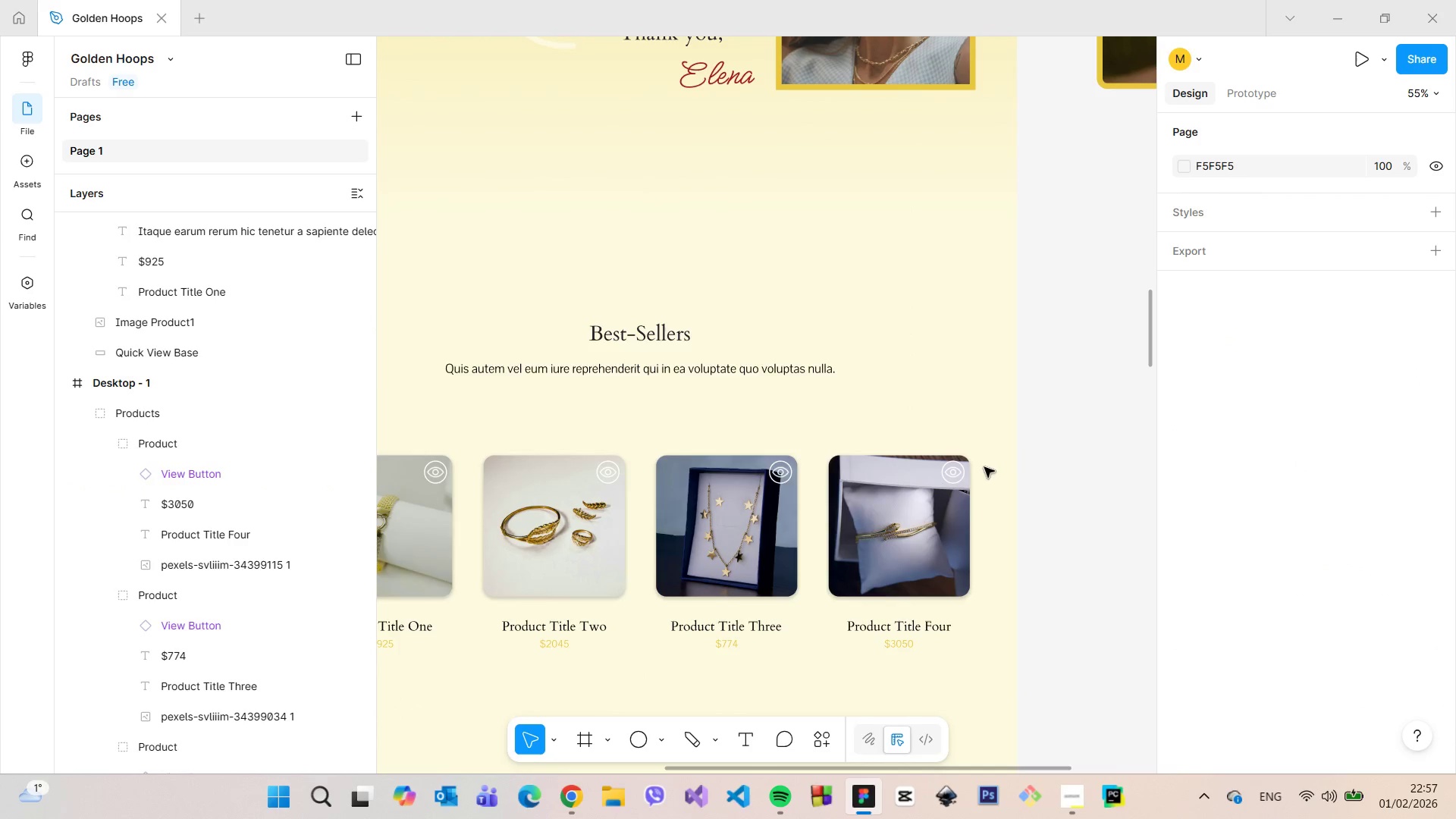 
hold_key(key=AltLeft, duration=0.44)
 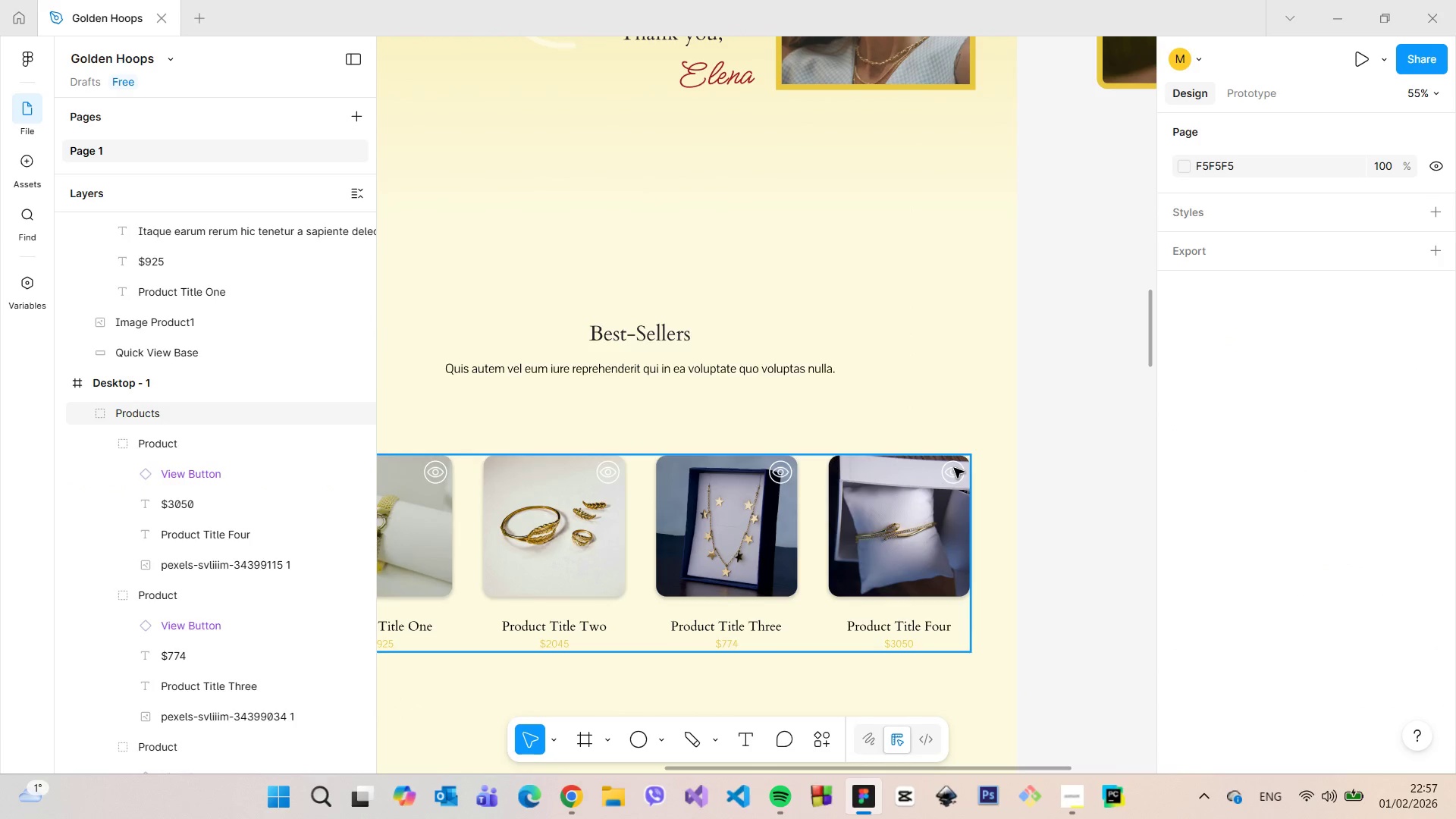 
double_click([954, 468])
 